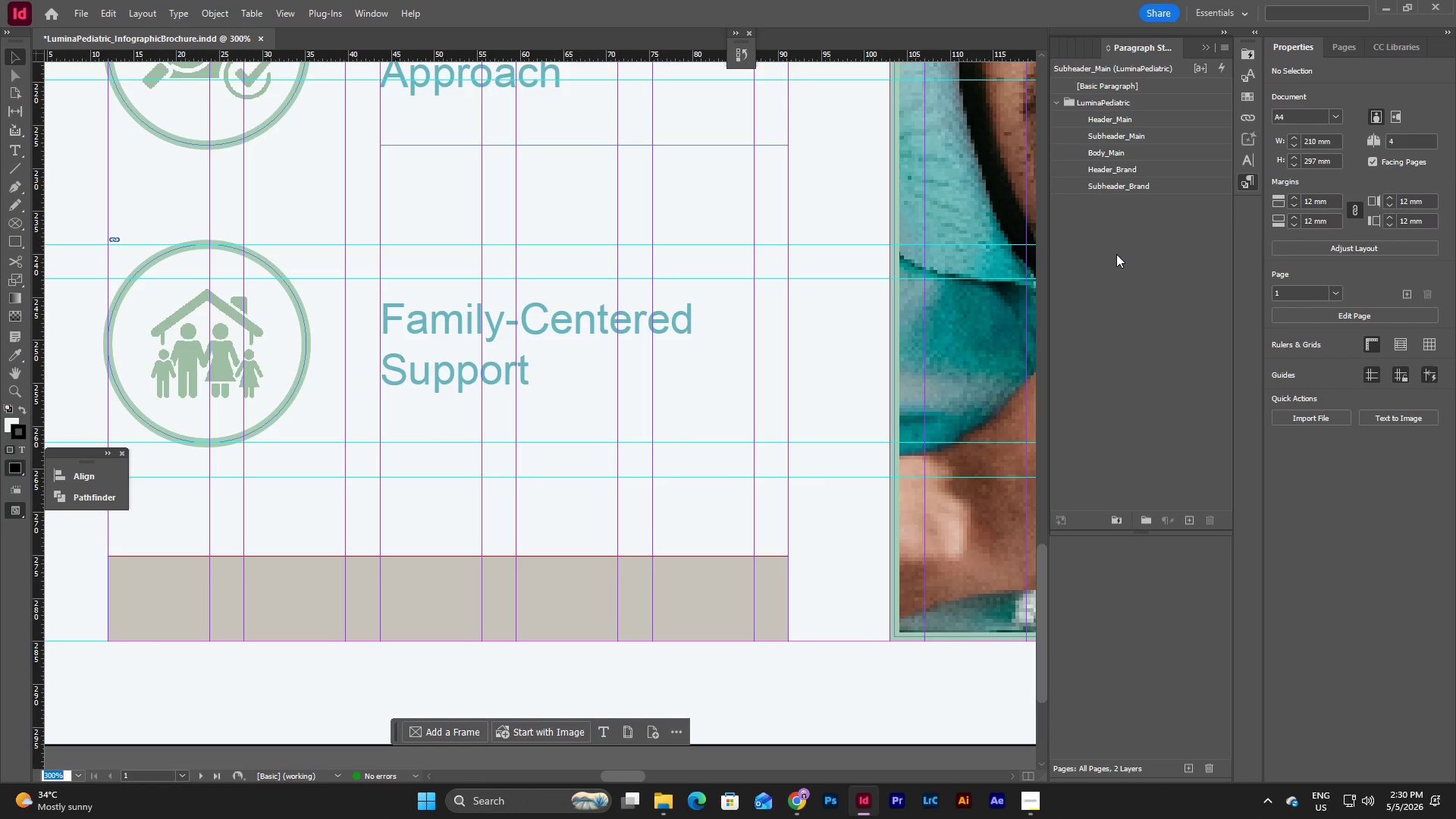 
left_click([1148, 107])
 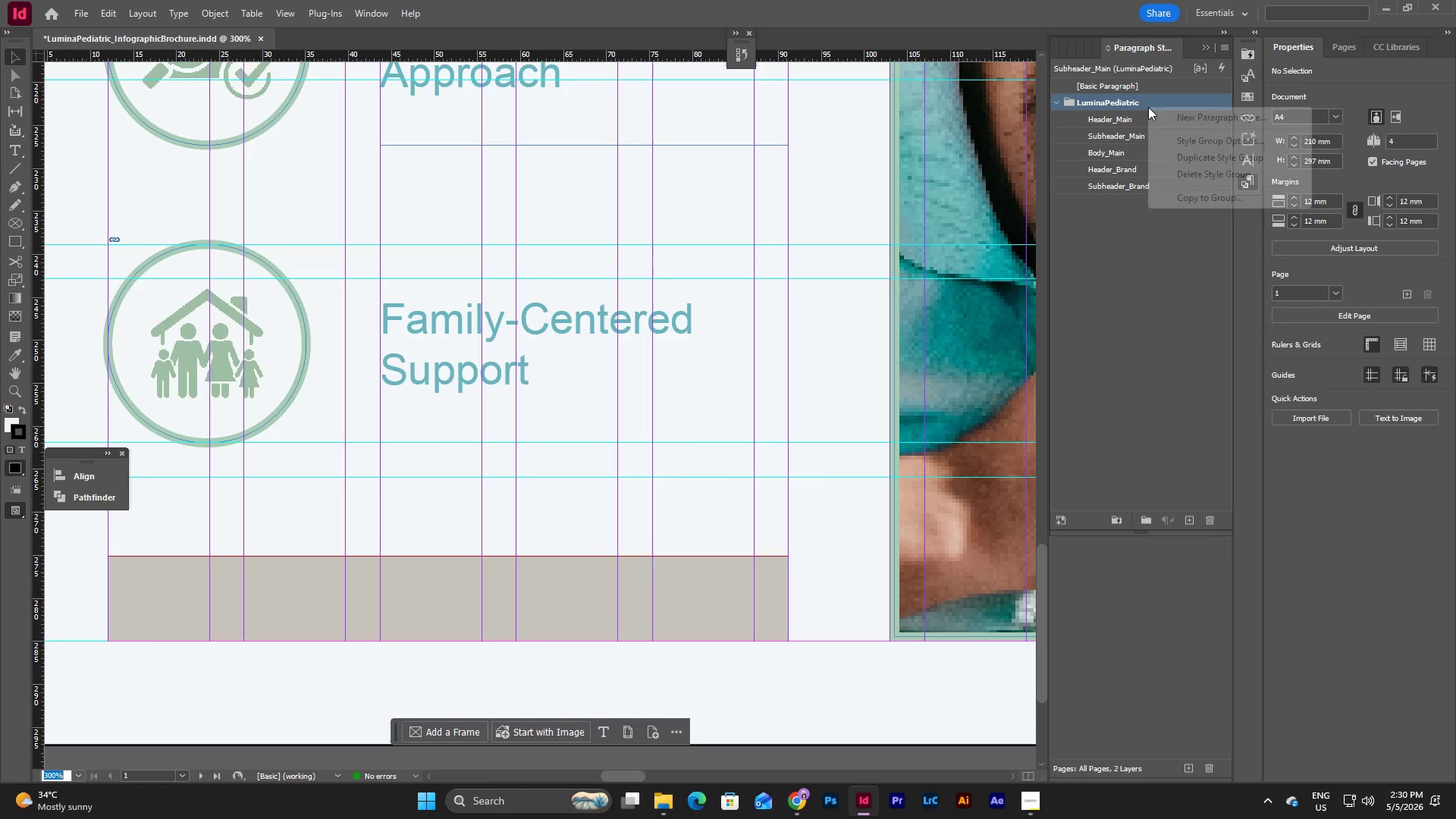 
right_click([1148, 107])
 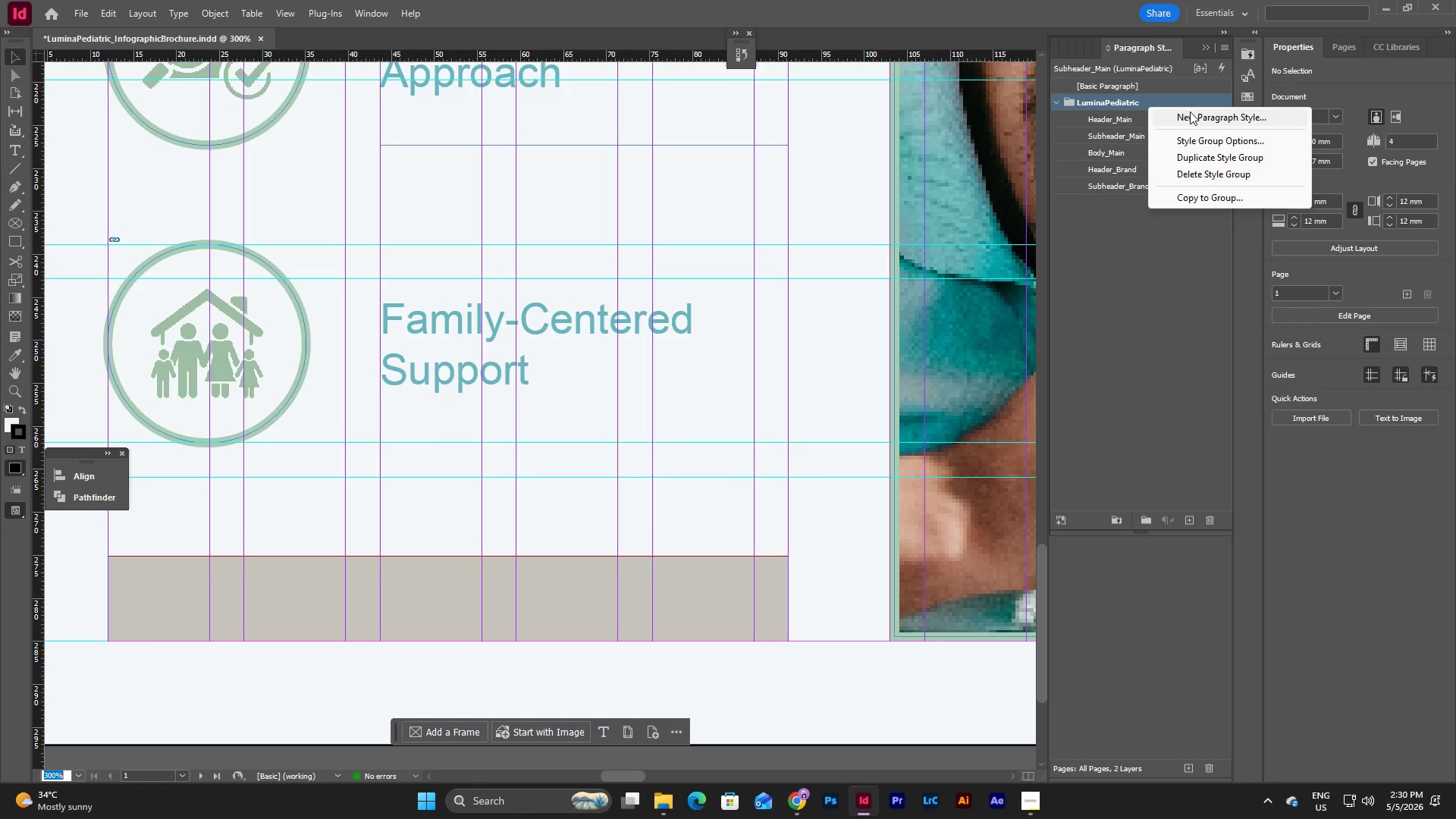 
left_click([1190, 112])
 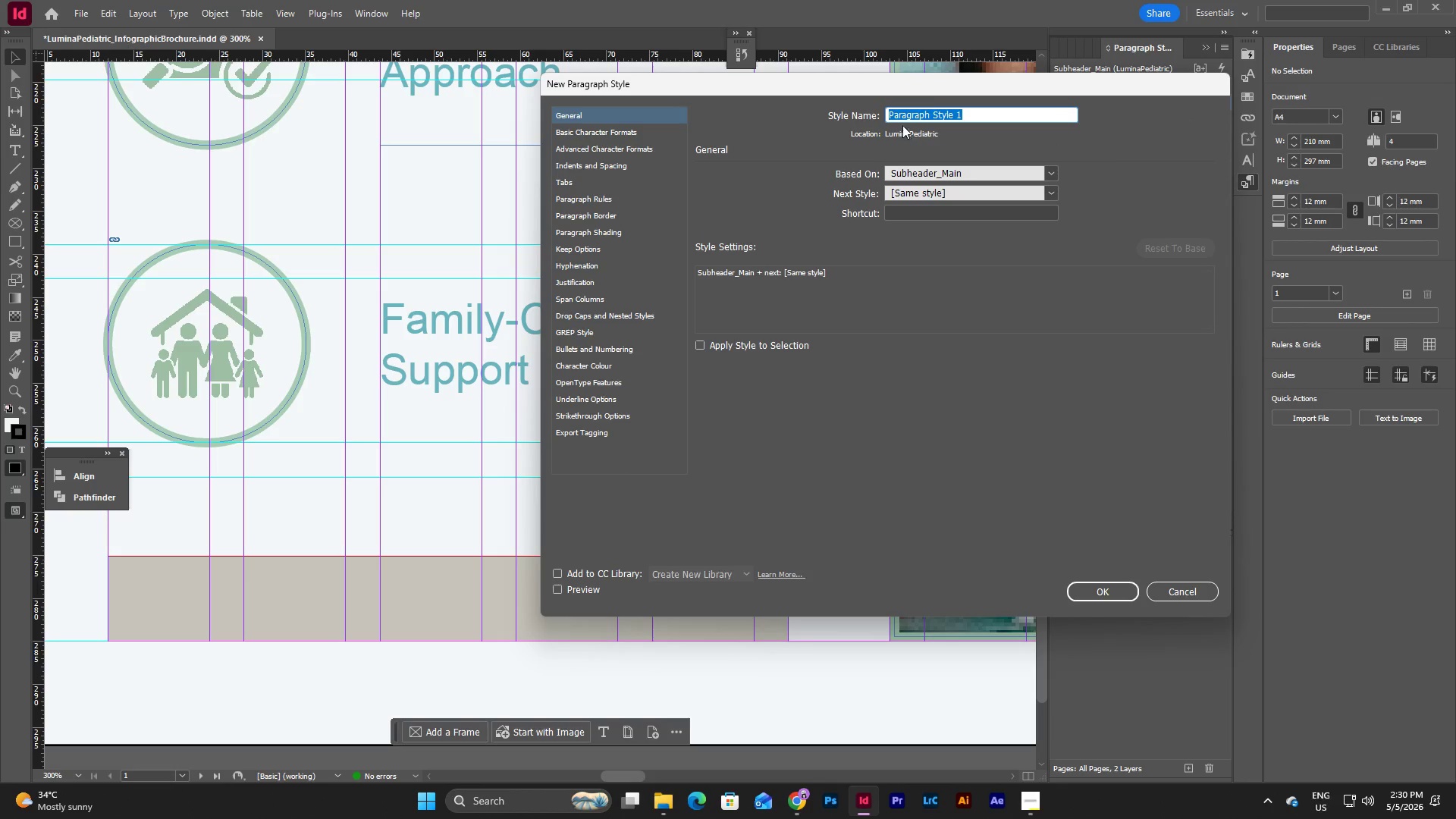 
left_click([988, 111])
 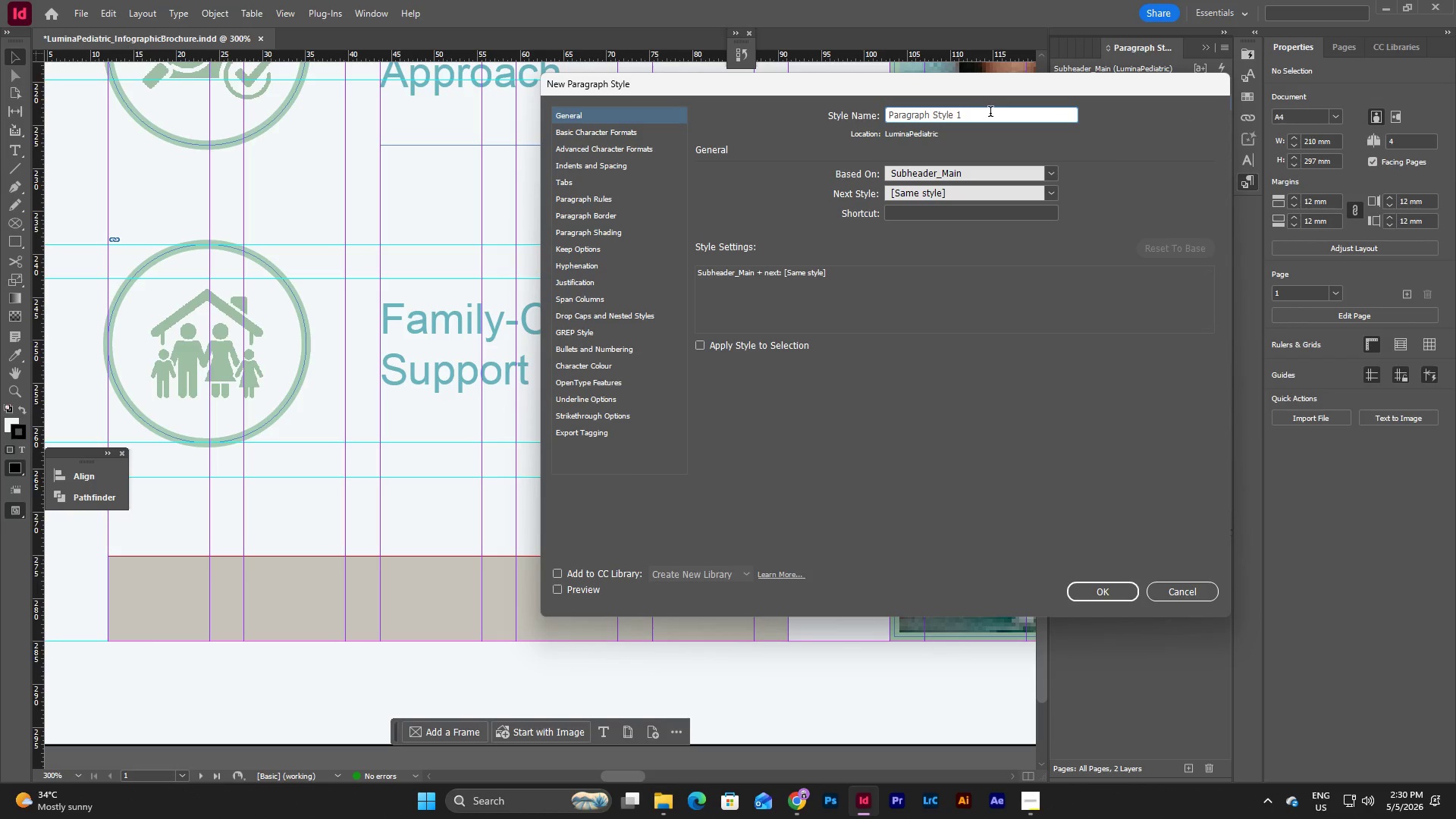 
left_click_drag(start_coordinate=[990, 115], to_coordinate=[827, 118])
 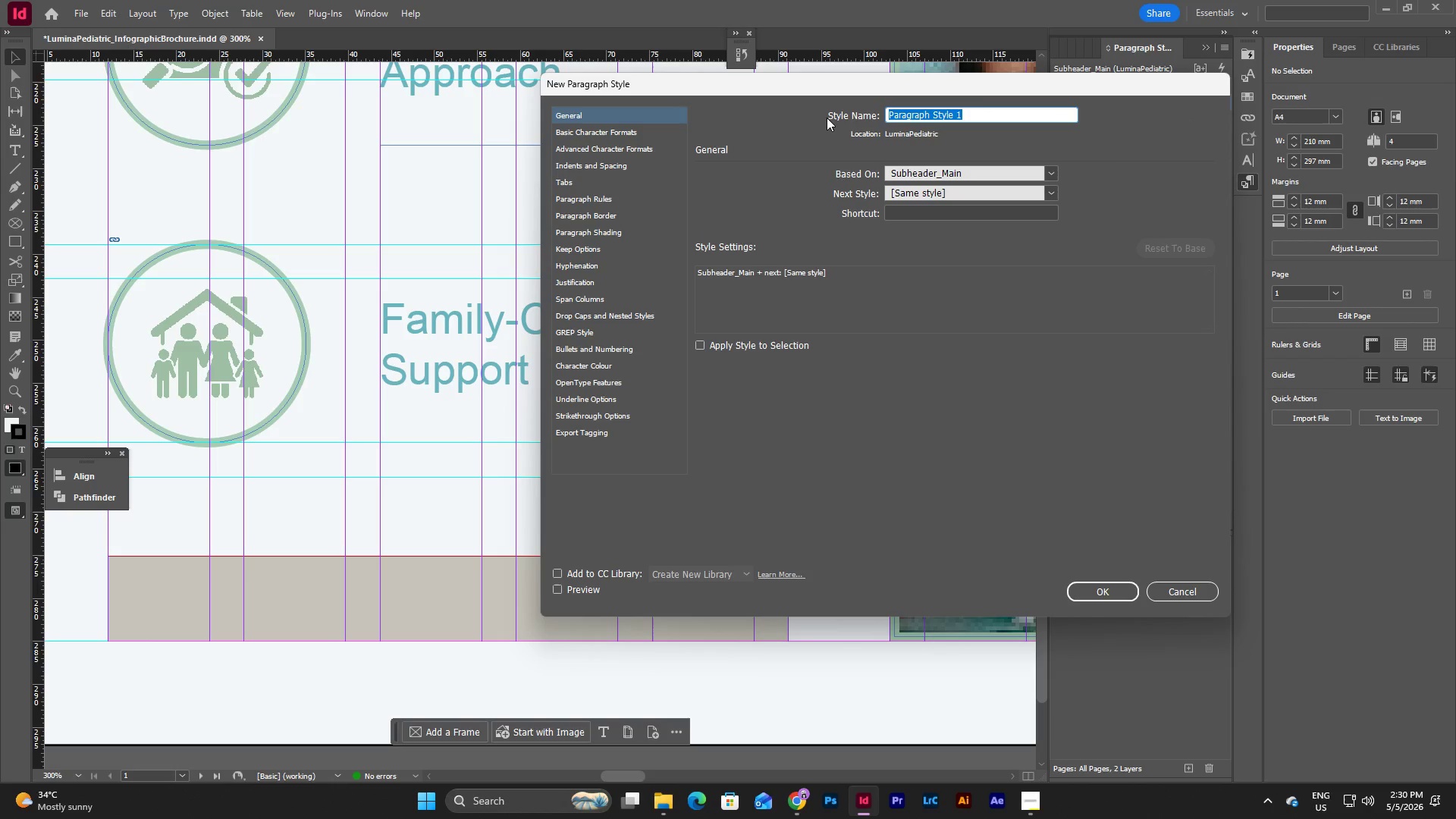 
type(Caption_Main)
 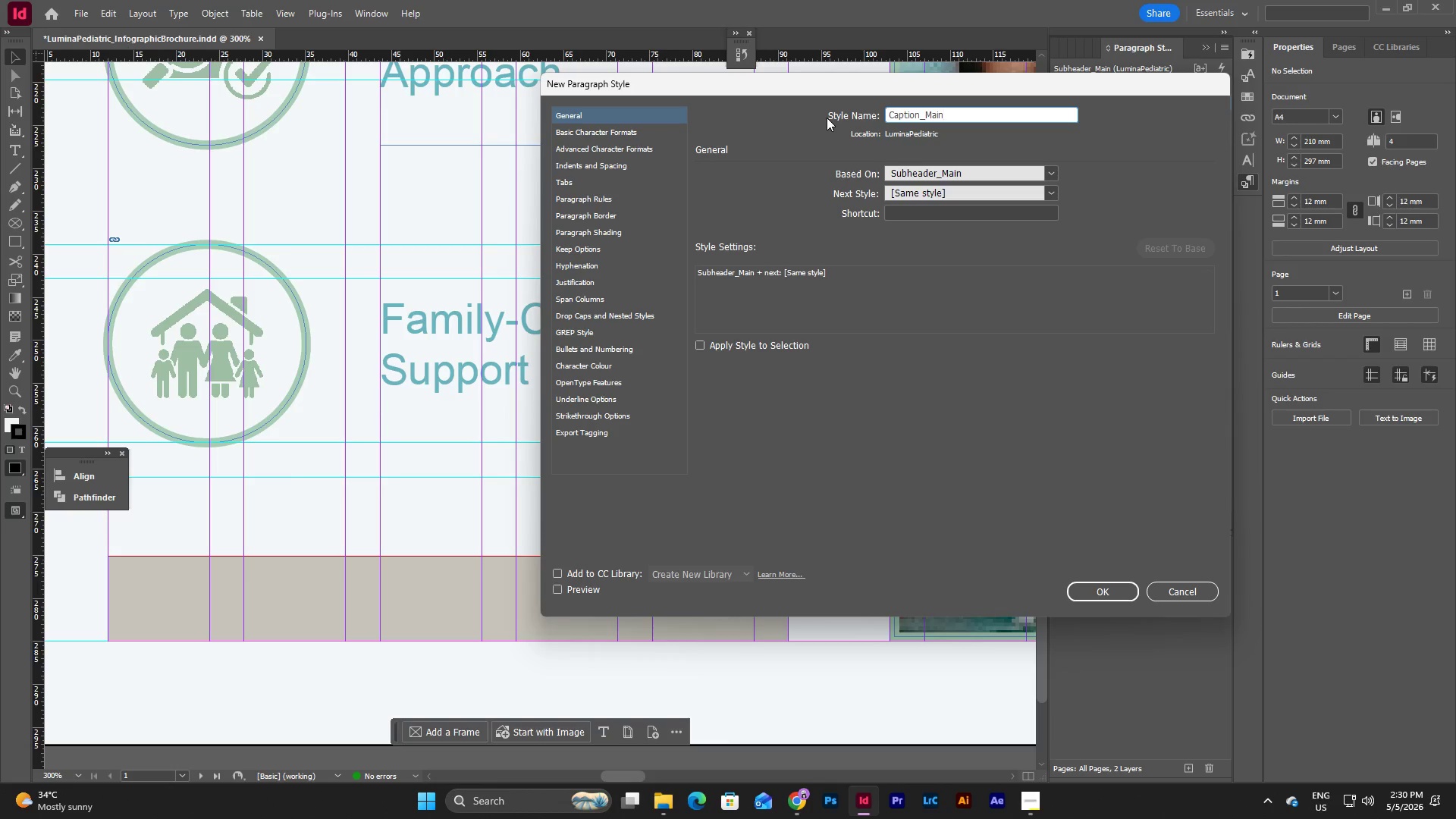 
left_click([618, 127])
 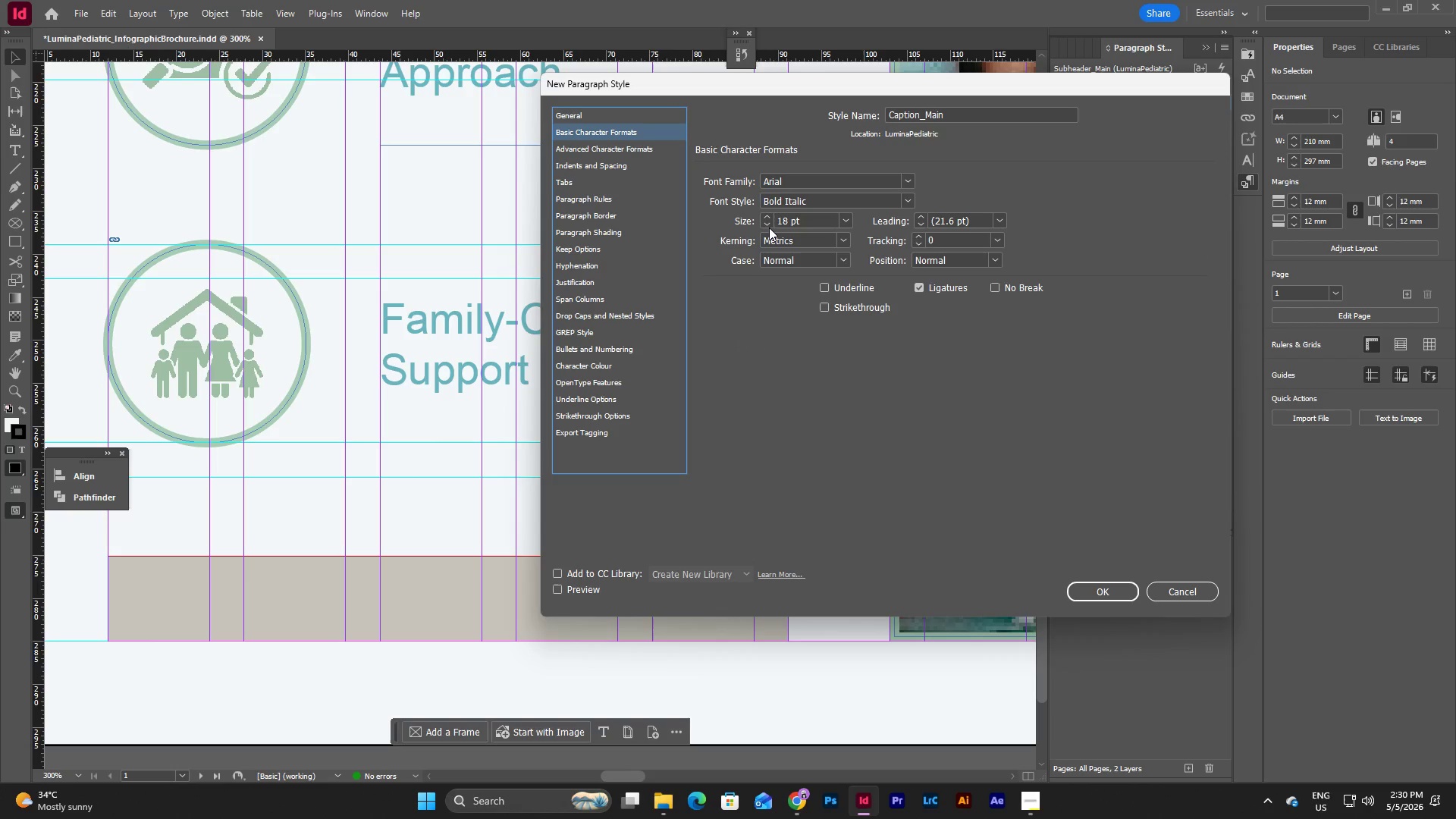 
double_click([766, 228])
 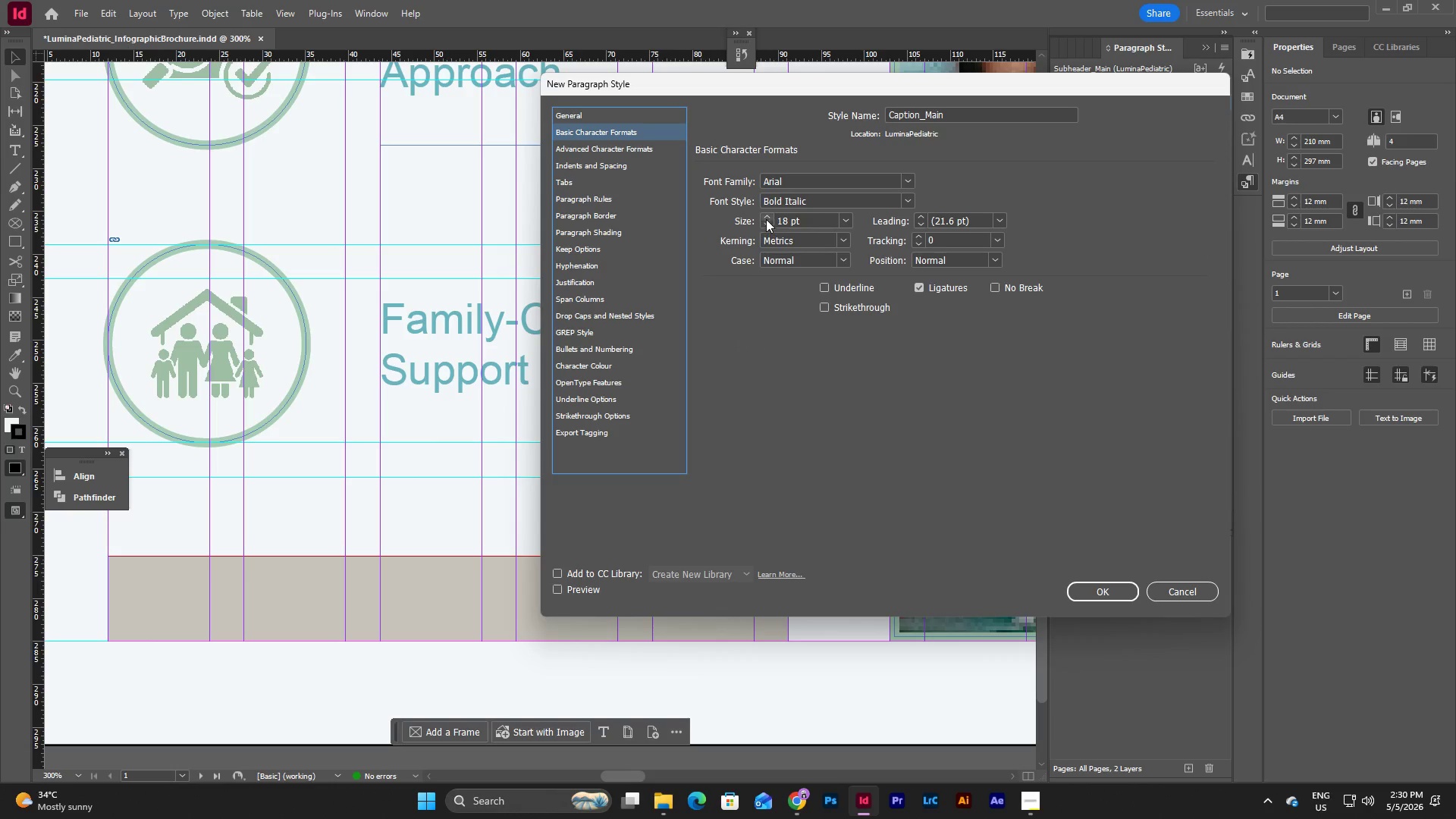 
triple_click([766, 219])
 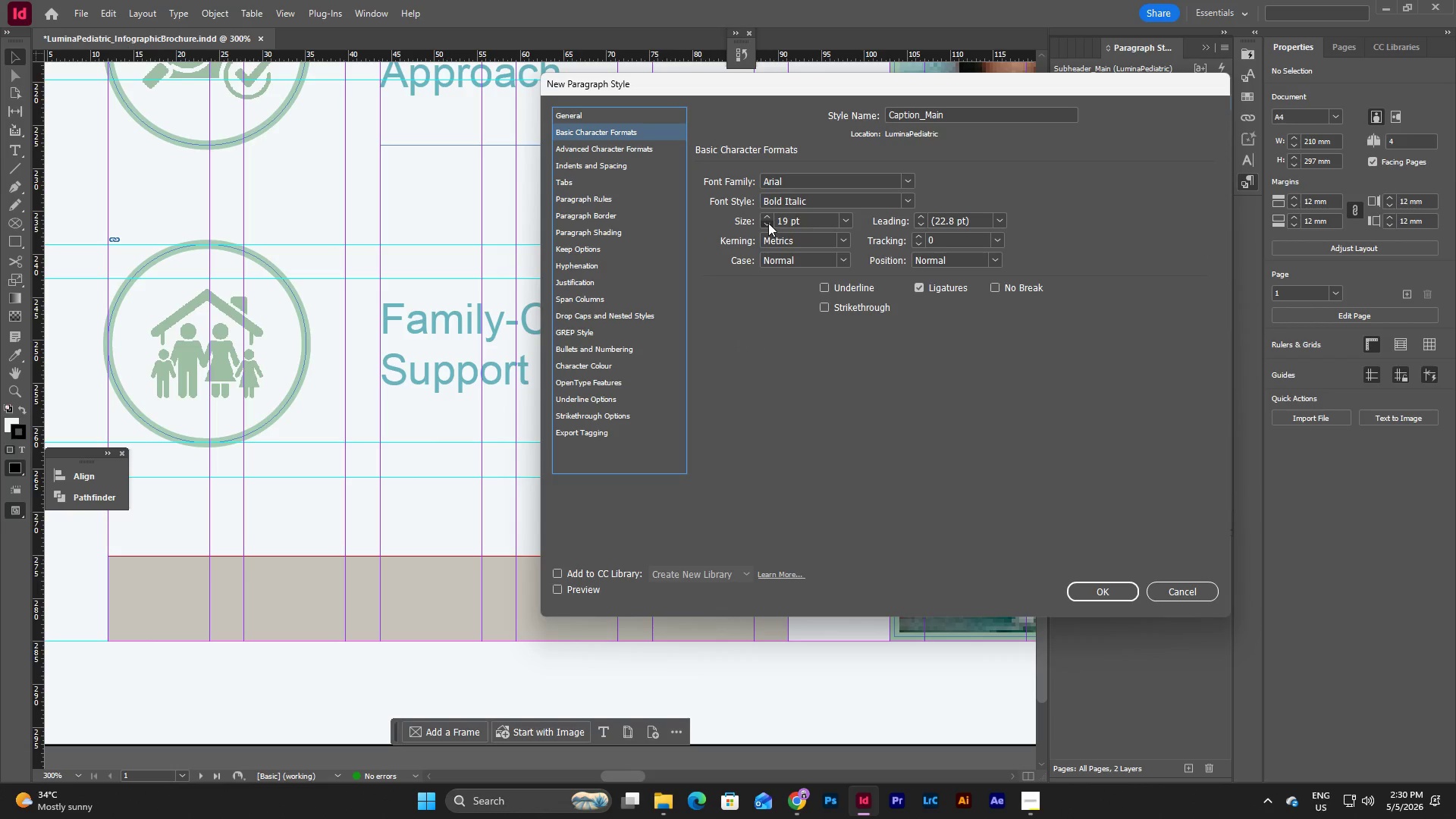 
double_click([768, 223])
 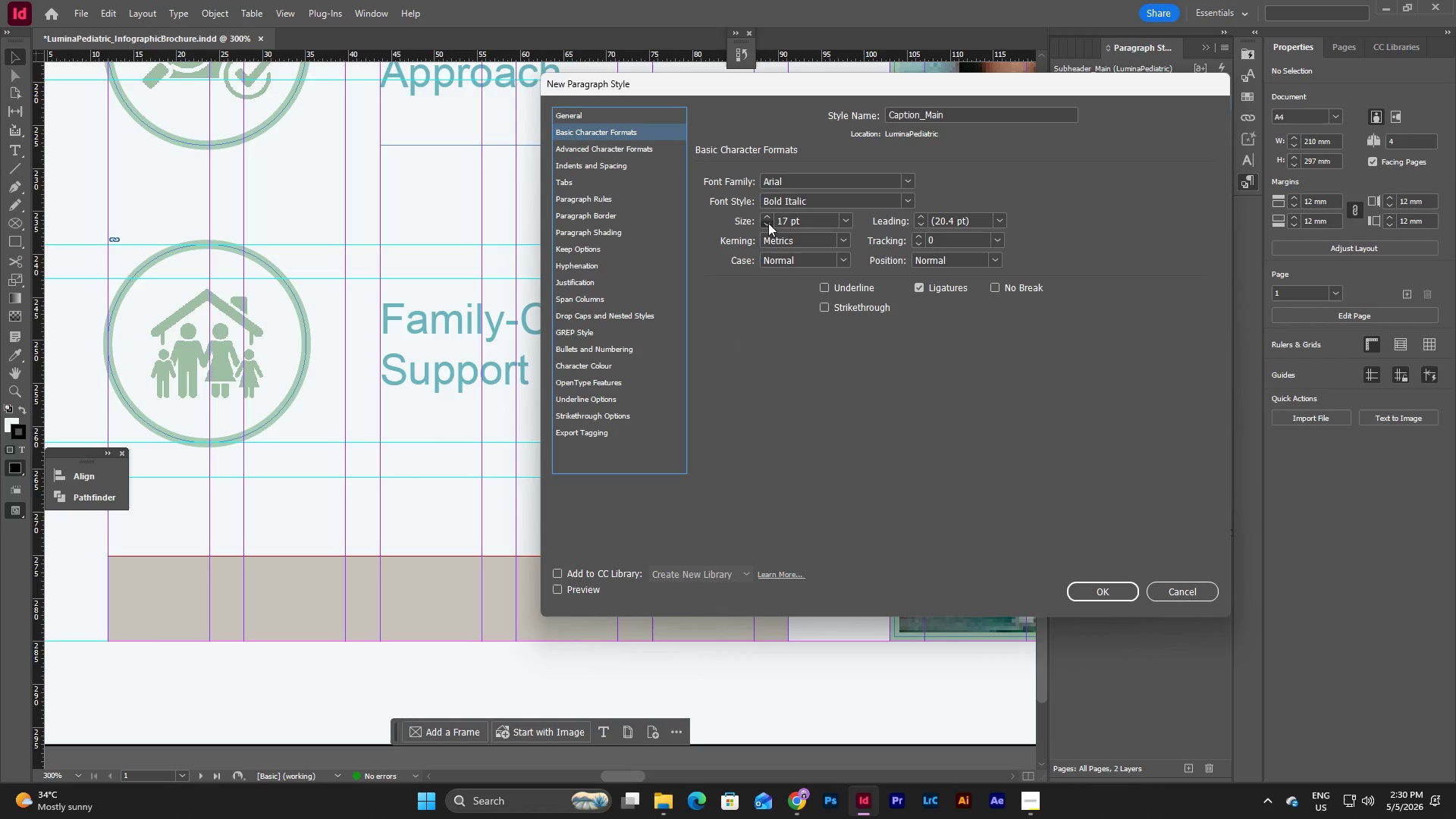 
triple_click([768, 223])
 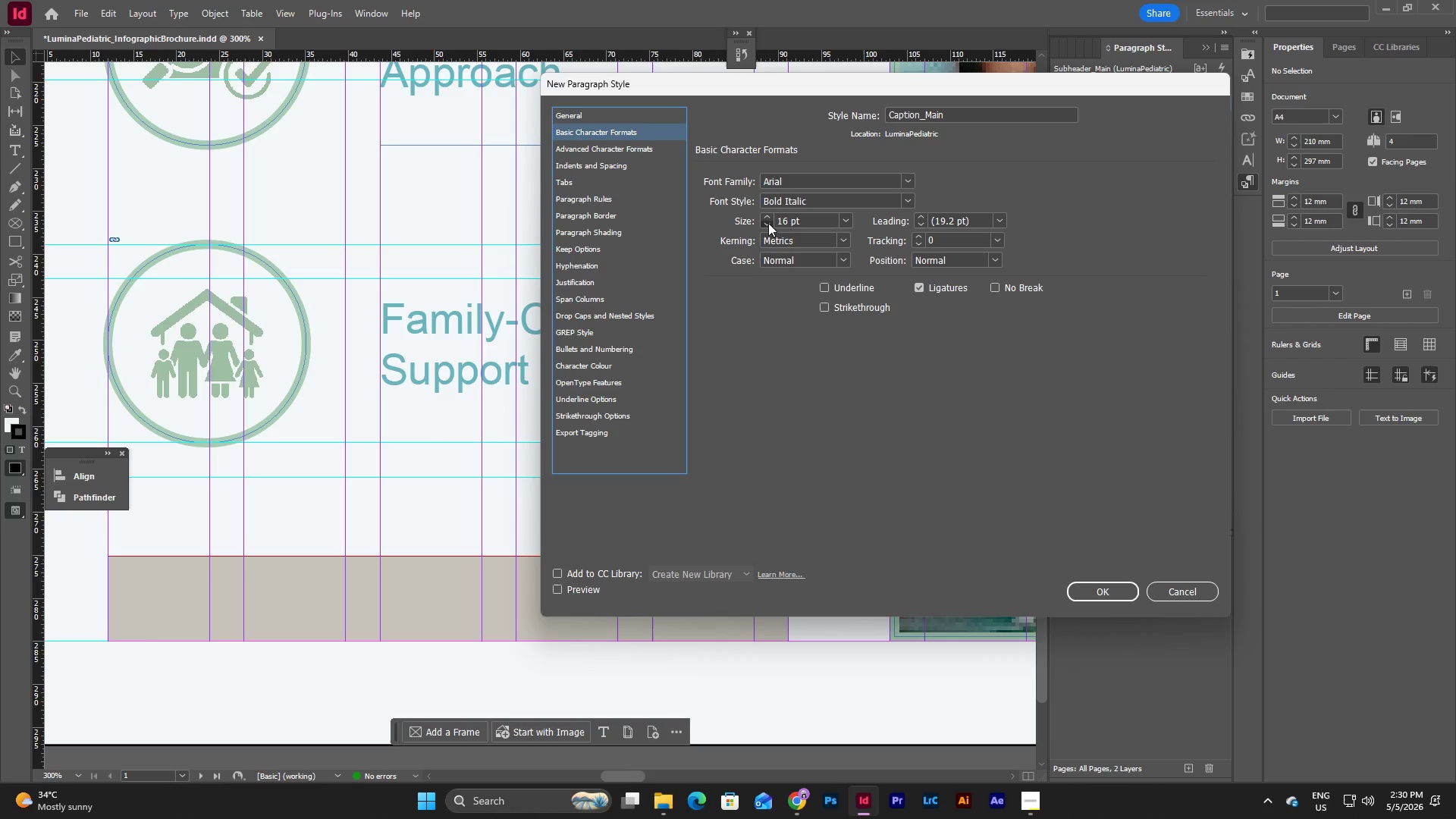 
triple_click([768, 223])
 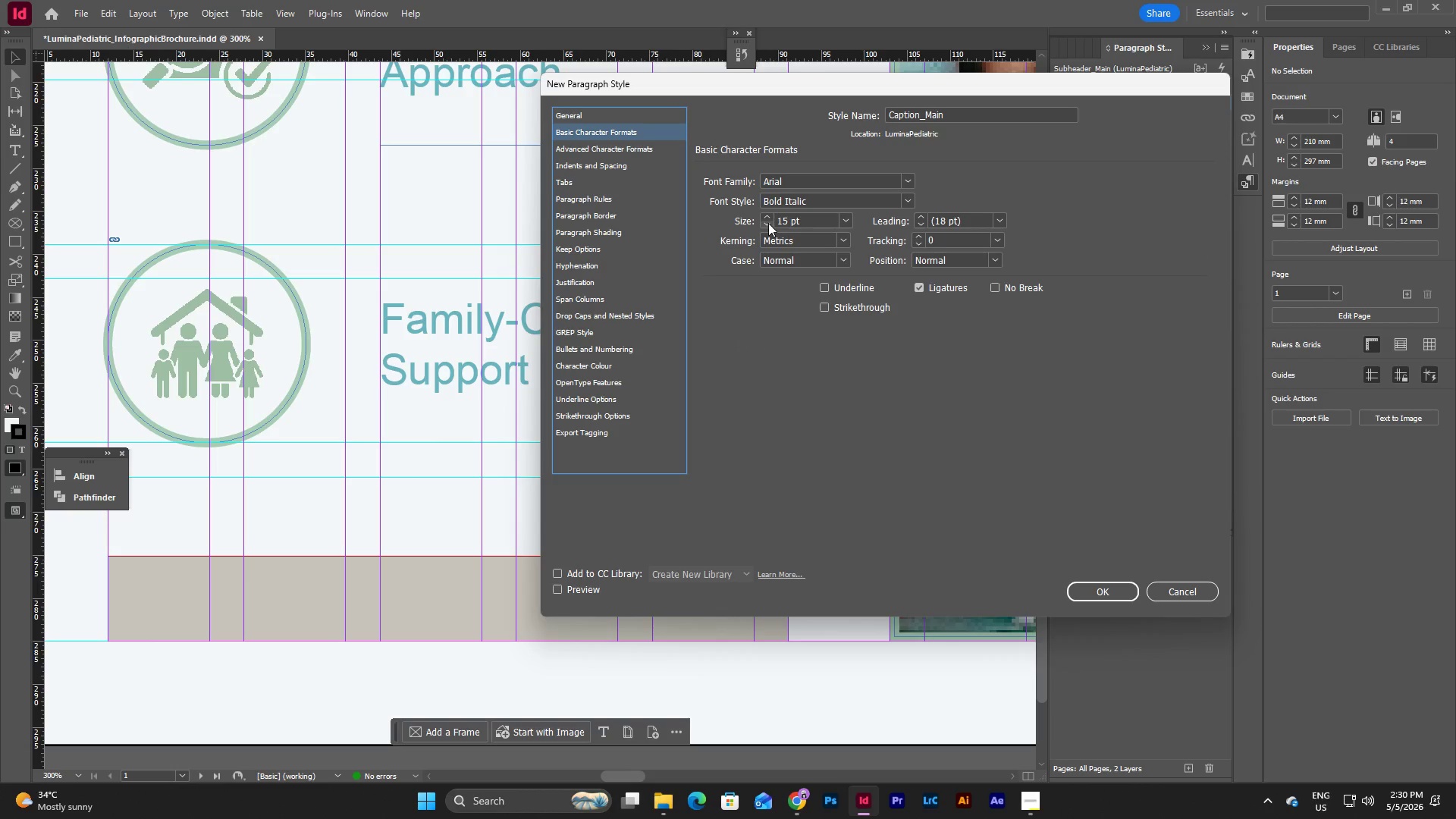 
triple_click([768, 223])
 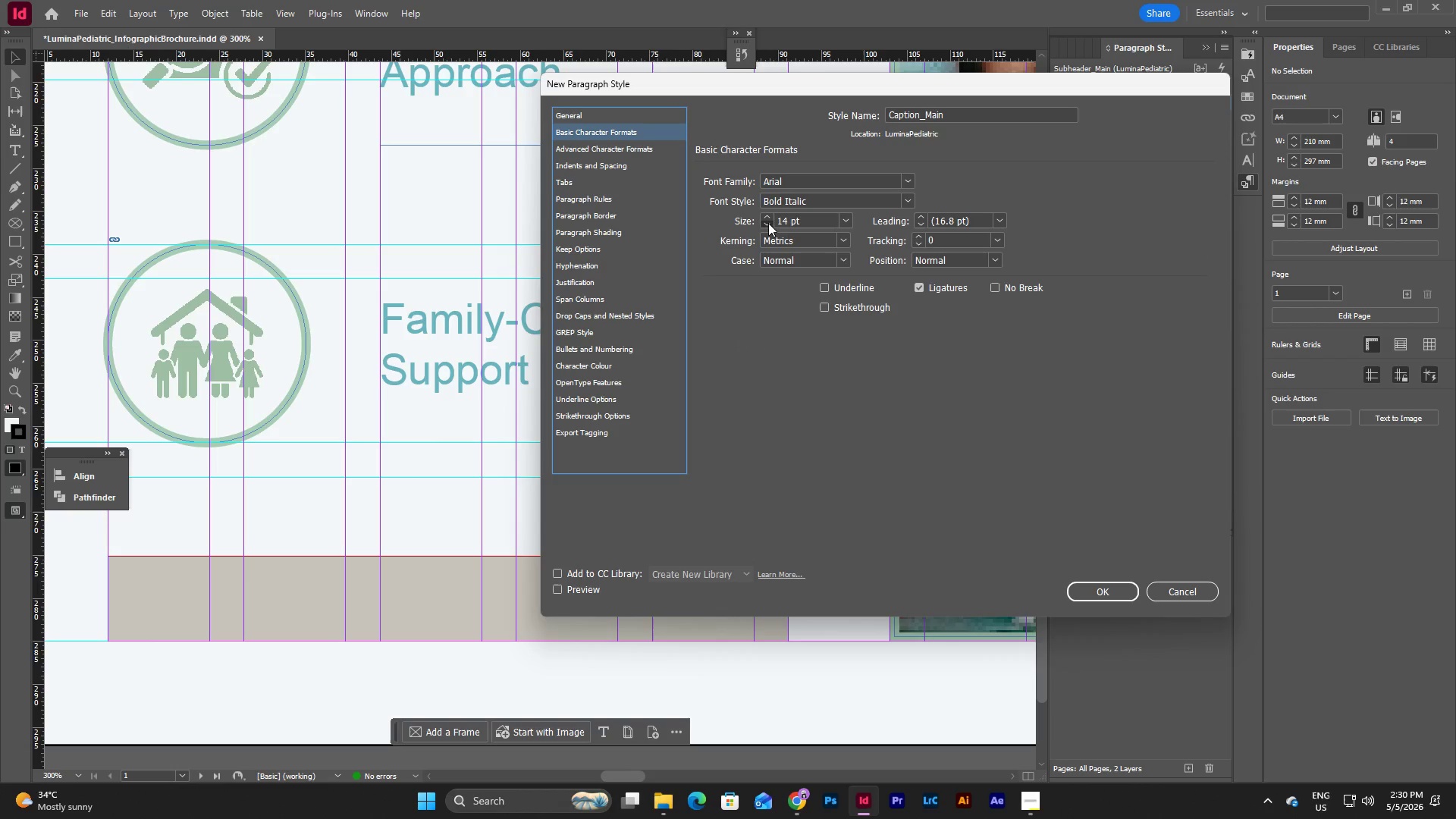 
triple_click([768, 223])
 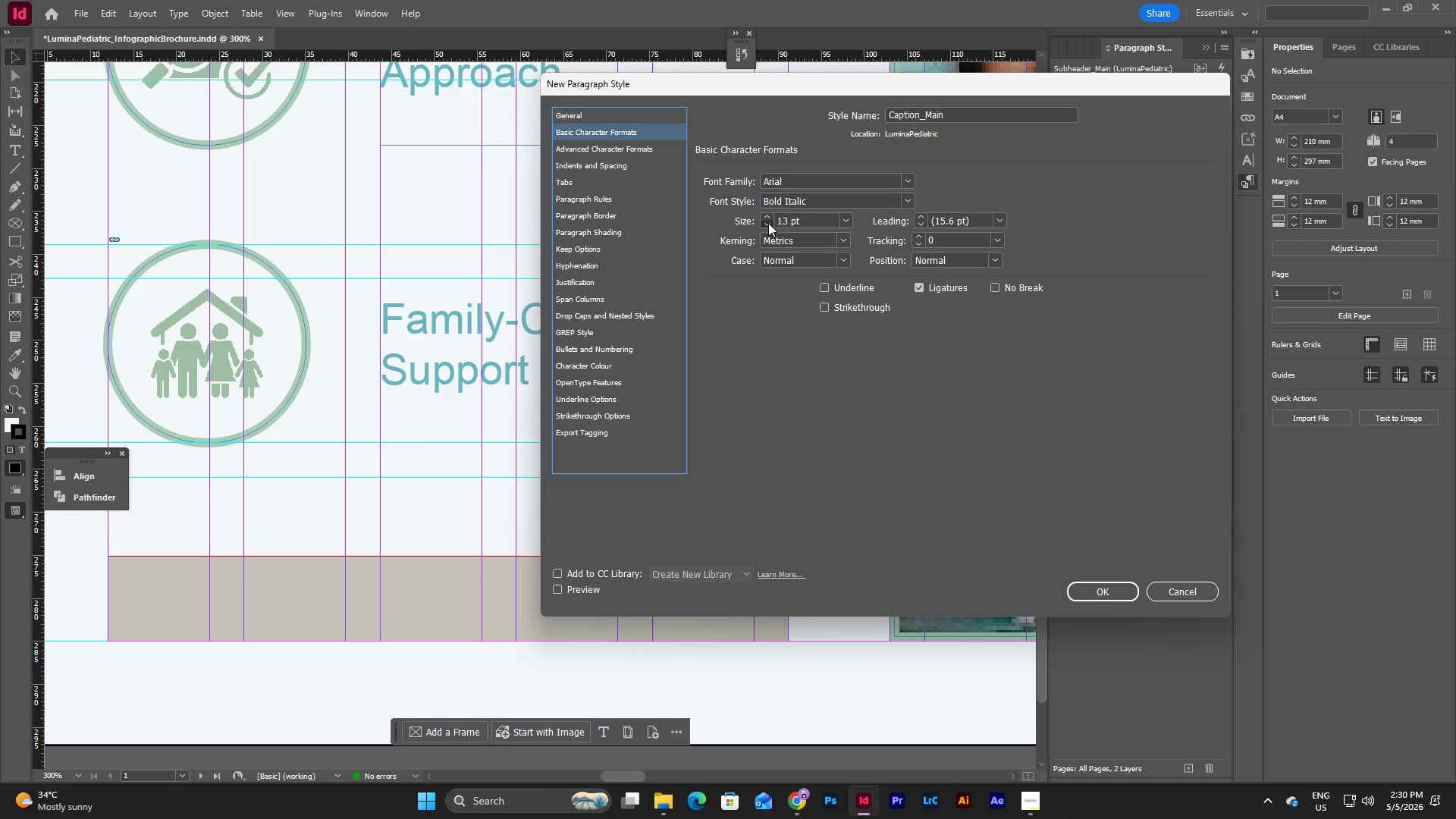 
triple_click([768, 223])
 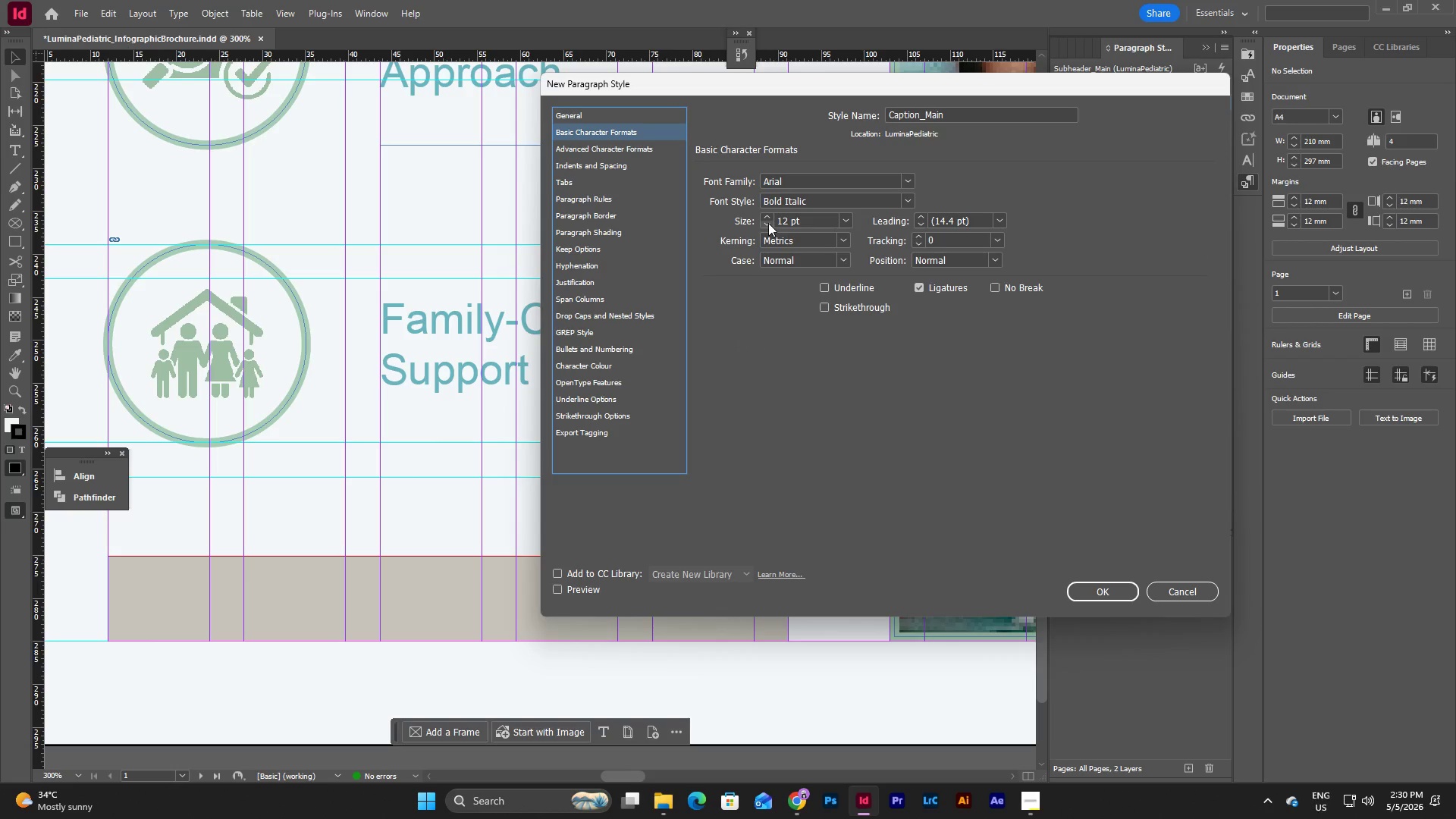 
triple_click([768, 223])
 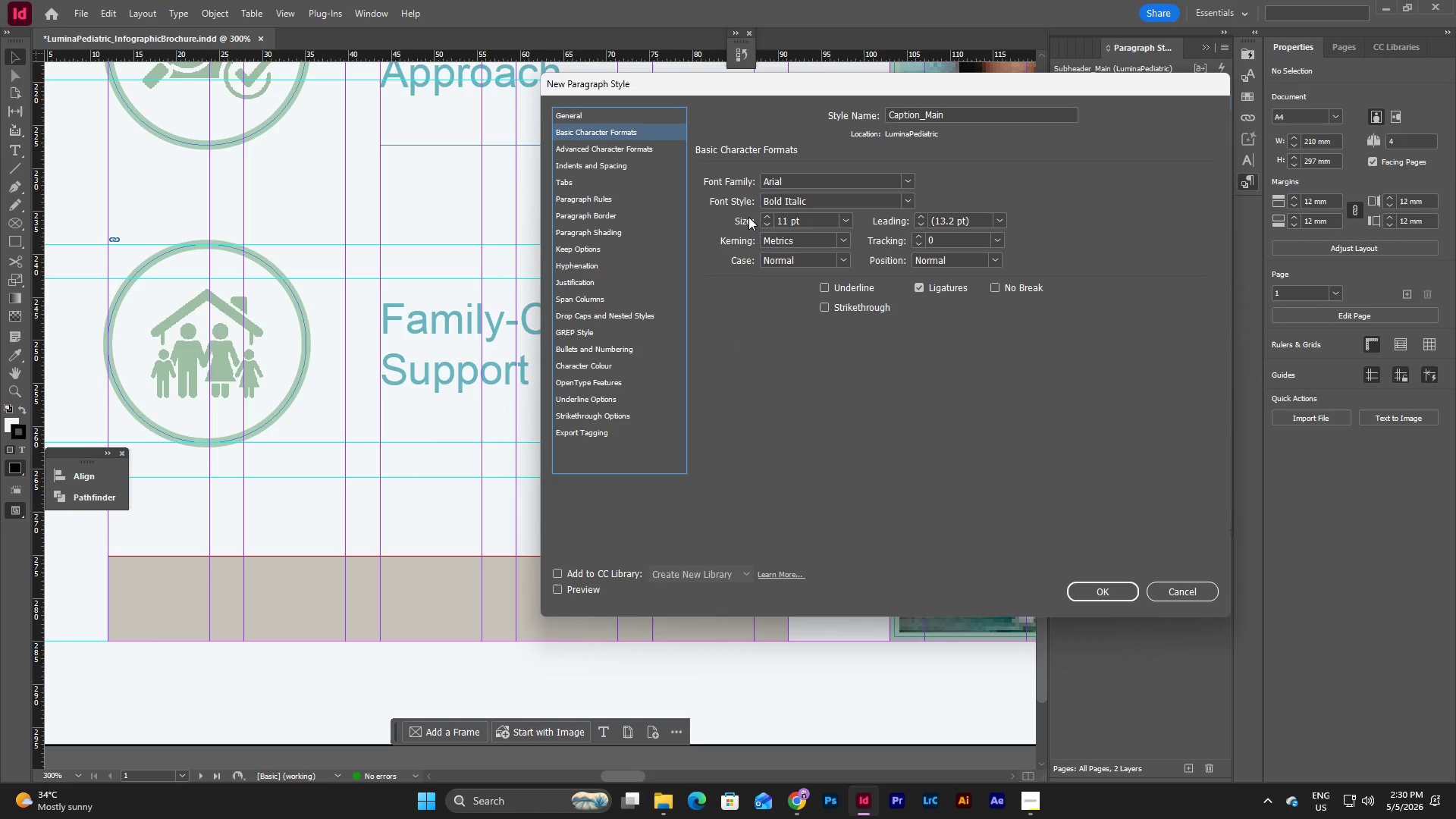 
left_click([760, 217])
 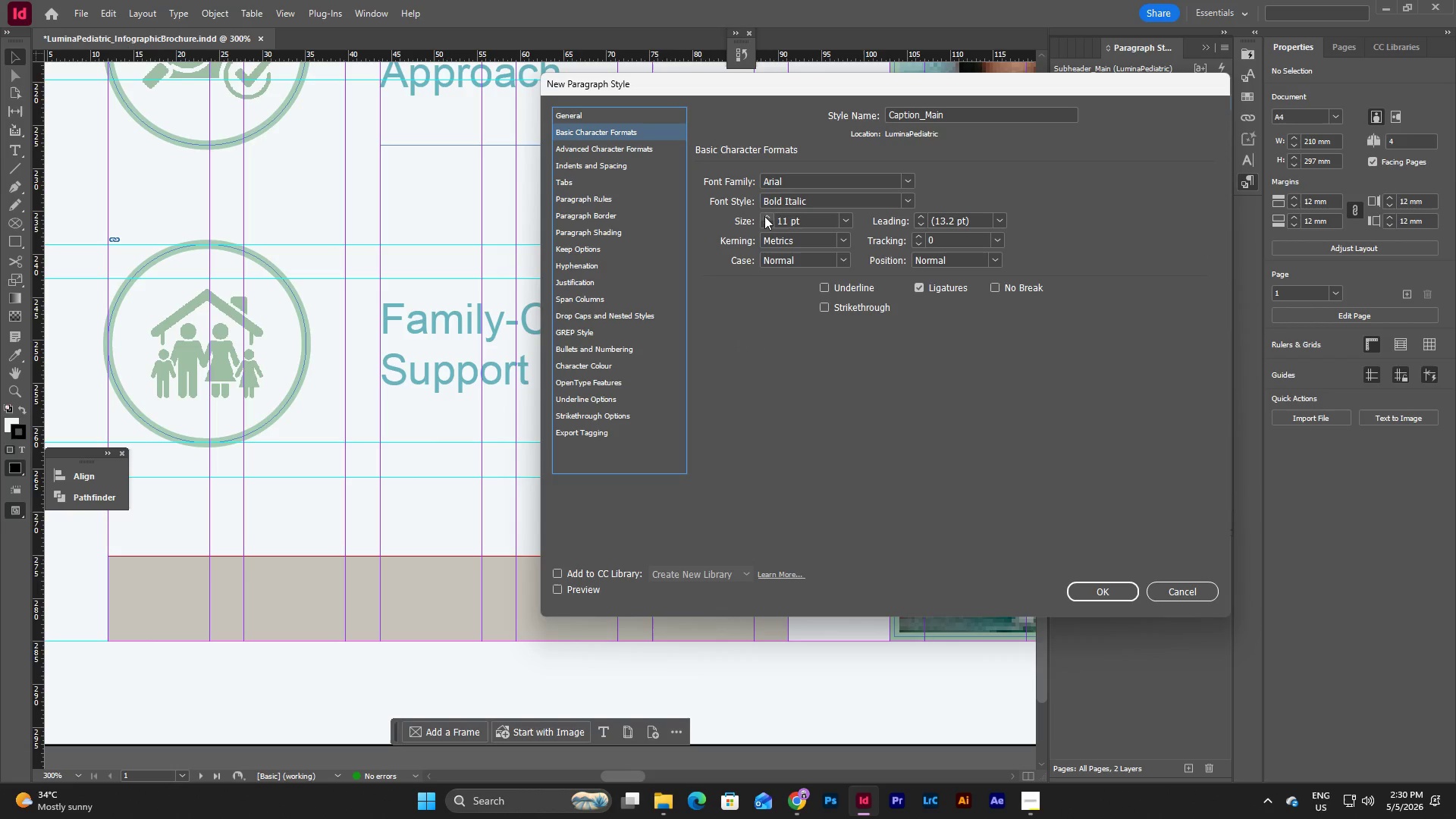 
double_click([764, 216])
 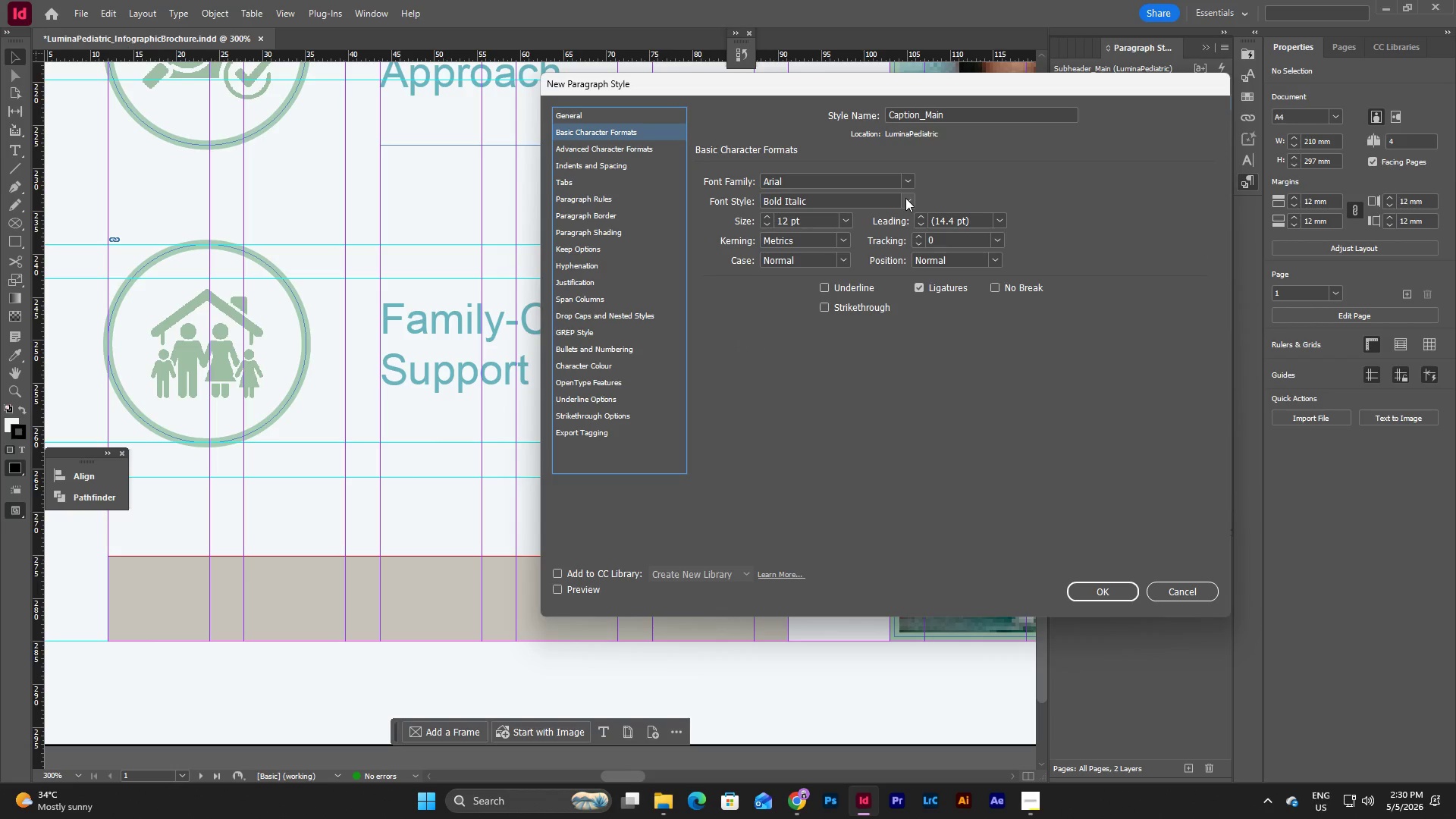 
left_click([767, 226])
 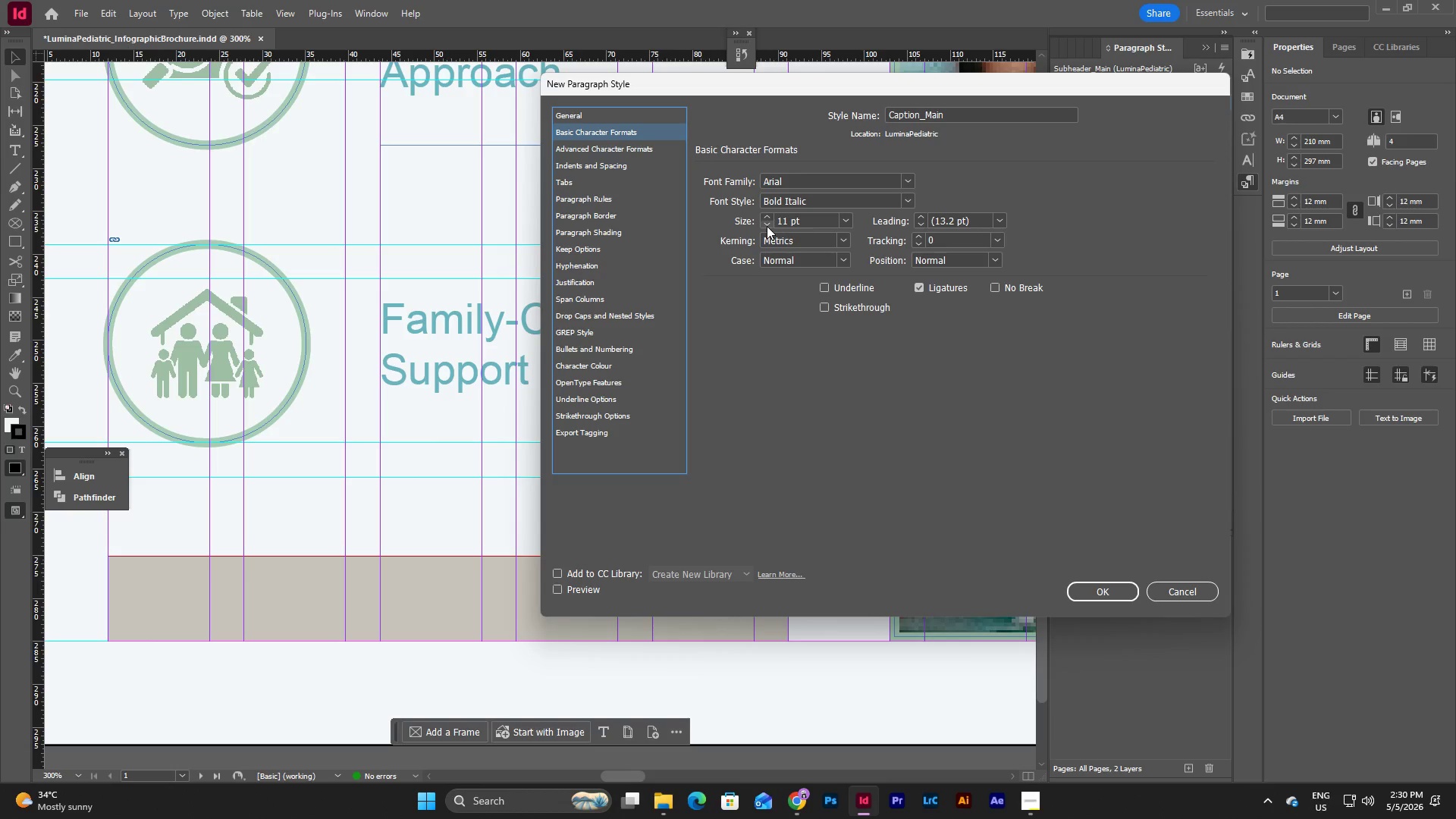 
left_click([767, 226])
 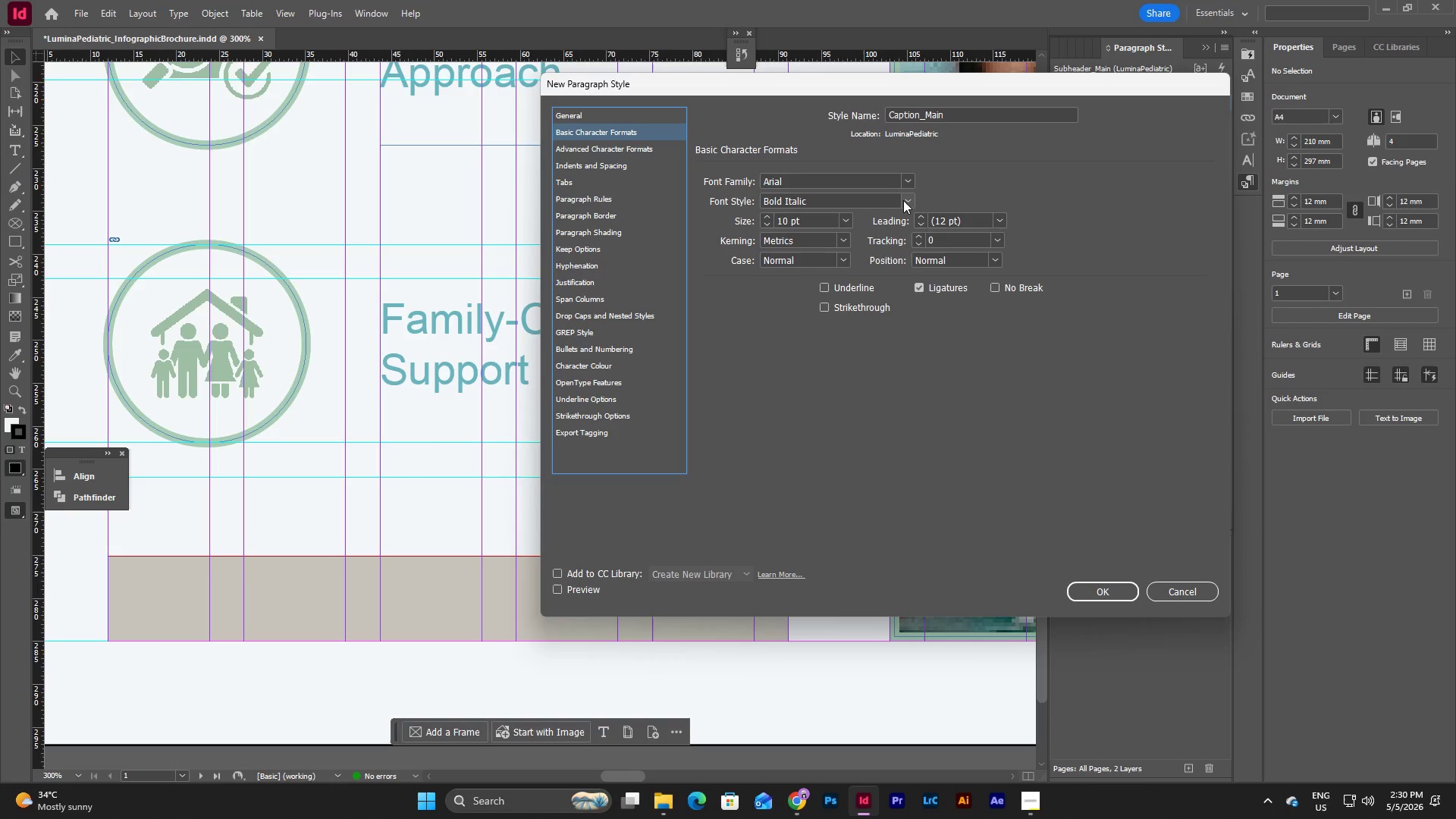 
left_click([905, 200])
 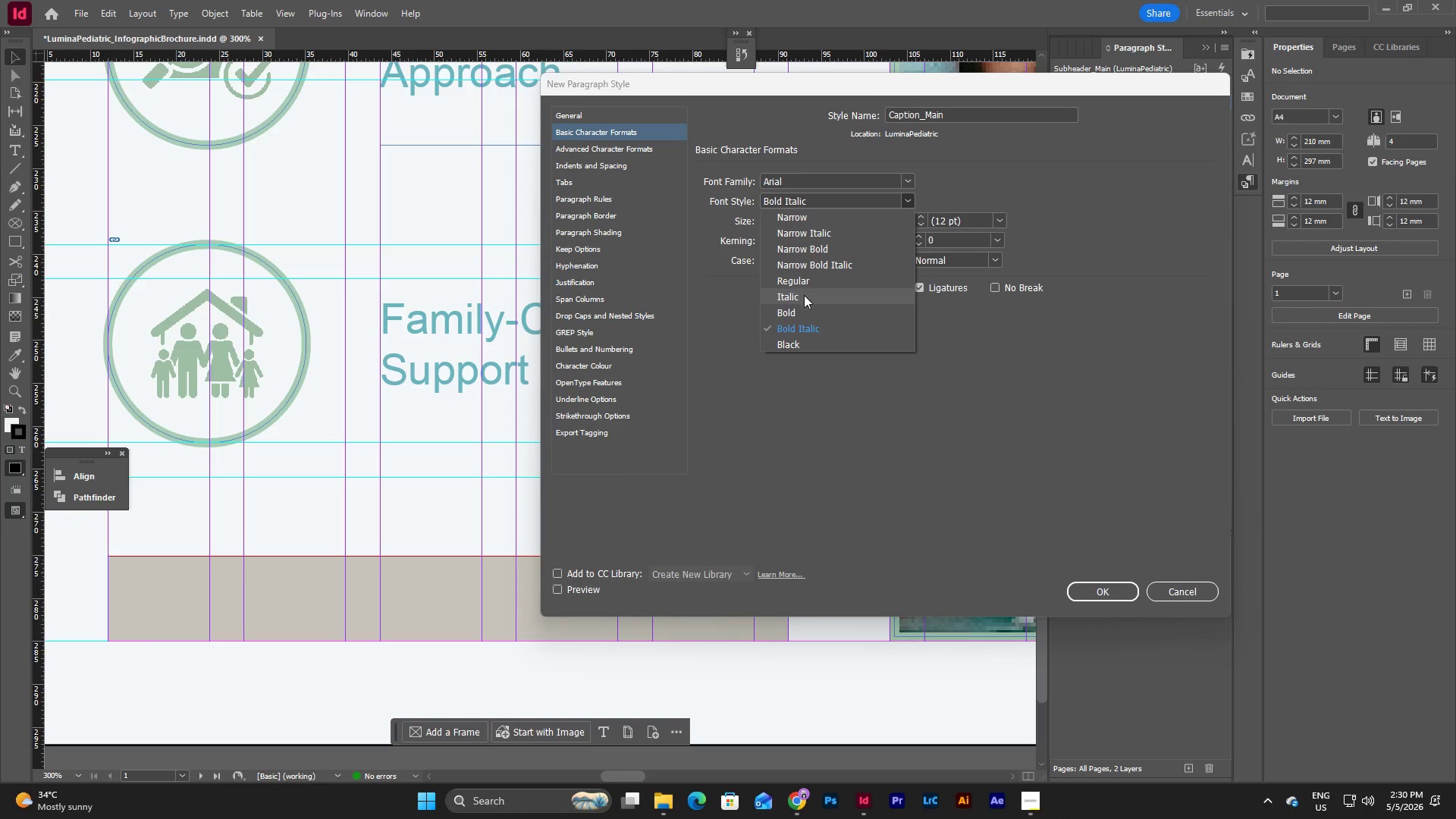 
left_click([805, 309])
 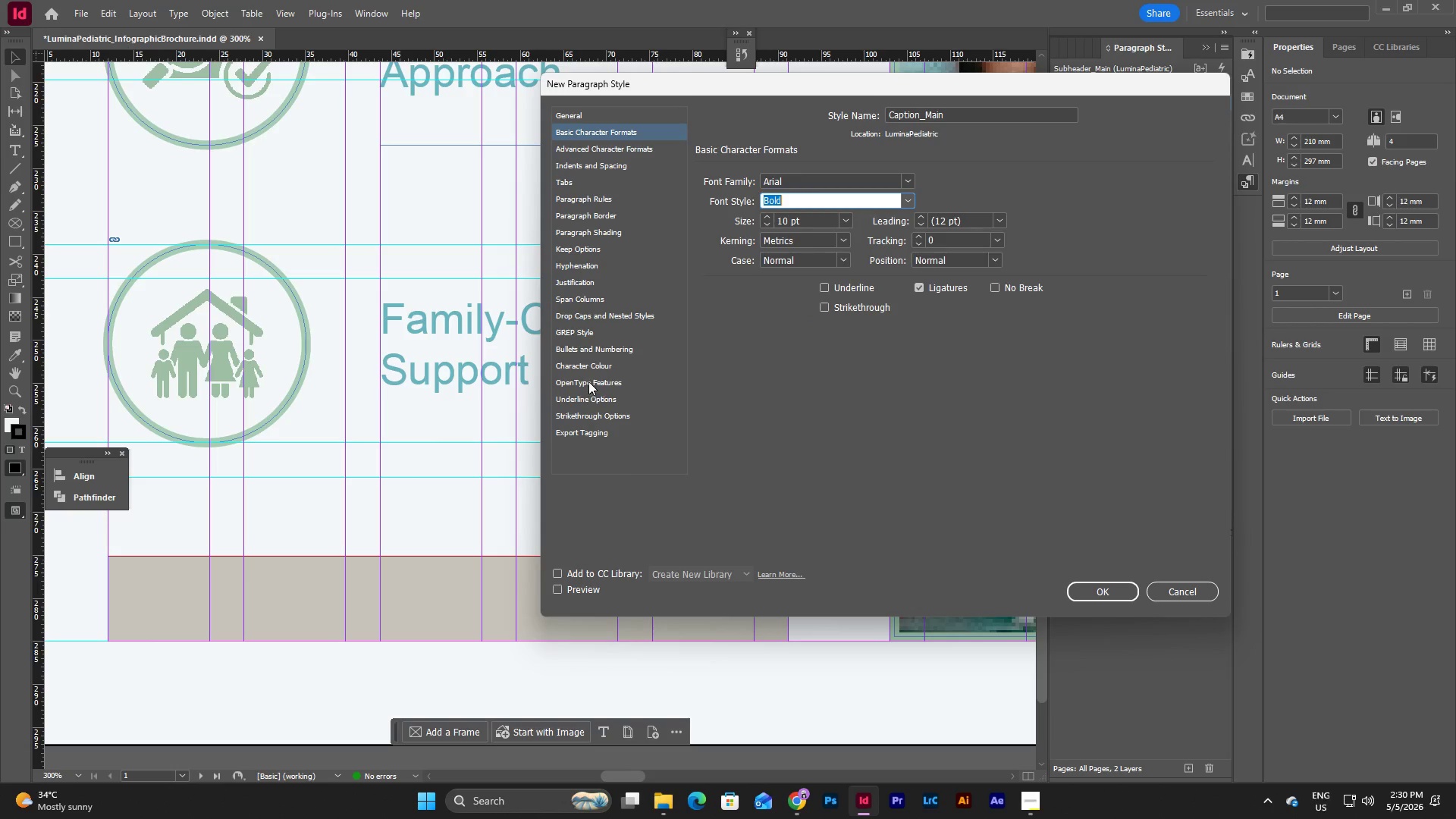 
double_click([588, 363])
 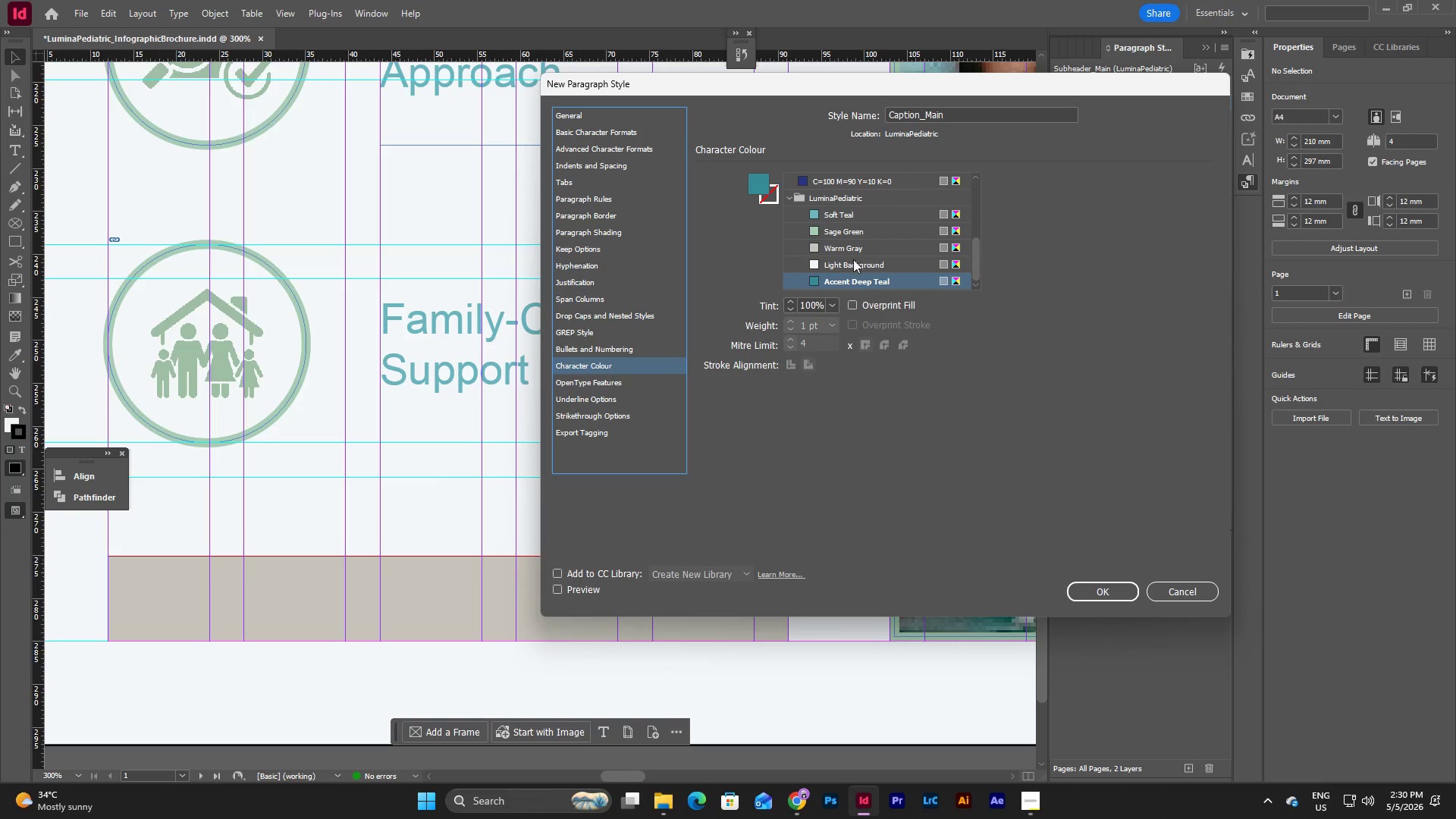 
left_click([846, 265])
 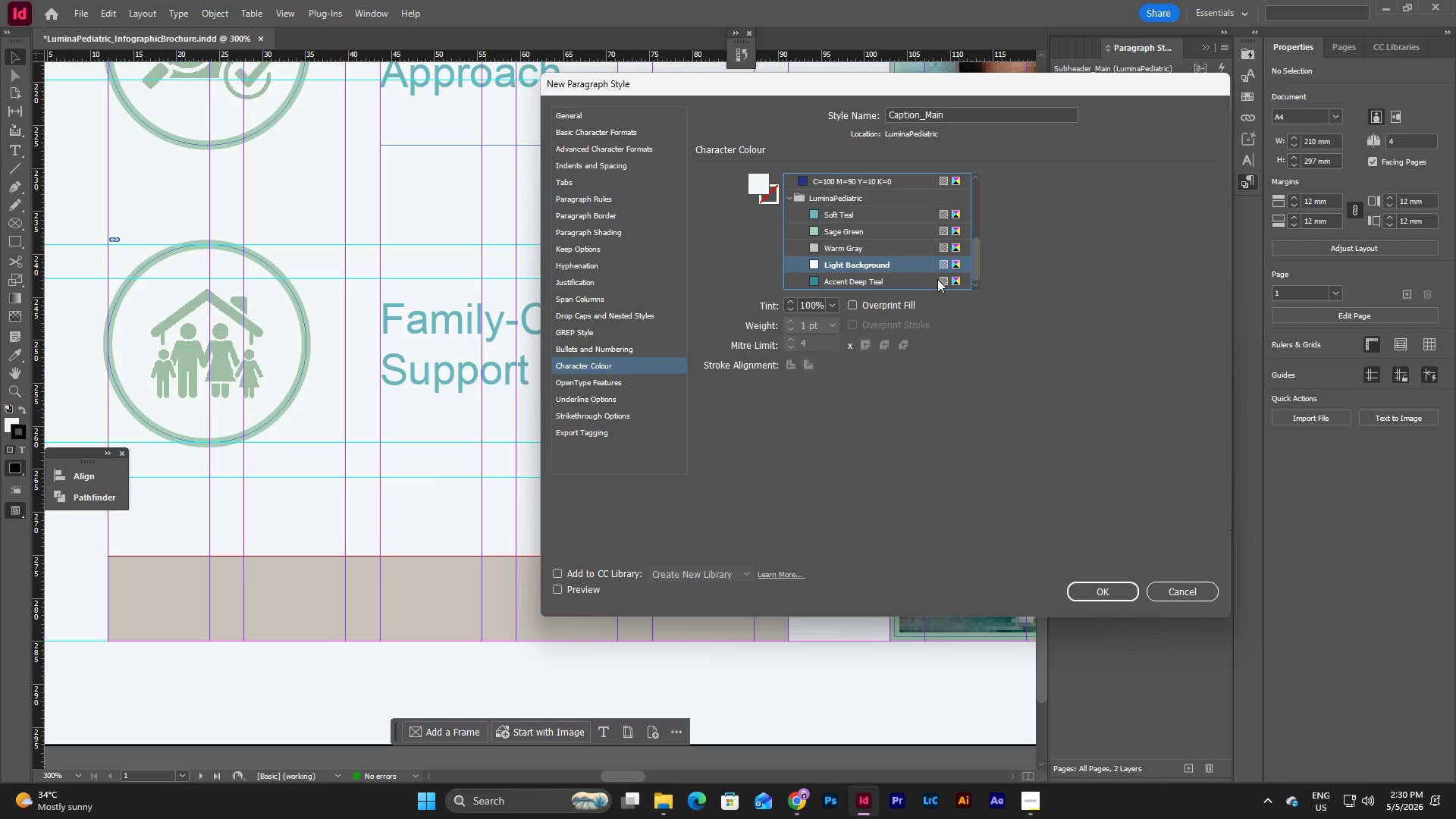 
mouse_move([943, 281])
 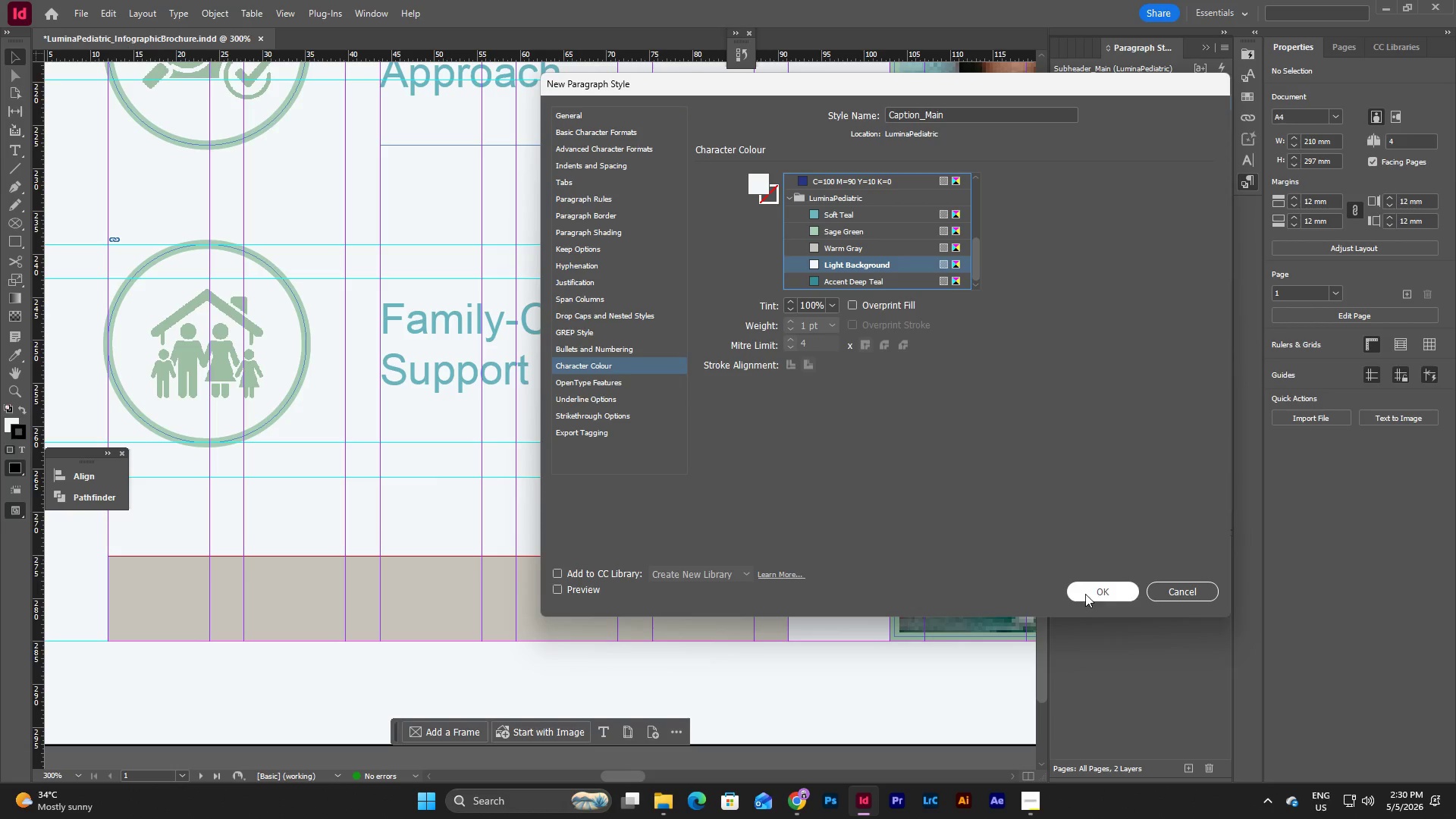 
left_click([1089, 587])
 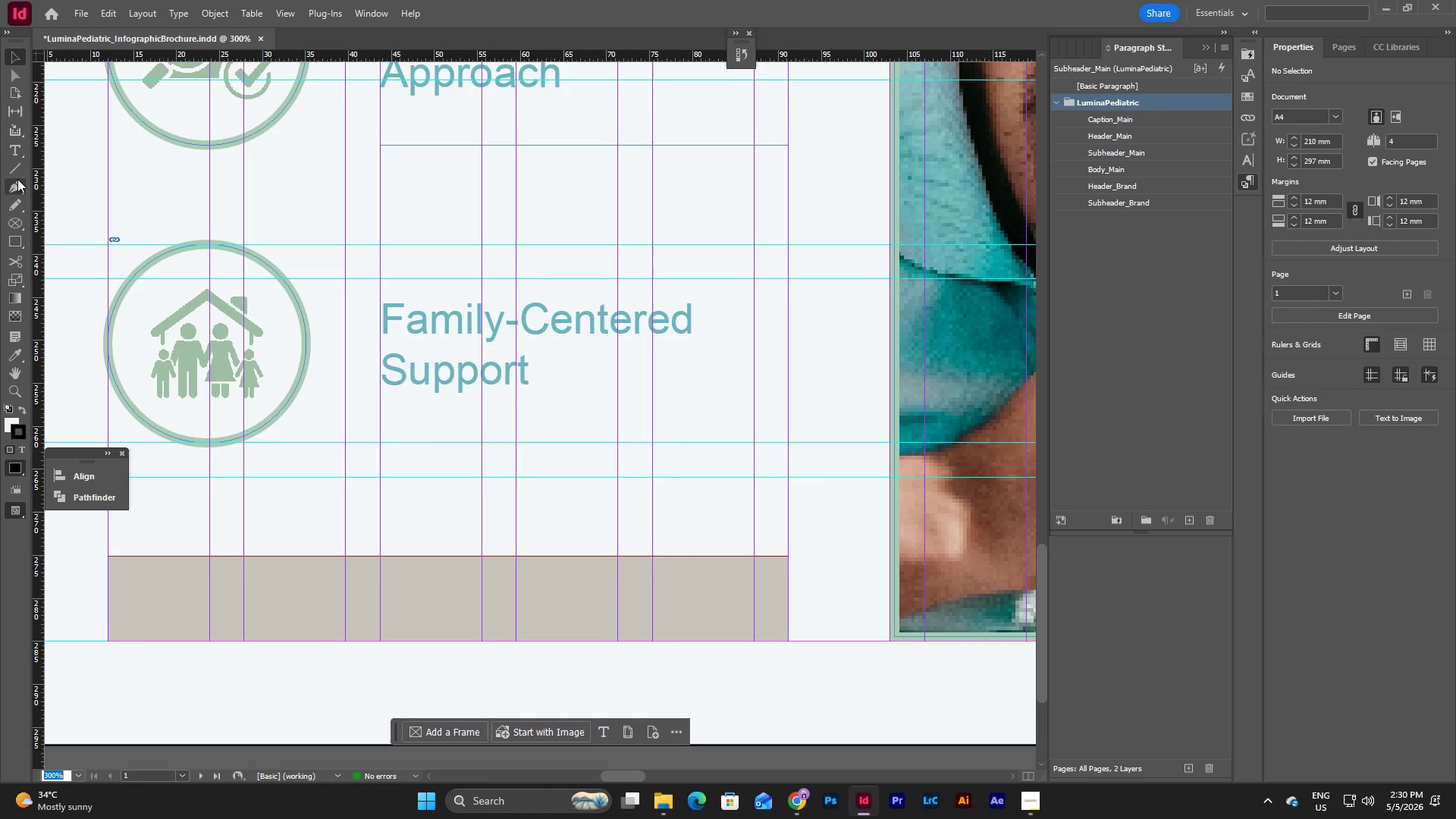 
left_click([17, 149])
 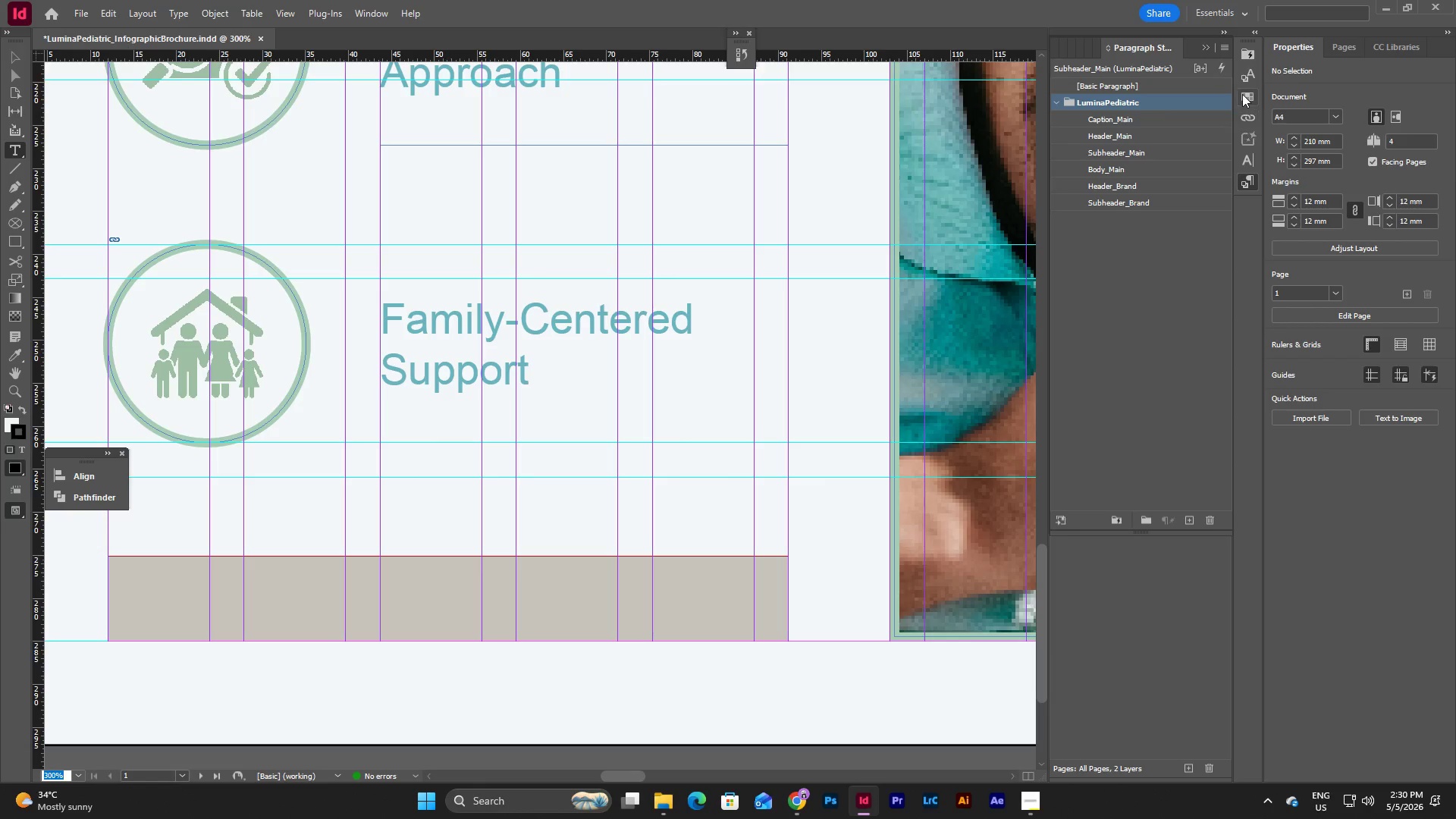 
left_click([1199, 46])
 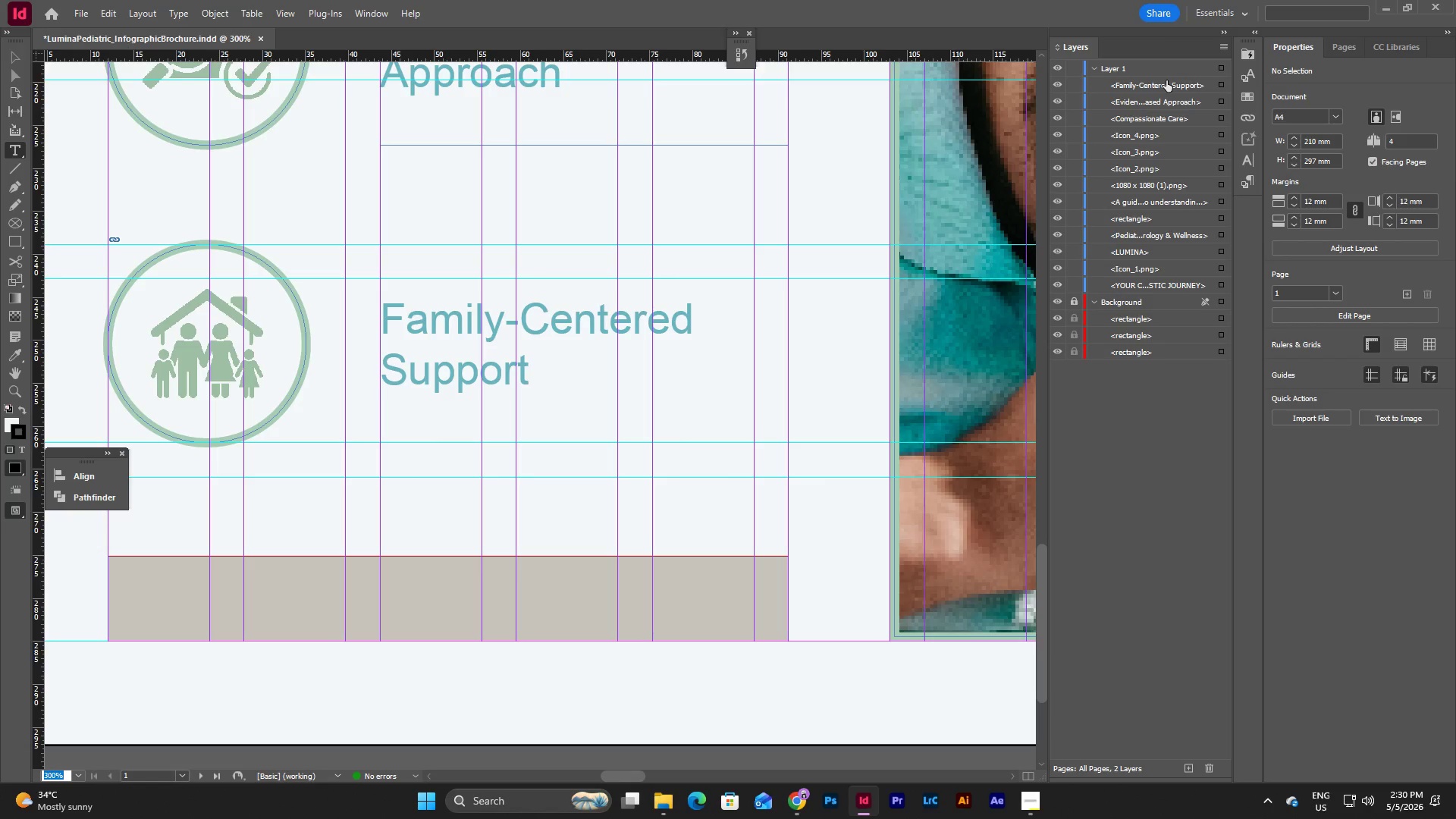 
left_click([1140, 61])
 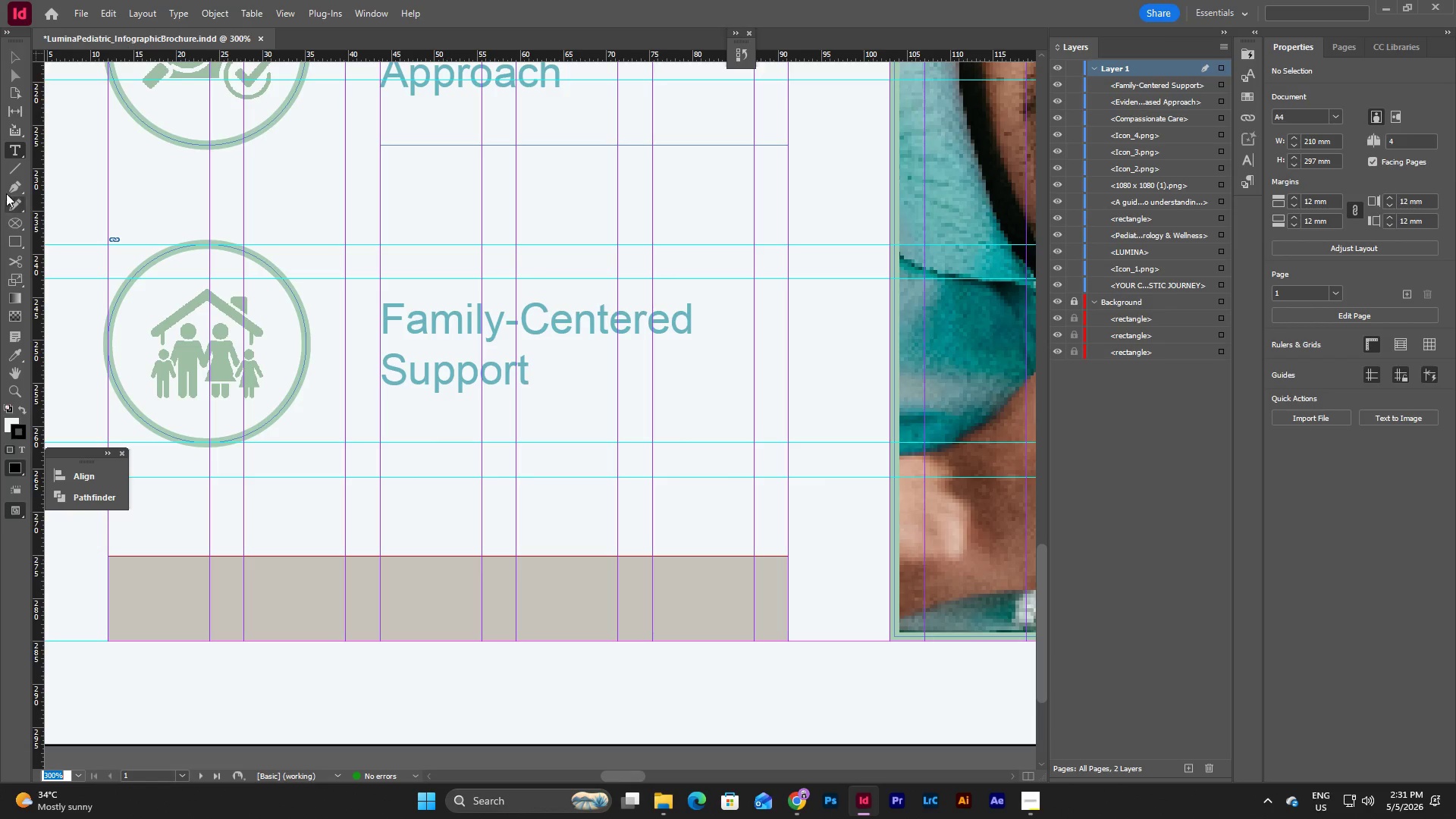 
left_click([20, 145])
 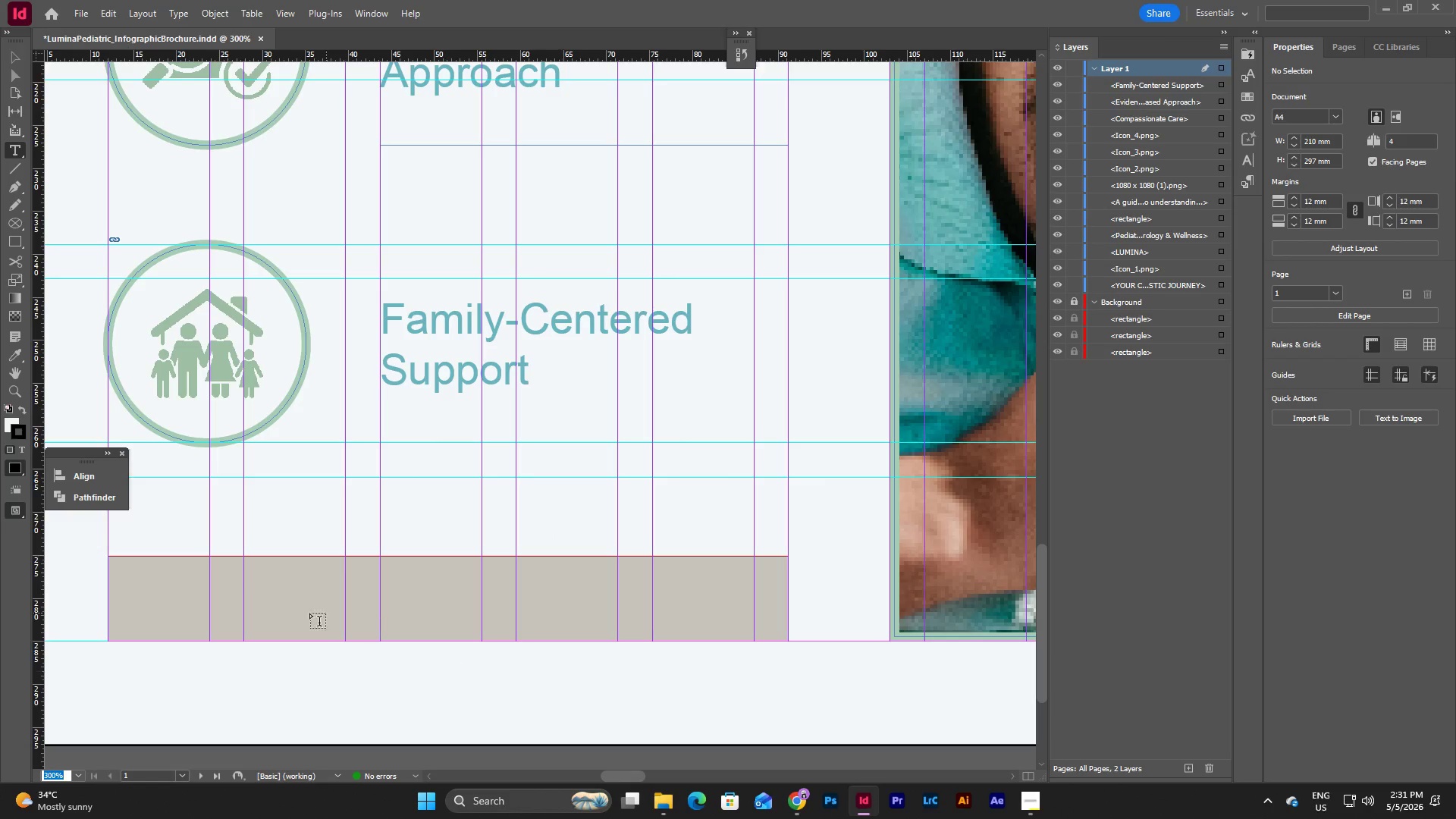 
left_click_drag(start_coordinate=[121, 575], to_coordinate=[770, 626])
 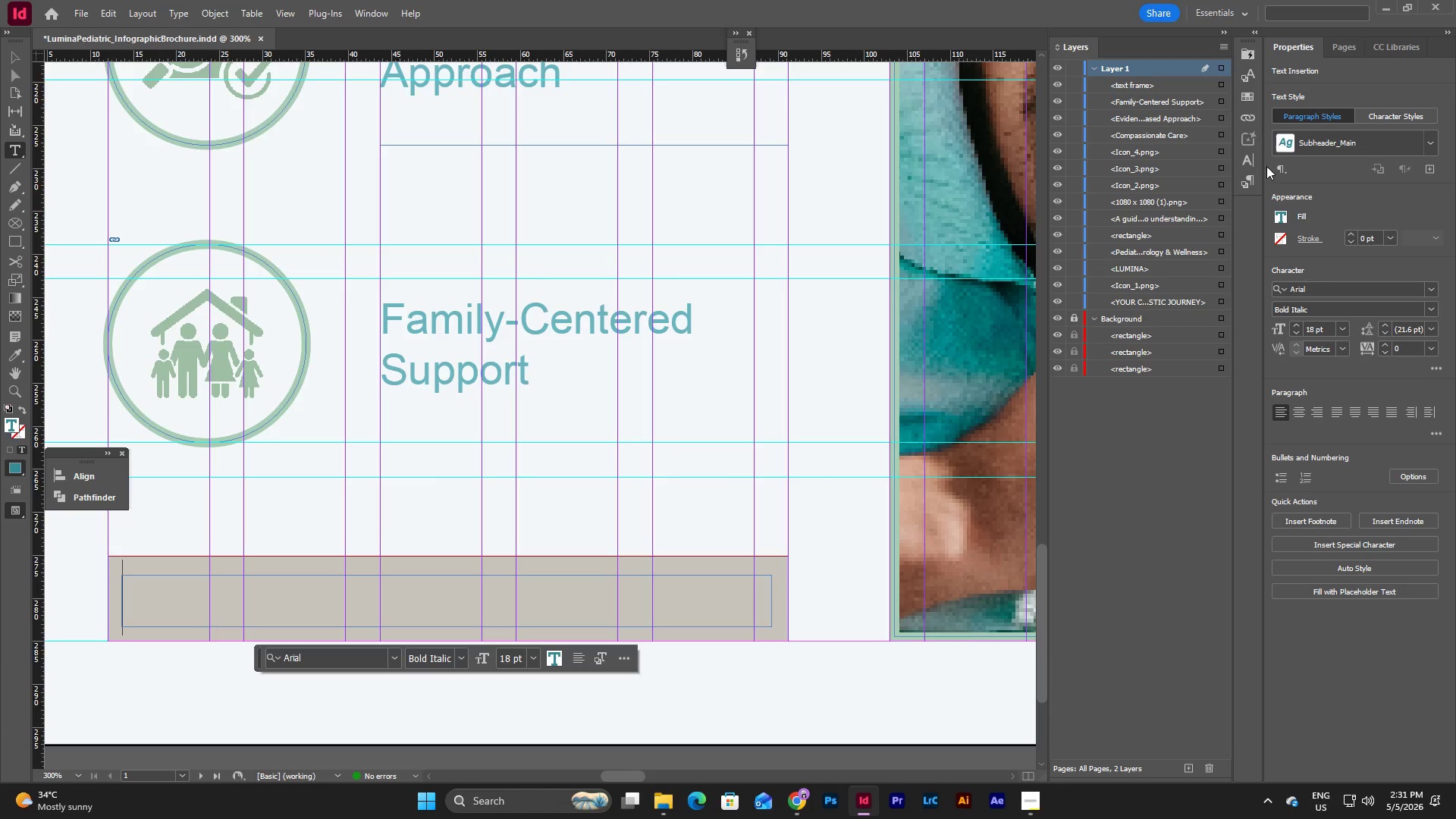 
left_click([1251, 184])
 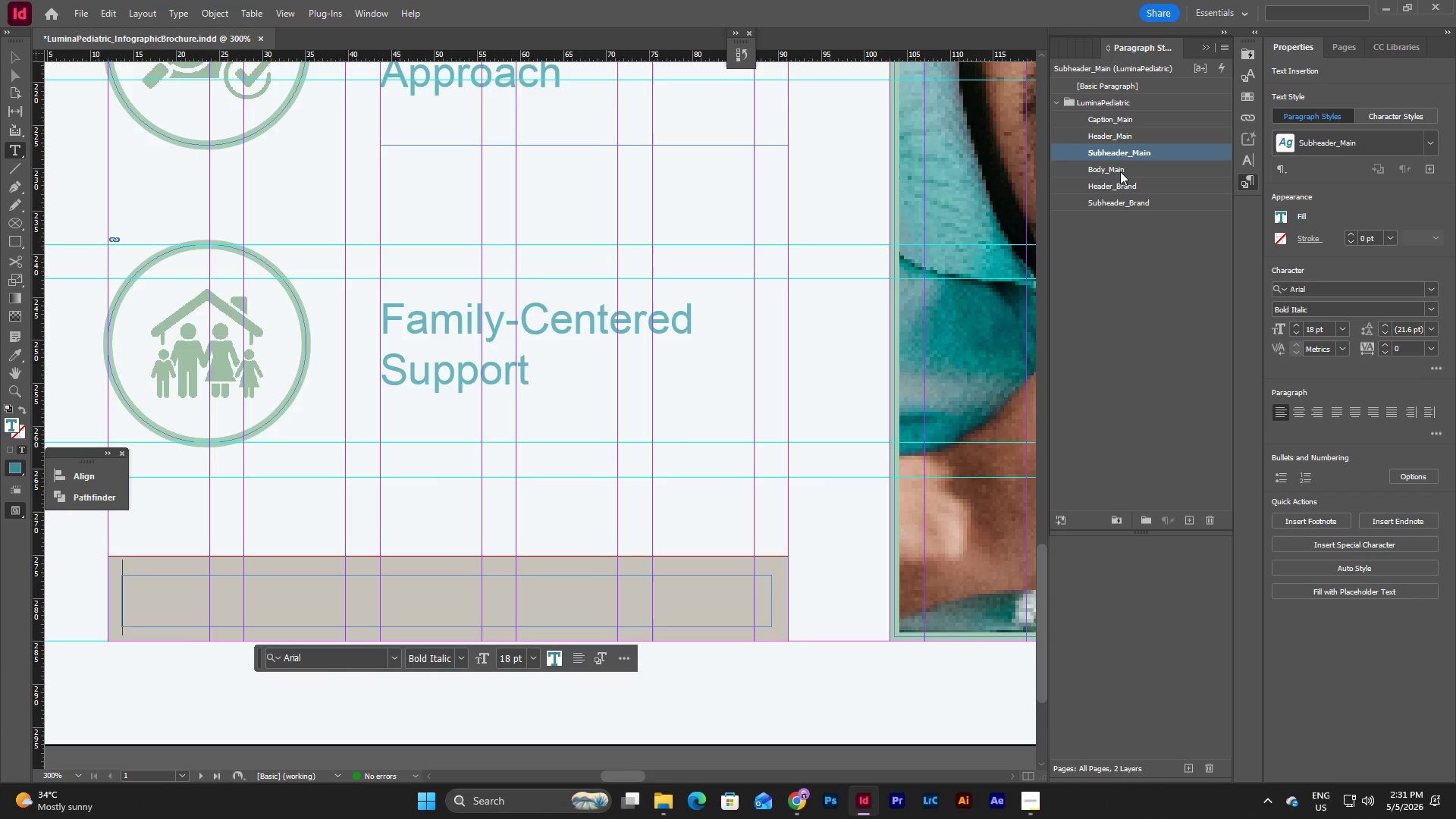 
left_click([1124, 115])
 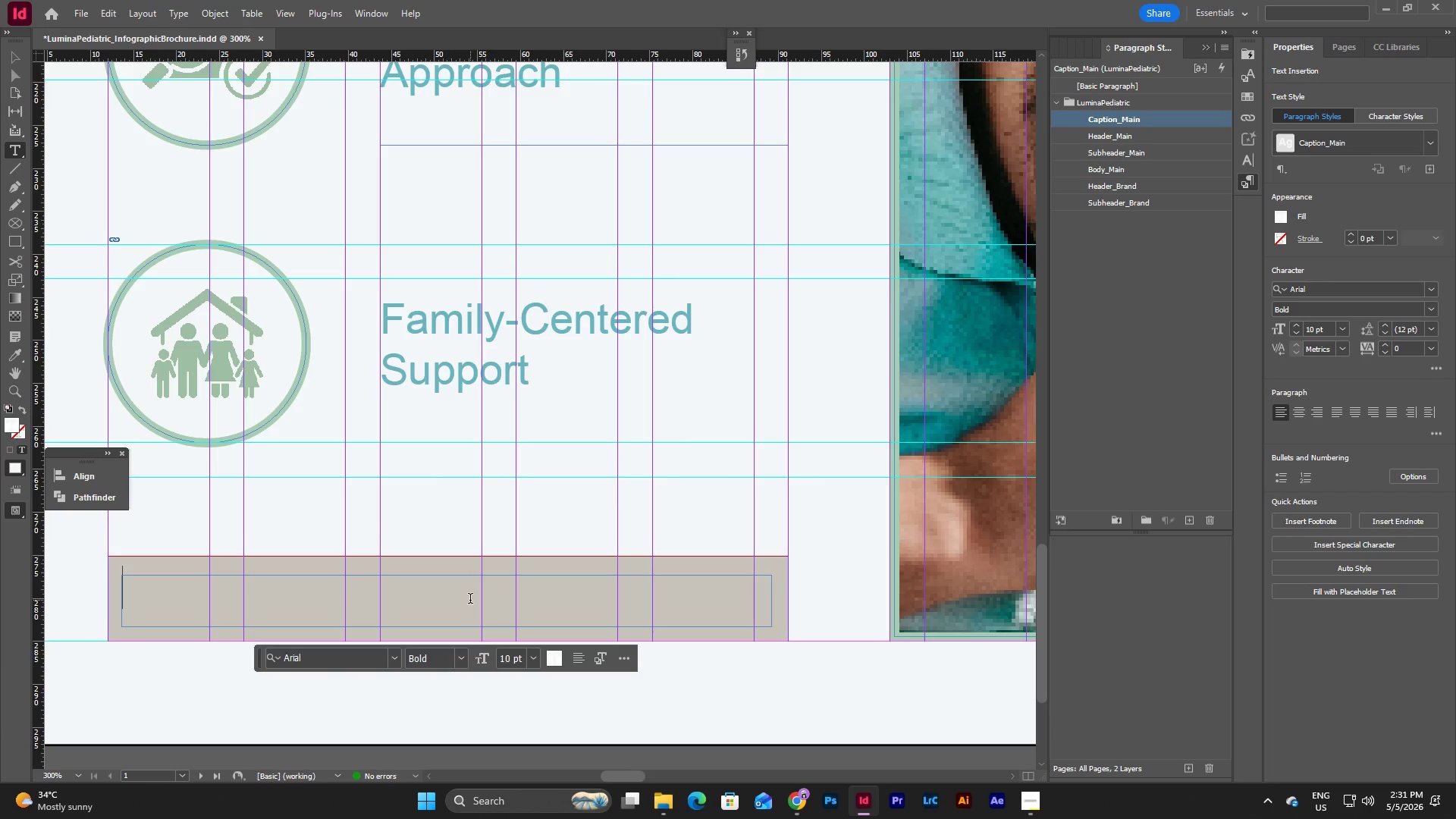 
type(Compassionate. Collaborative. Exper )
key(Backspace)
type(t Care.)
key(Escape)
 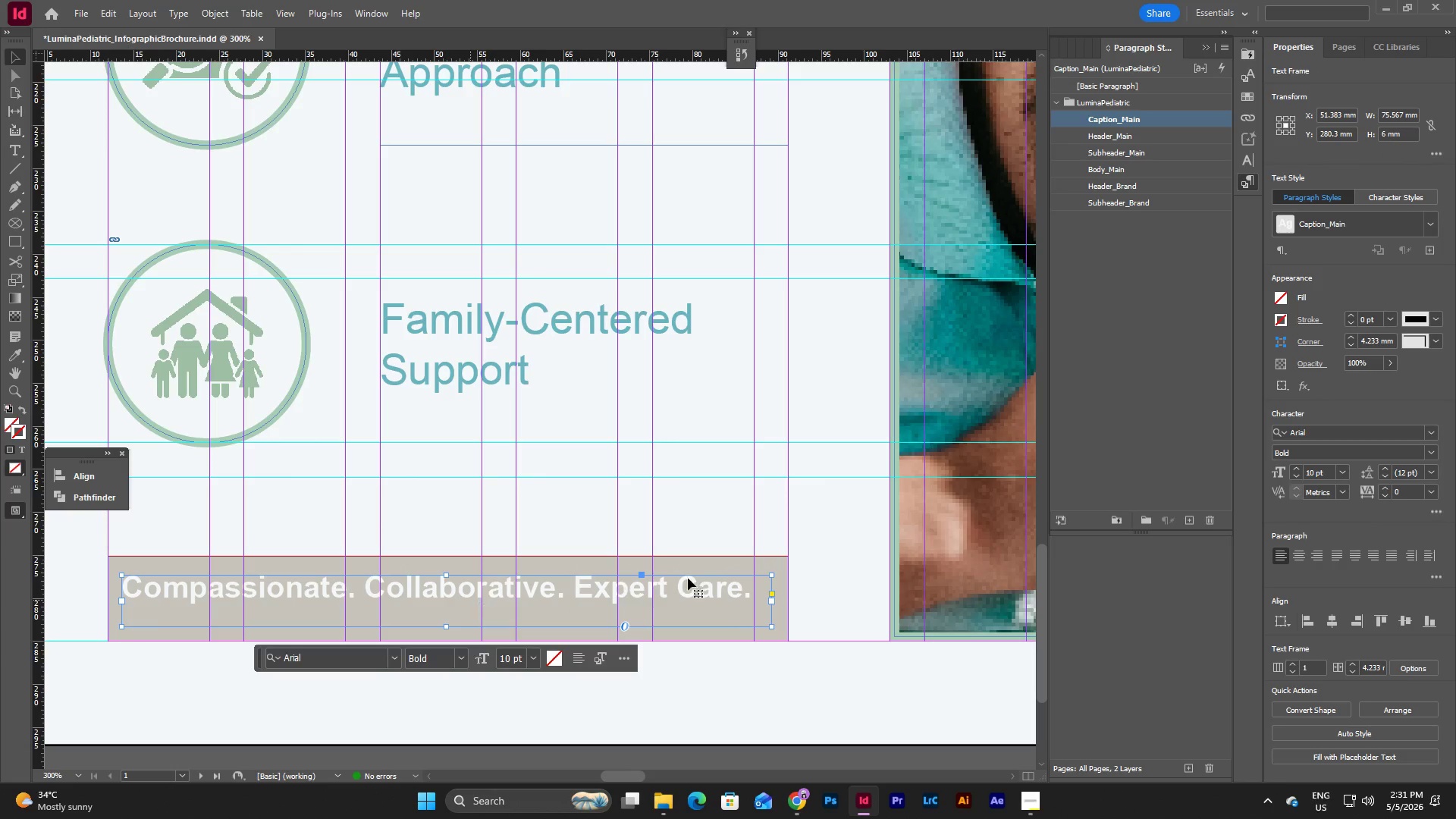 
left_click_drag(start_coordinate=[120, 601], to_coordinate=[110, 601])
 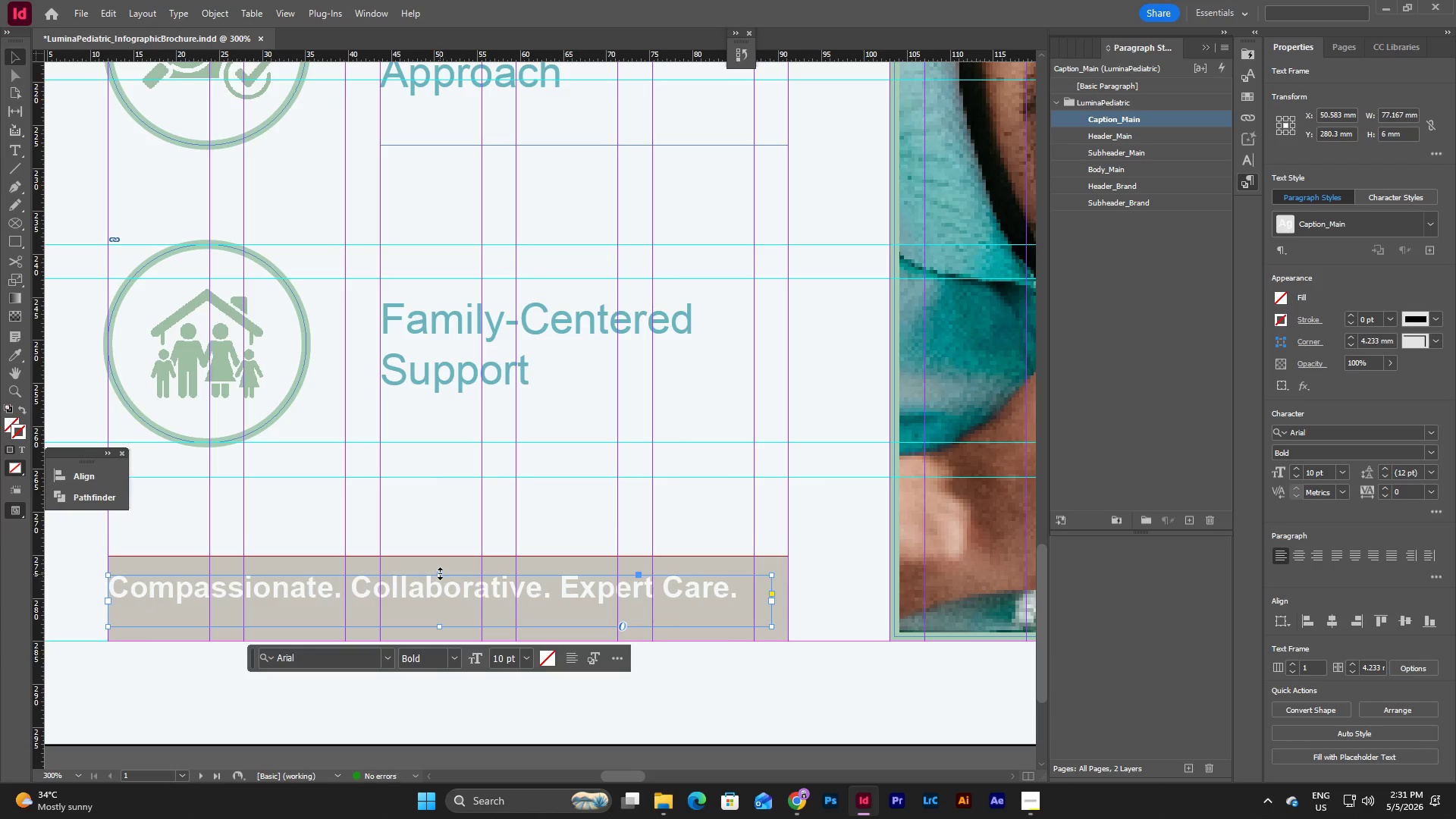 
left_click_drag(start_coordinate=[440, 573], to_coordinate=[441, 556])
 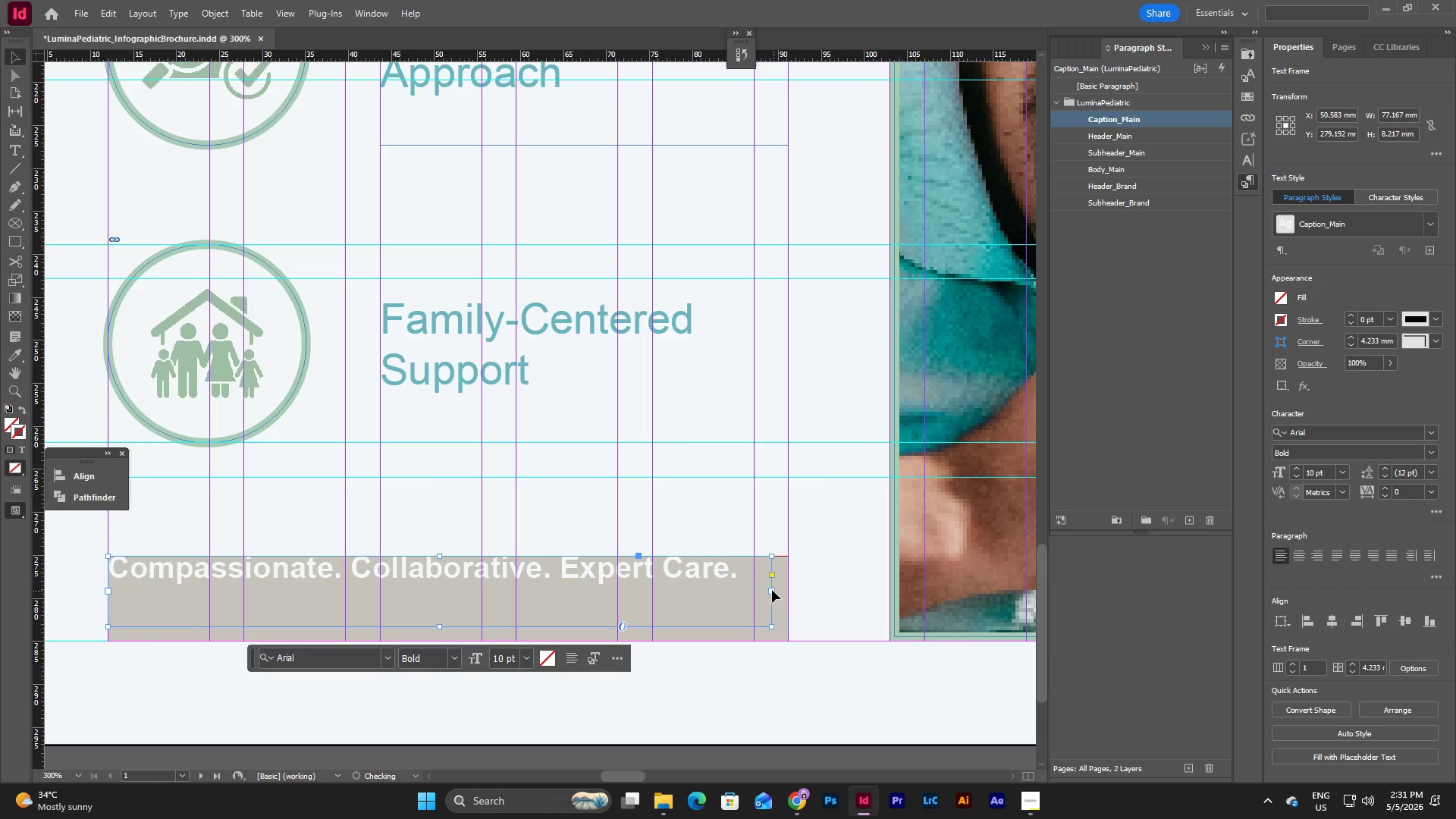 
left_click_drag(start_coordinate=[771, 590], to_coordinate=[788, 590])
 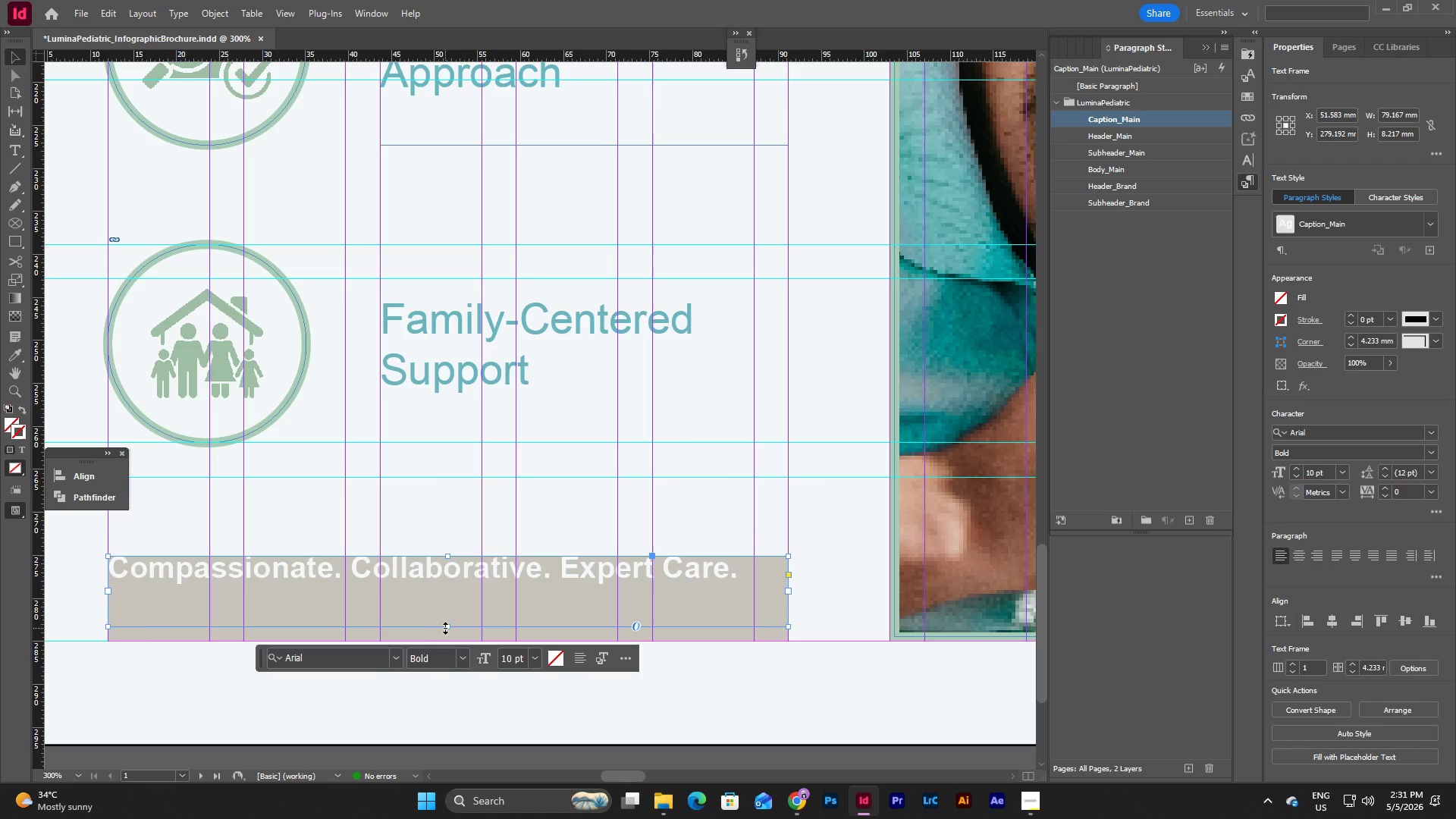 
left_click_drag(start_coordinate=[447, 628], to_coordinate=[450, 640])
 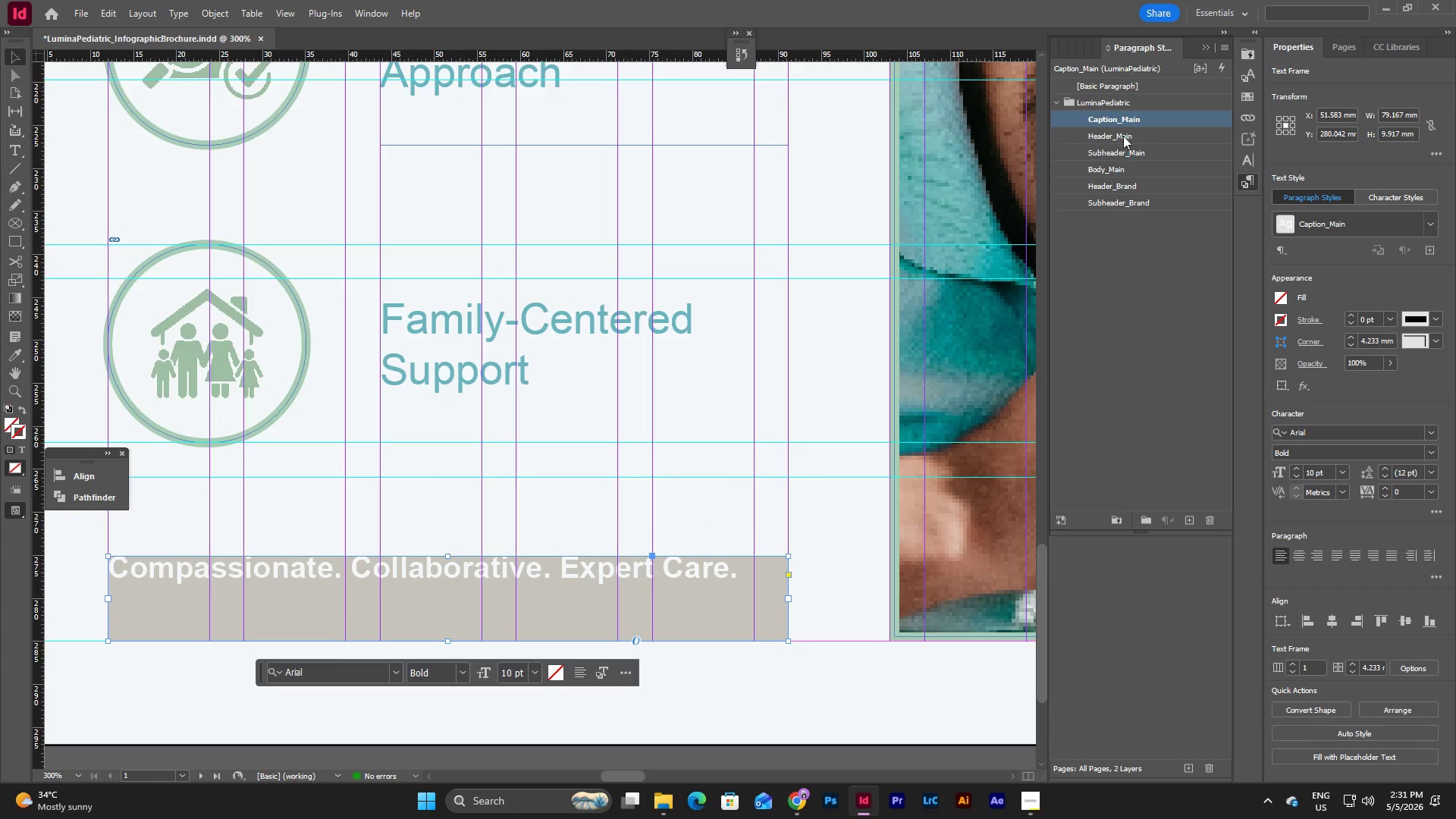 
left_click_drag(start_coordinate=[1124, 120], to_coordinate=[1125, 174])
 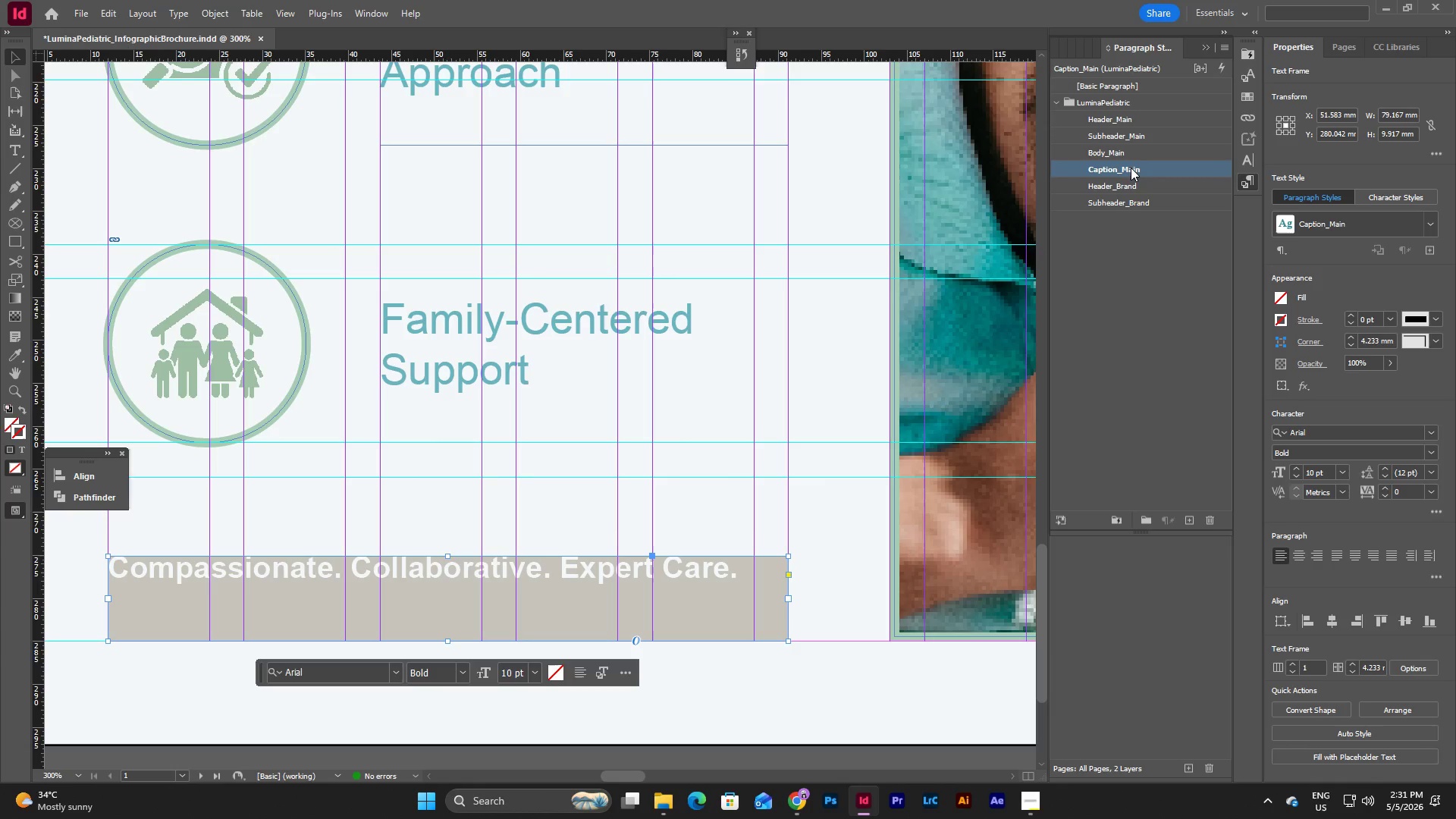 
double_click([1131, 168])
 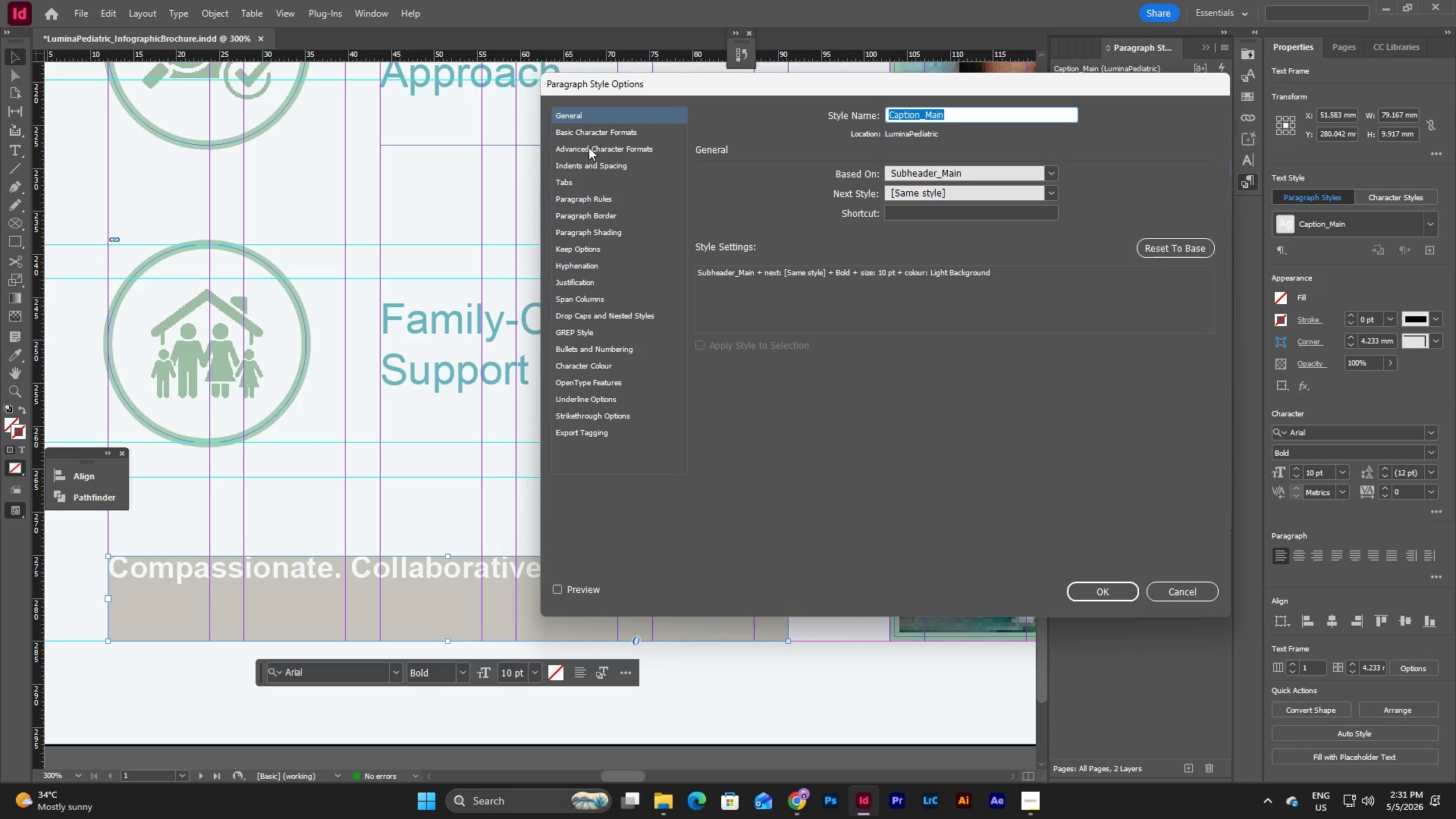 
left_click([605, 130])
 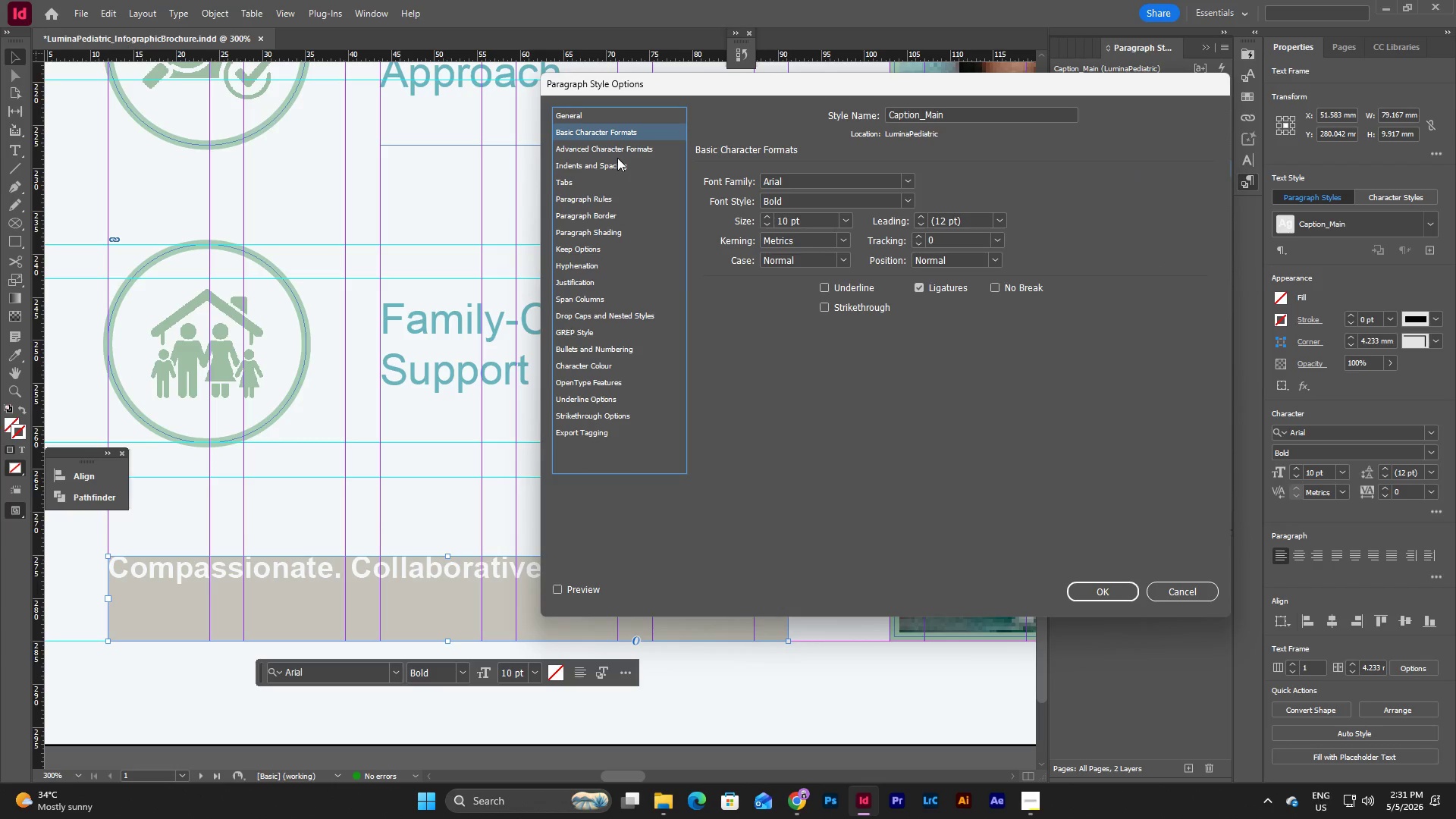 
left_click([617, 158])
 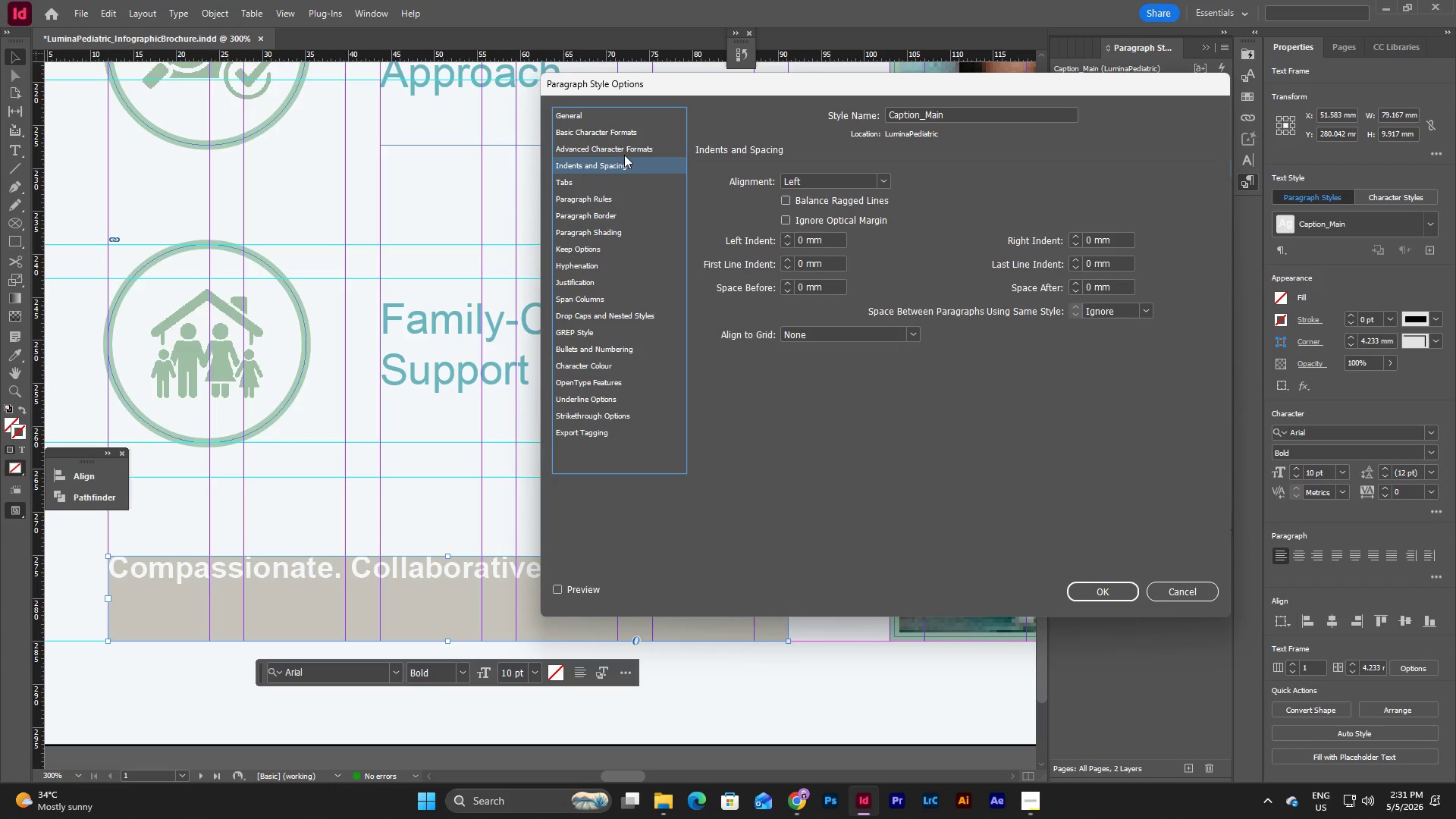 
left_click([624, 155])
 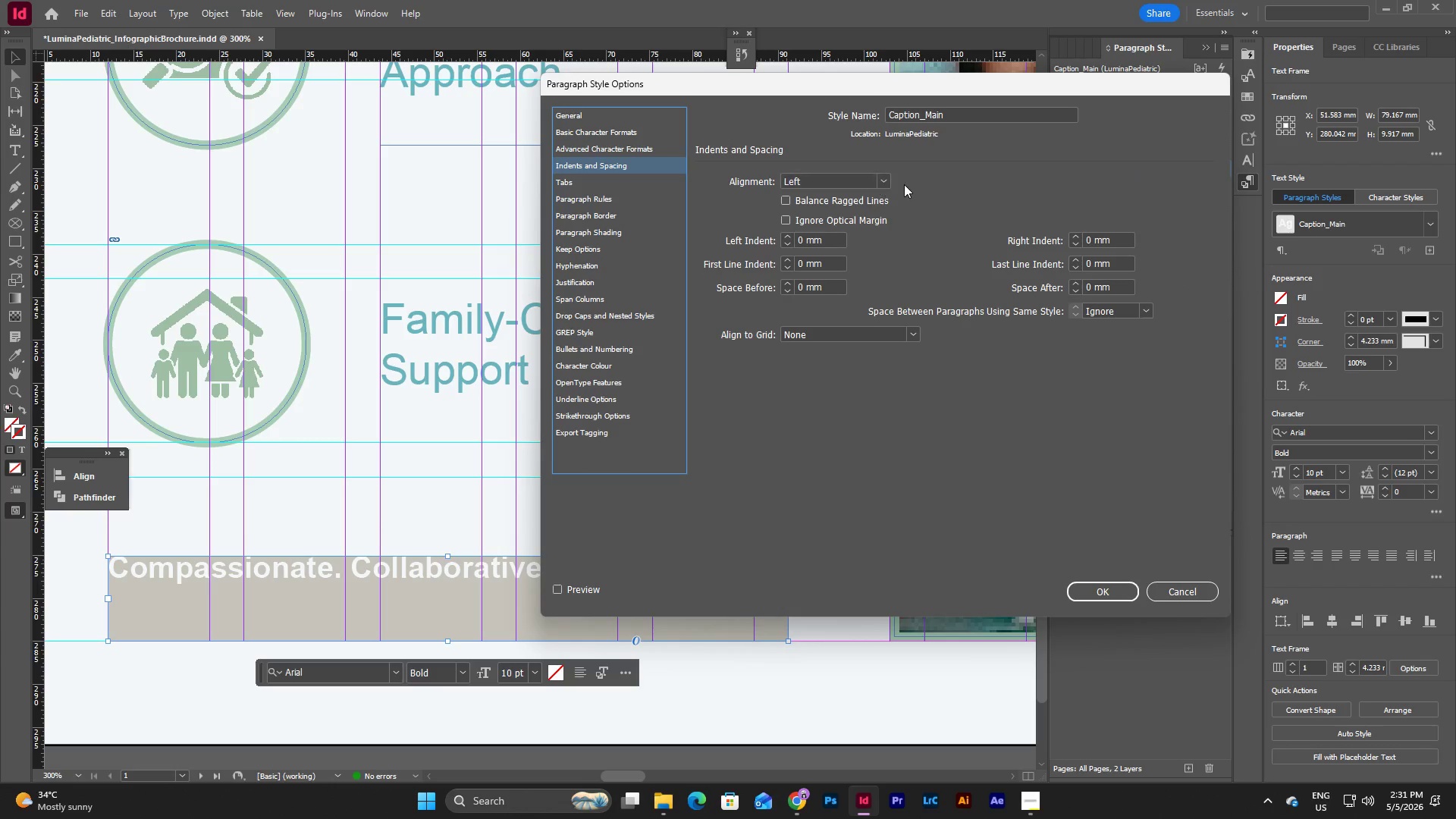 
left_click([889, 184])
 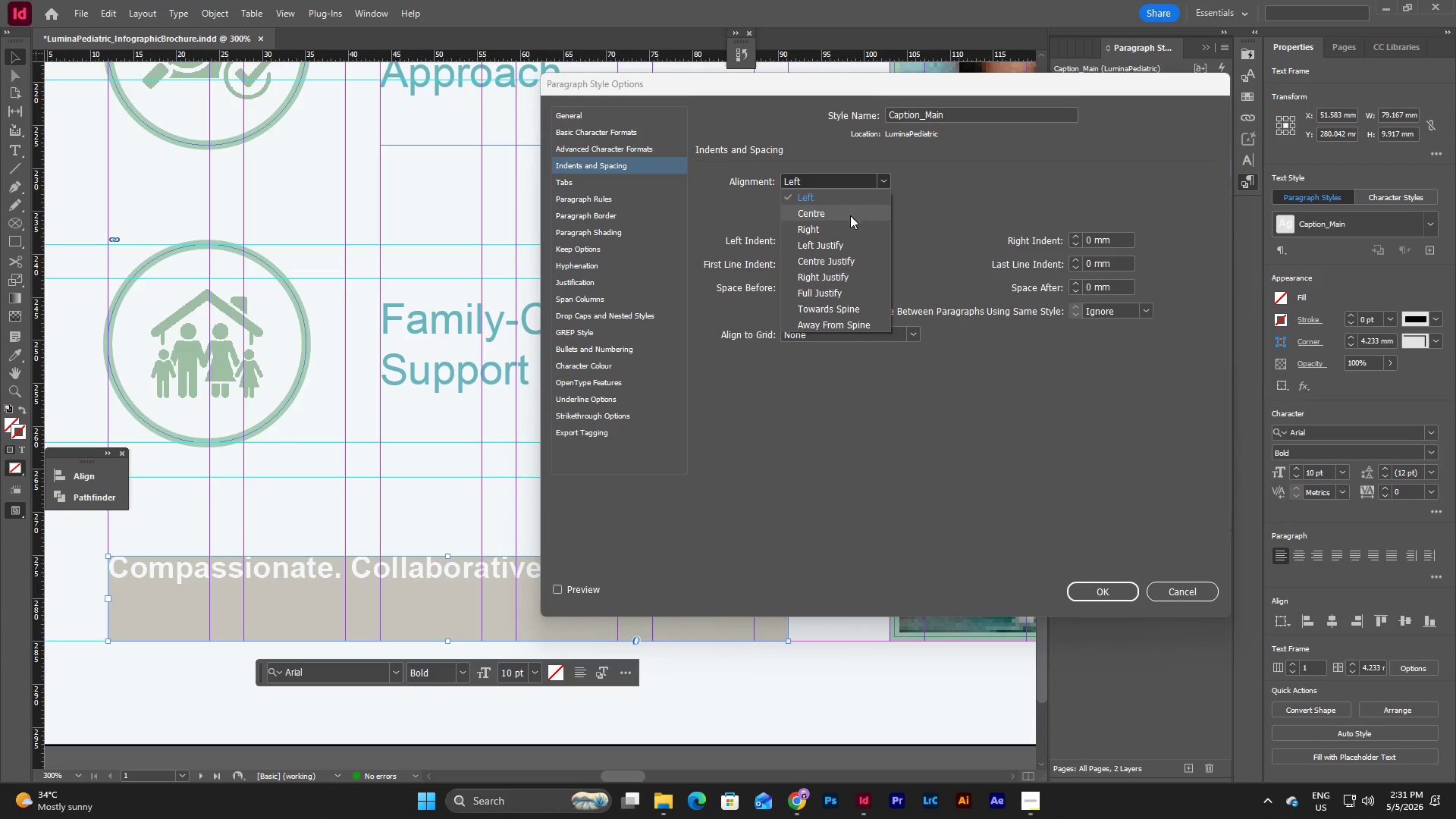 
left_click([850, 215])
 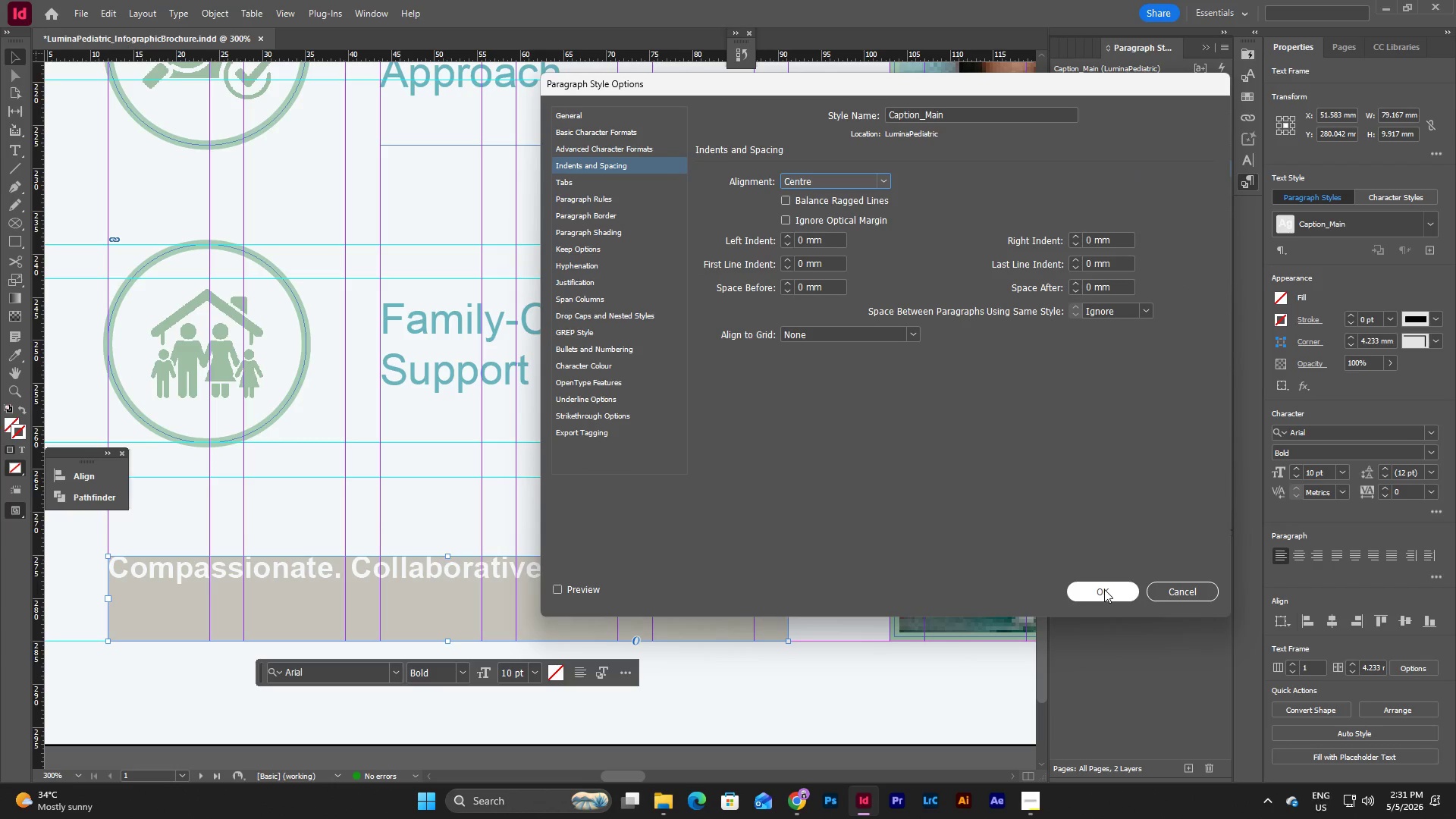 
left_click([1091, 588])
 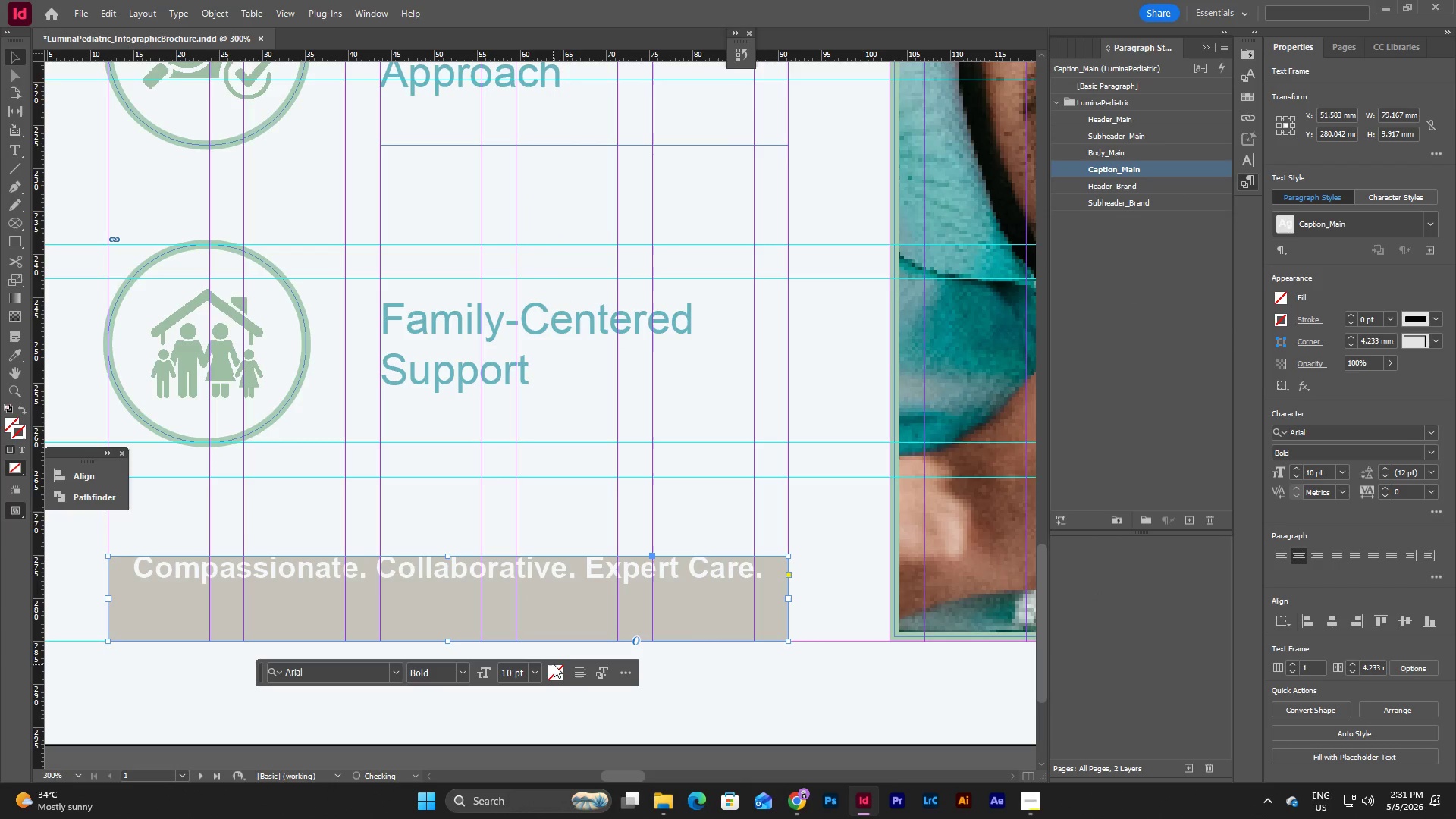 
left_click([576, 675])
 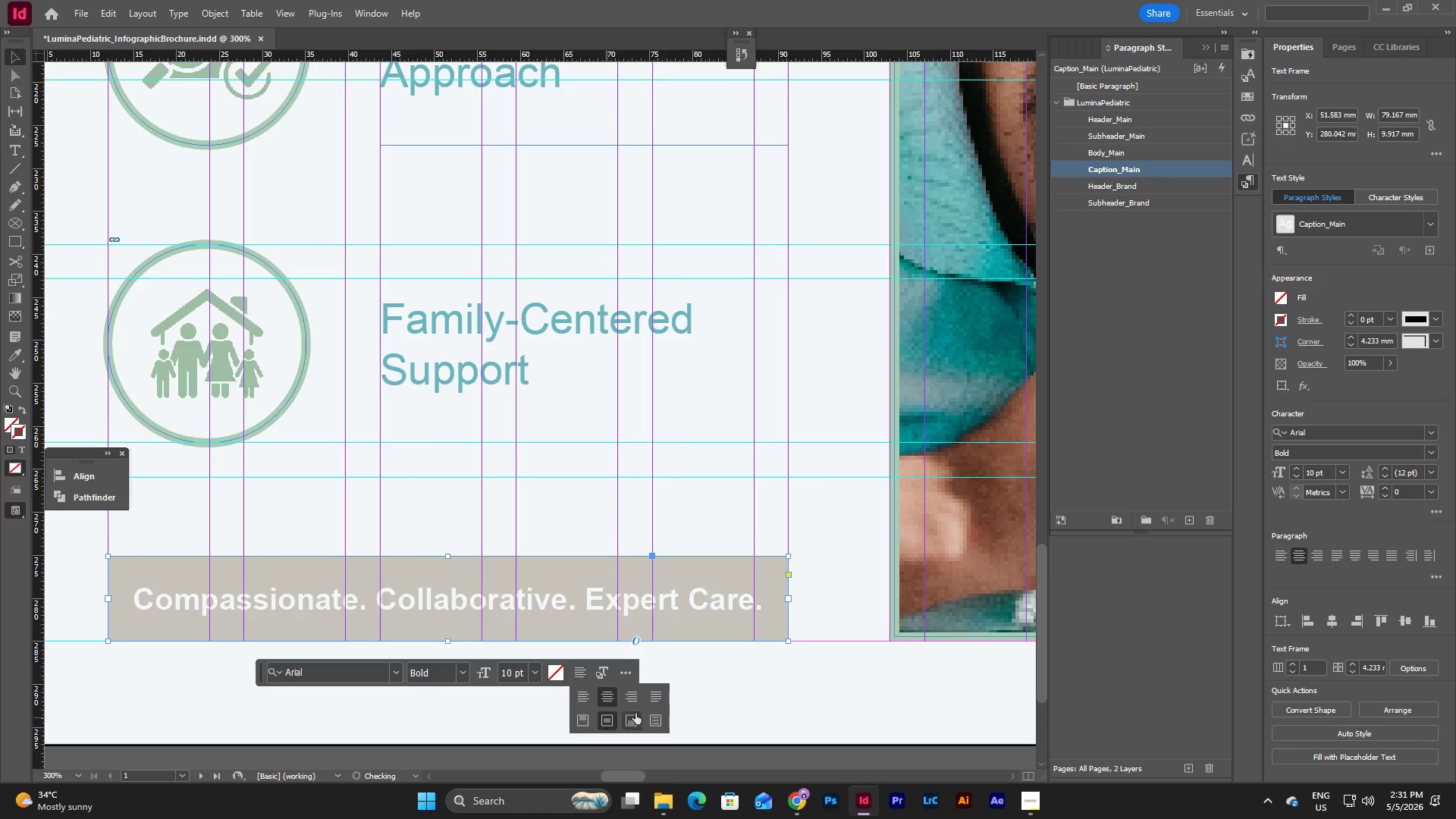 
left_click([773, 694])
 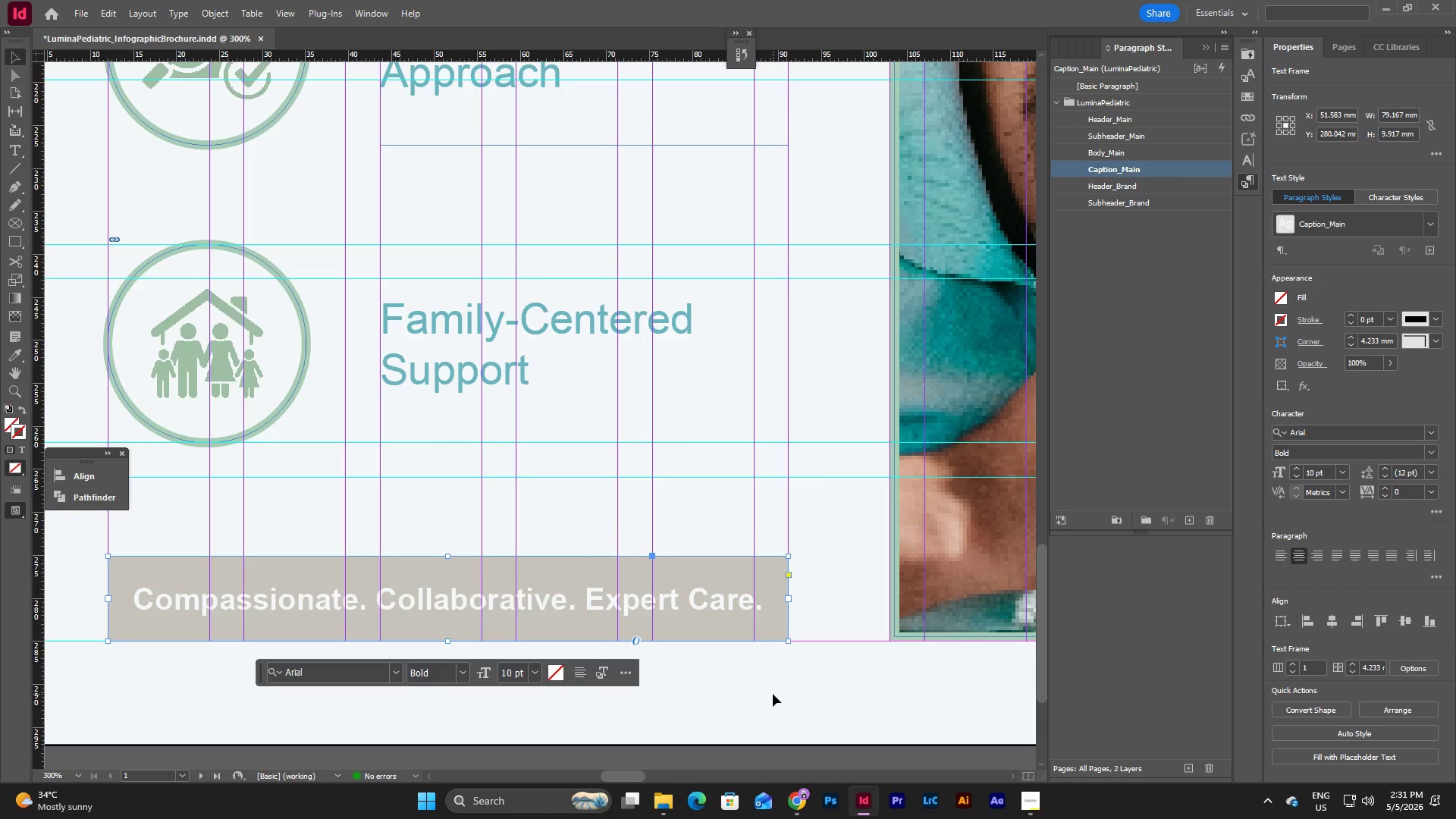 
left_click([773, 694])
 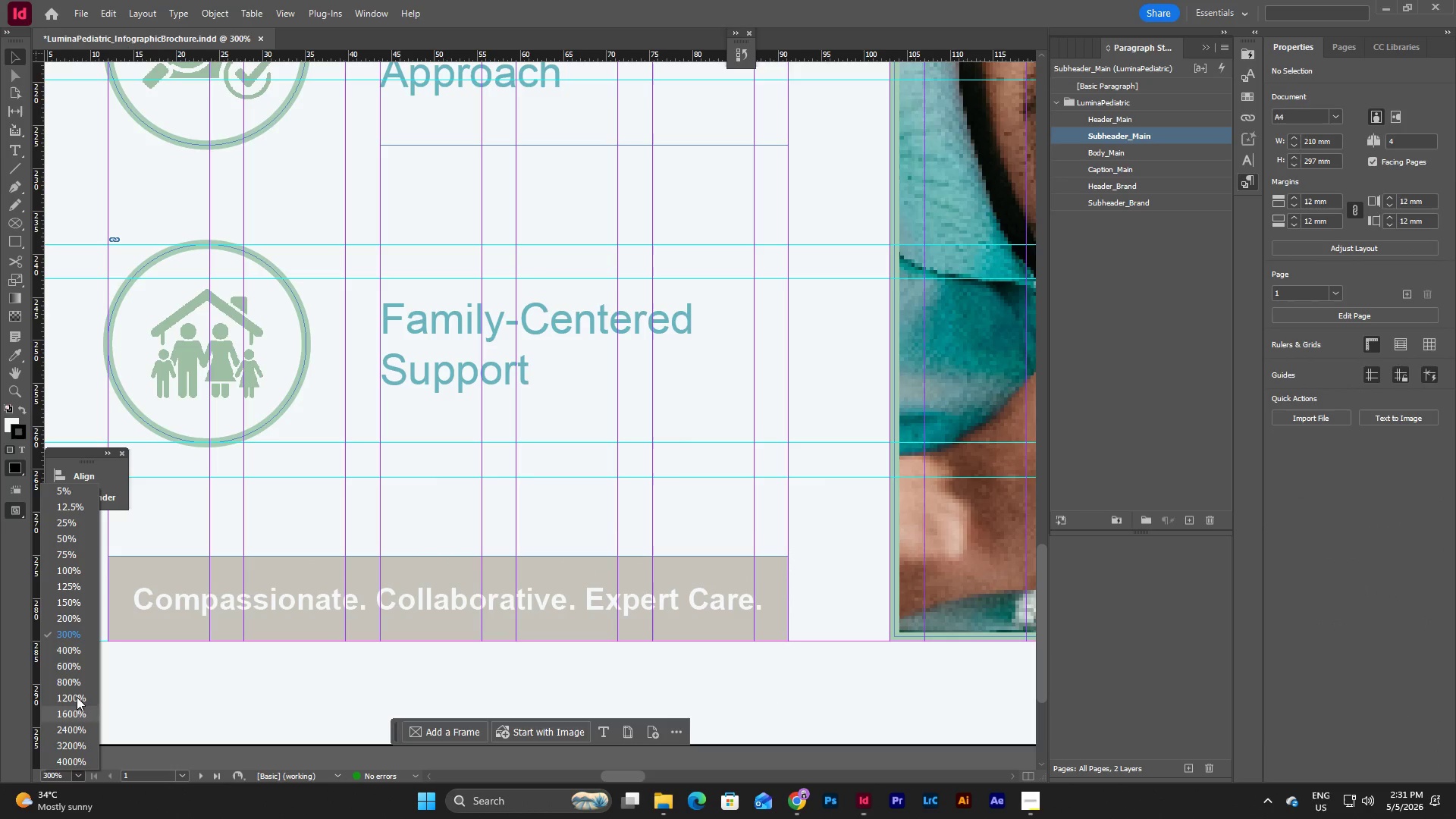 
left_click([70, 568])
 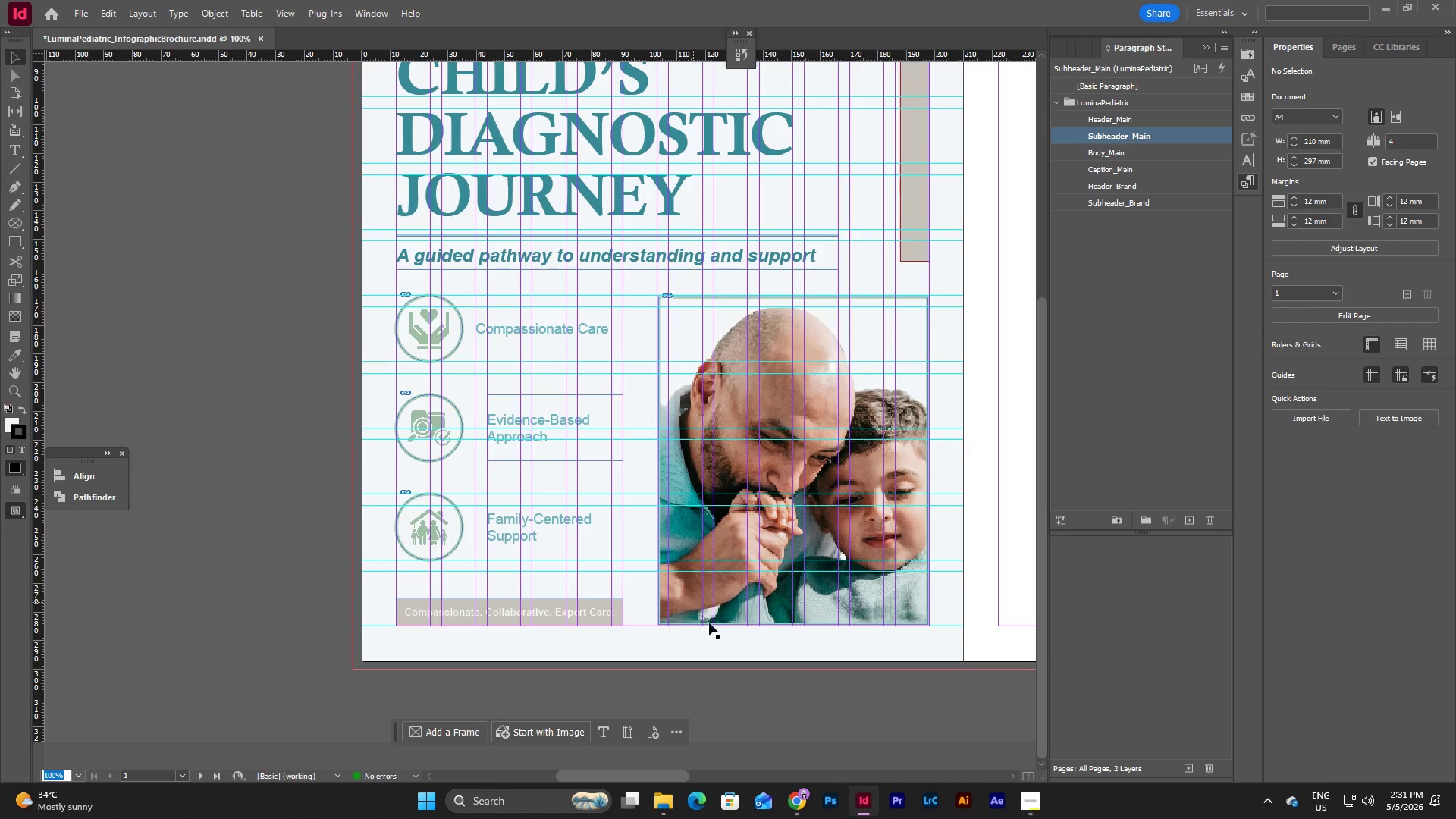 
scroll: coordinate [824, 677], scroll_direction: up, amount: 1.0
 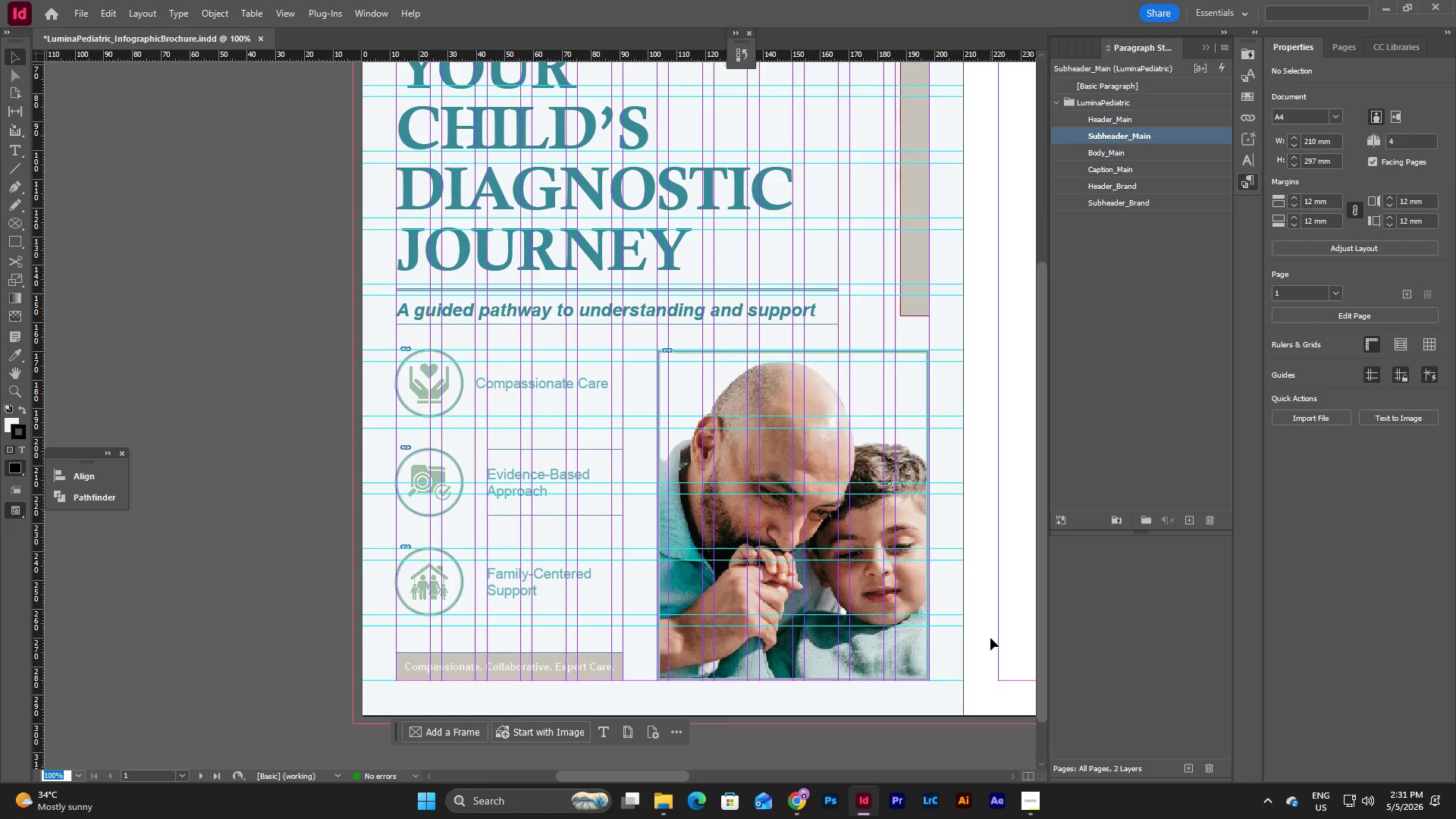 
left_click([987, 635])
 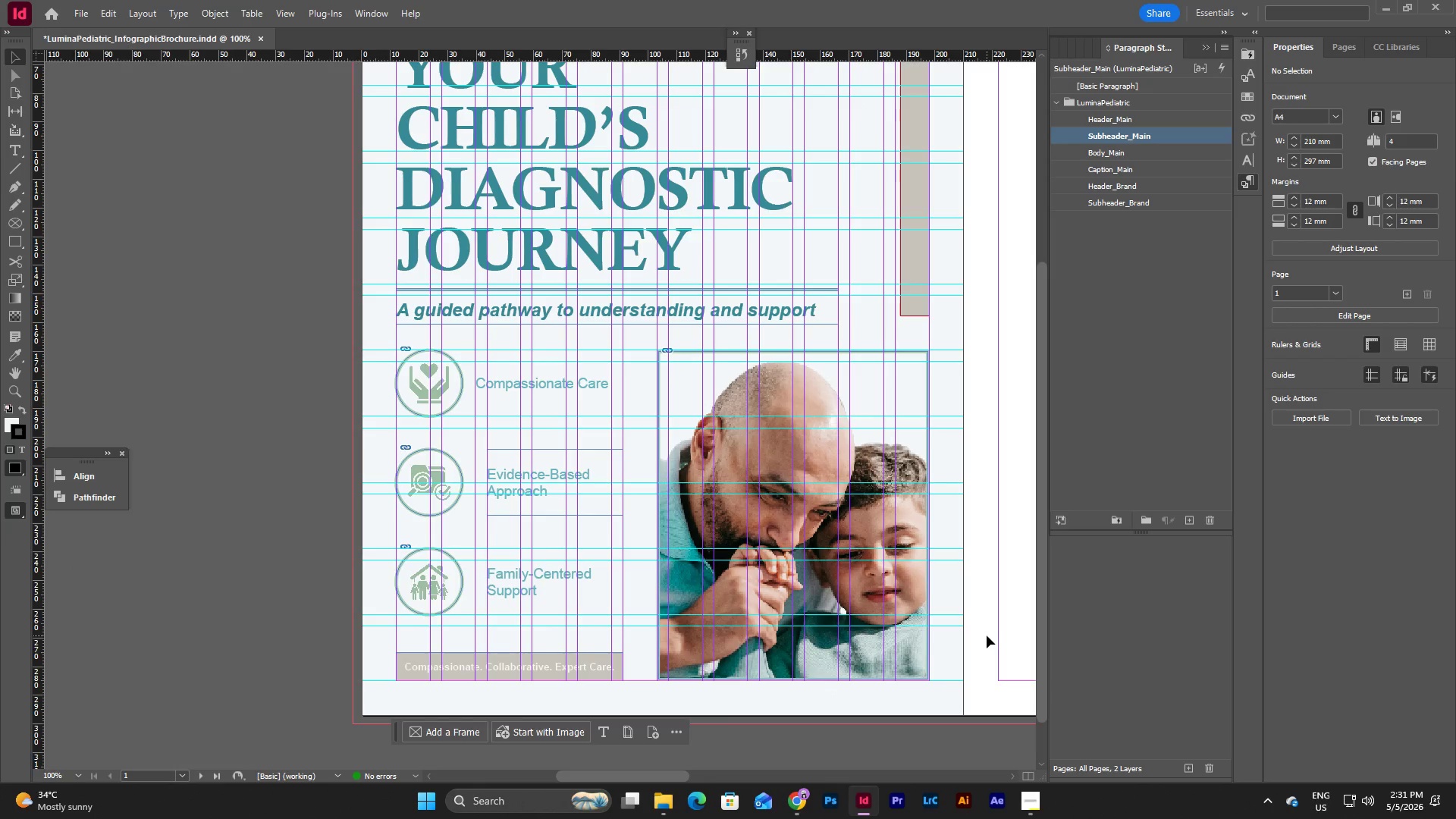 
key(W)
 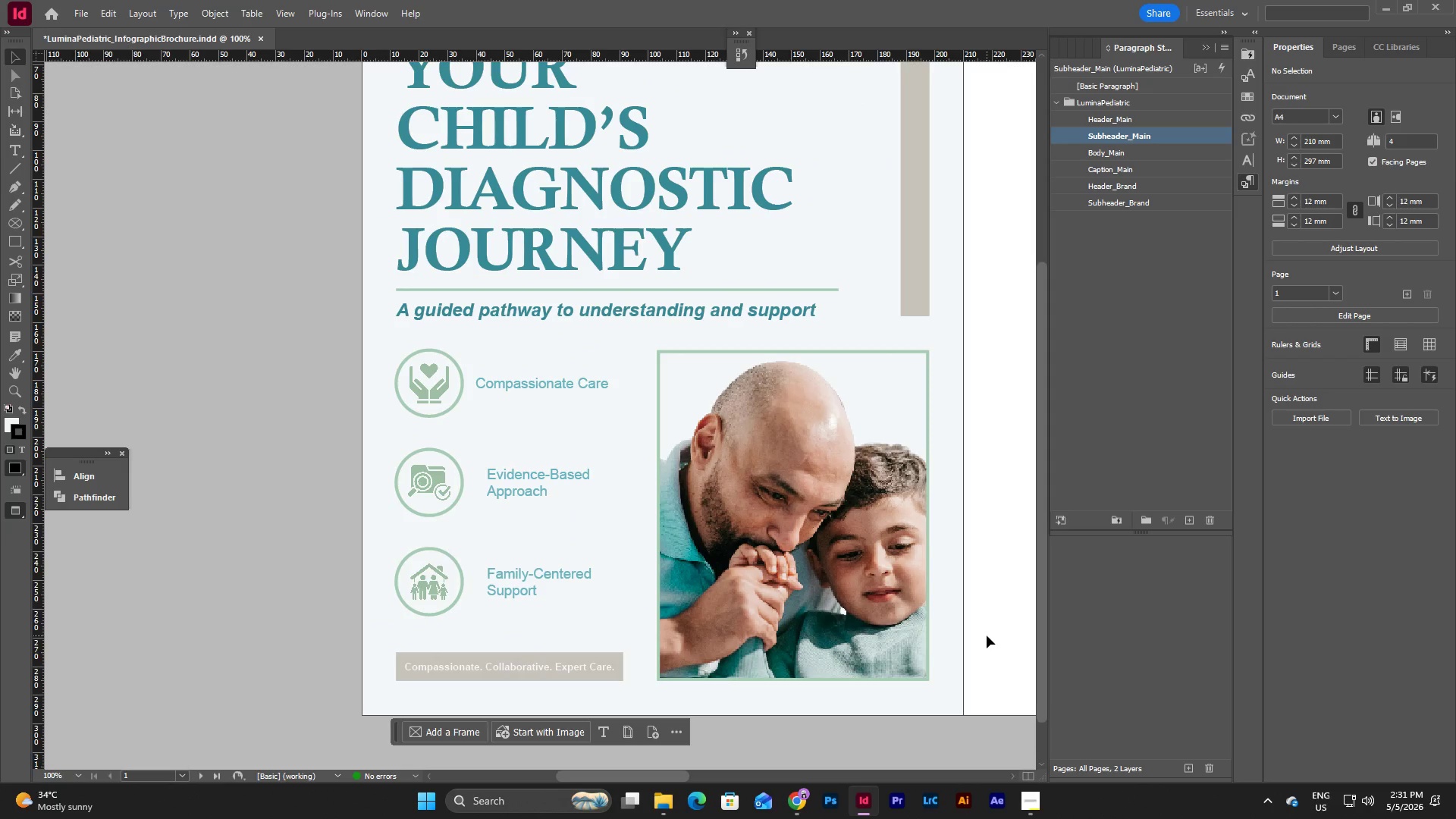 
scroll: coordinate [987, 635], scroll_direction: down, amount: 2.0
 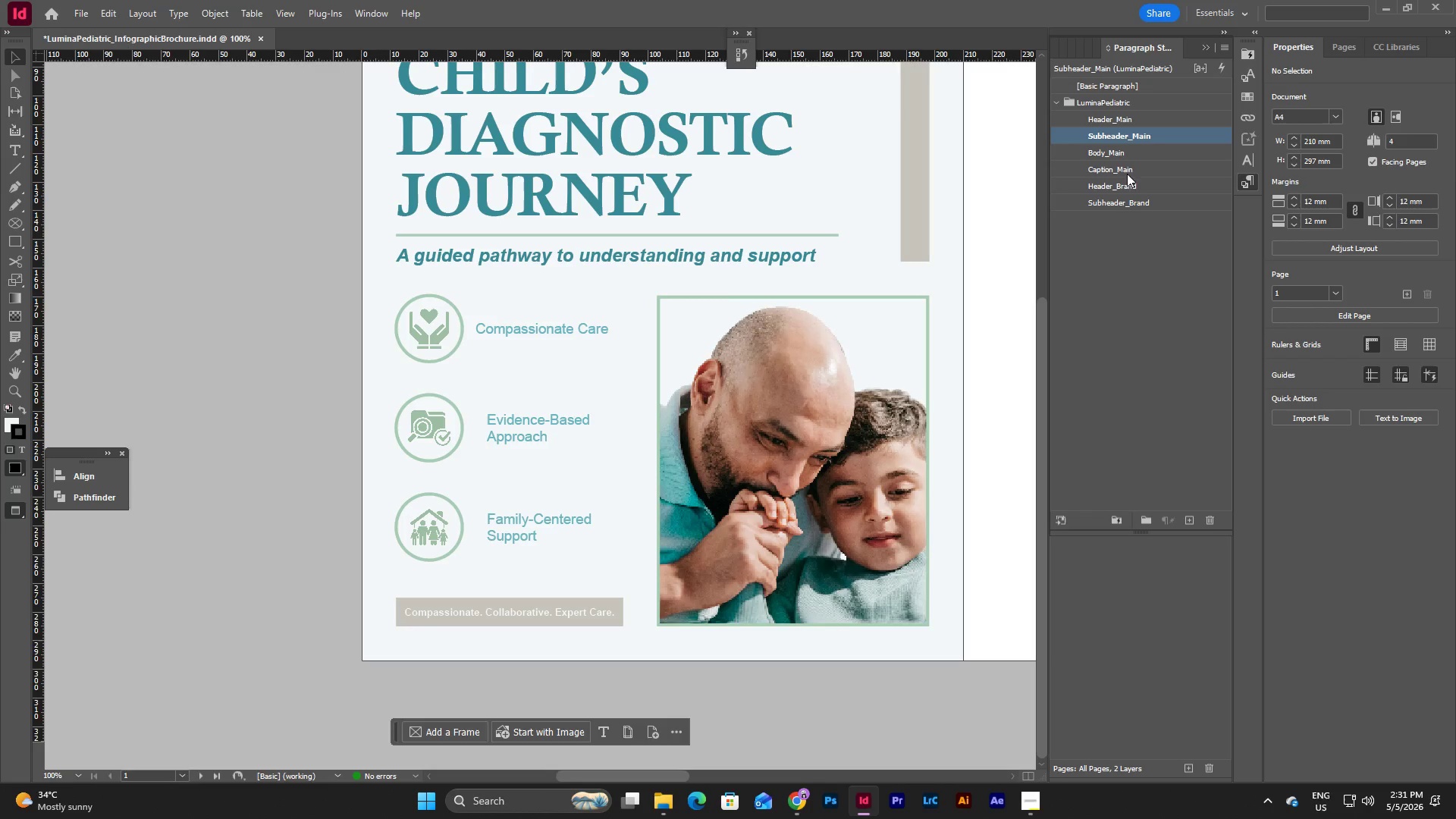 
double_click([1130, 152])
 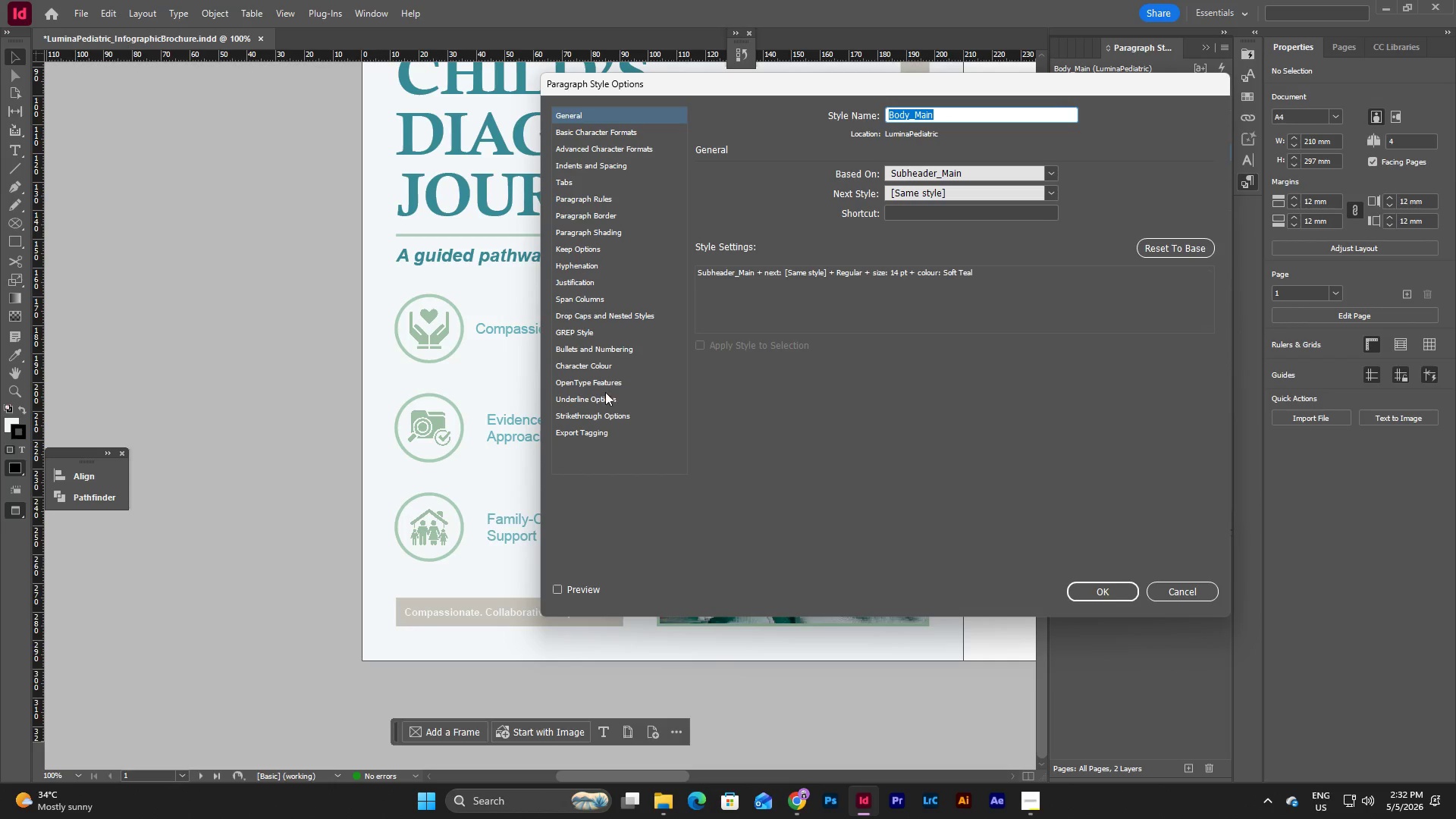 
left_click([596, 362])
 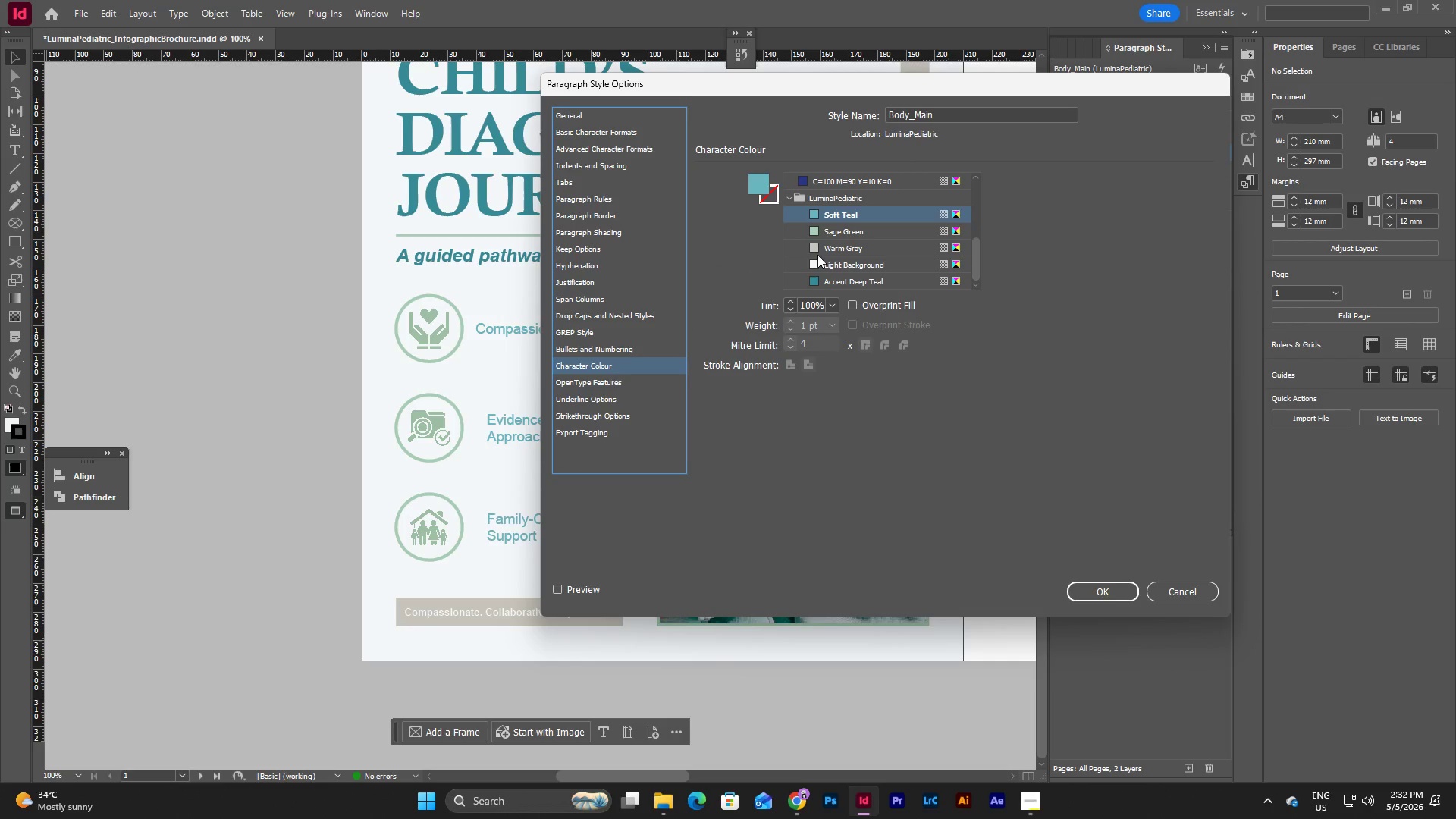 
left_click([823, 231])
 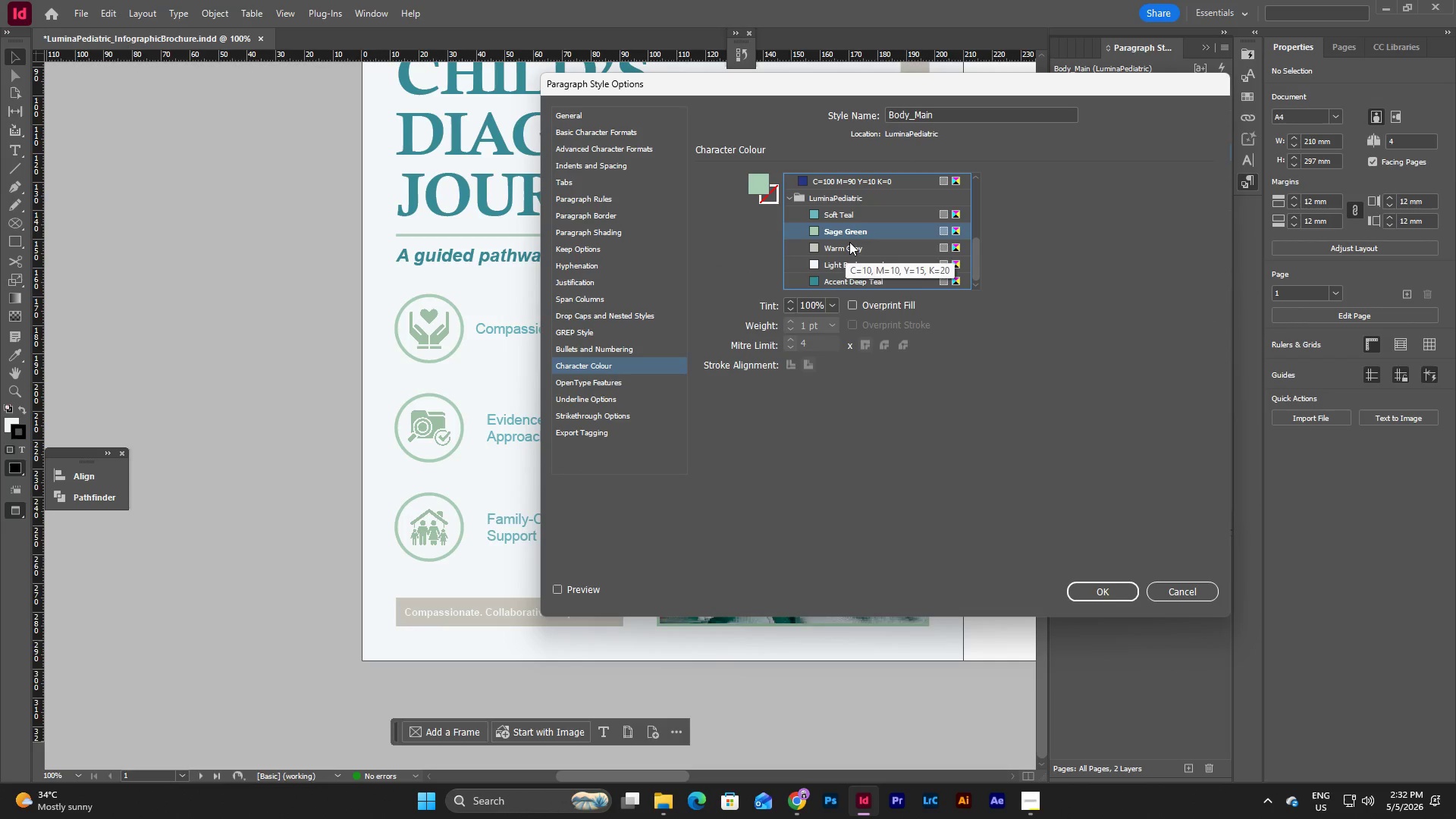 
scroll: coordinate [865, 220], scroll_direction: down, amount: 2.0
 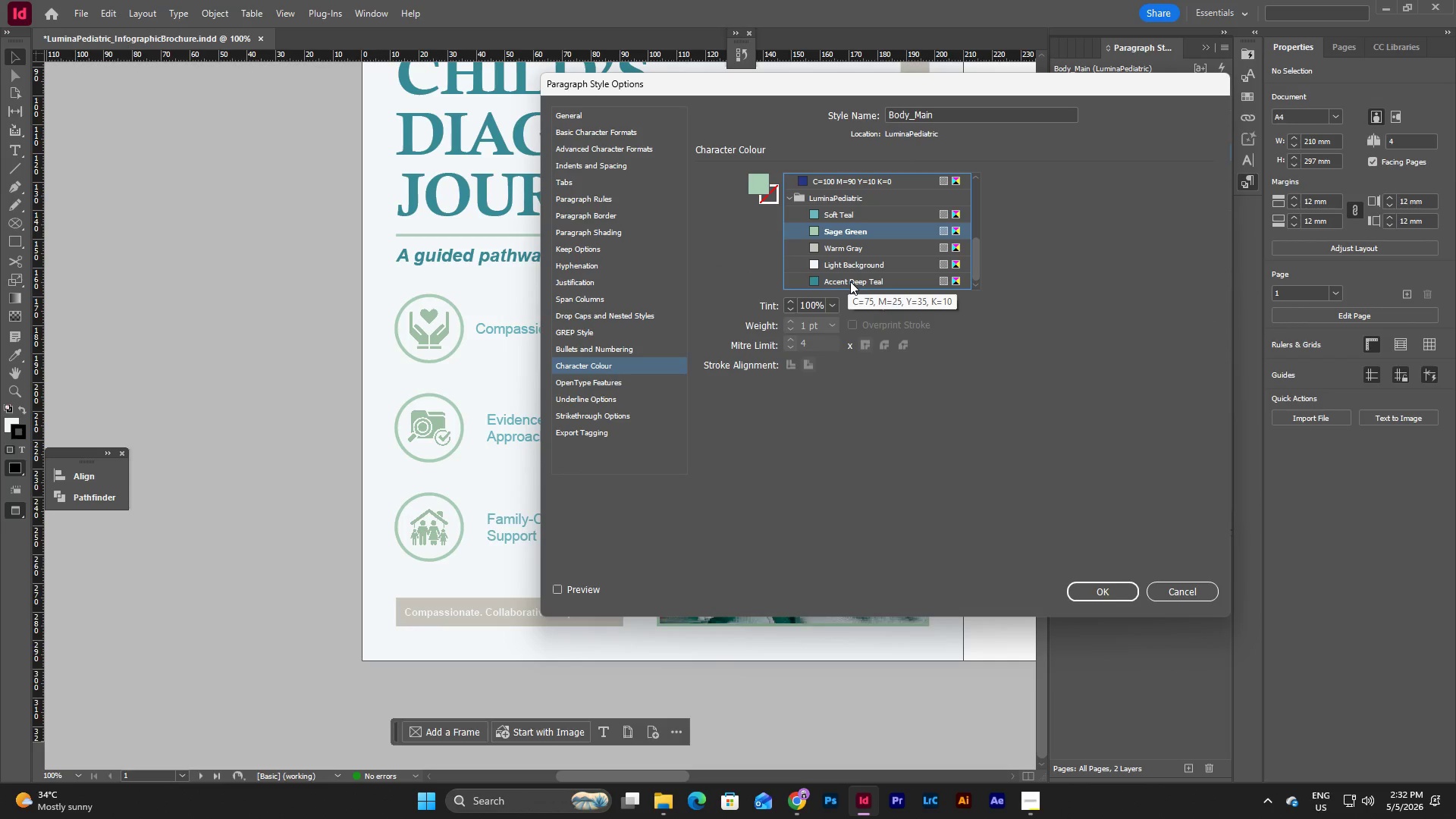 
left_click([850, 281])
 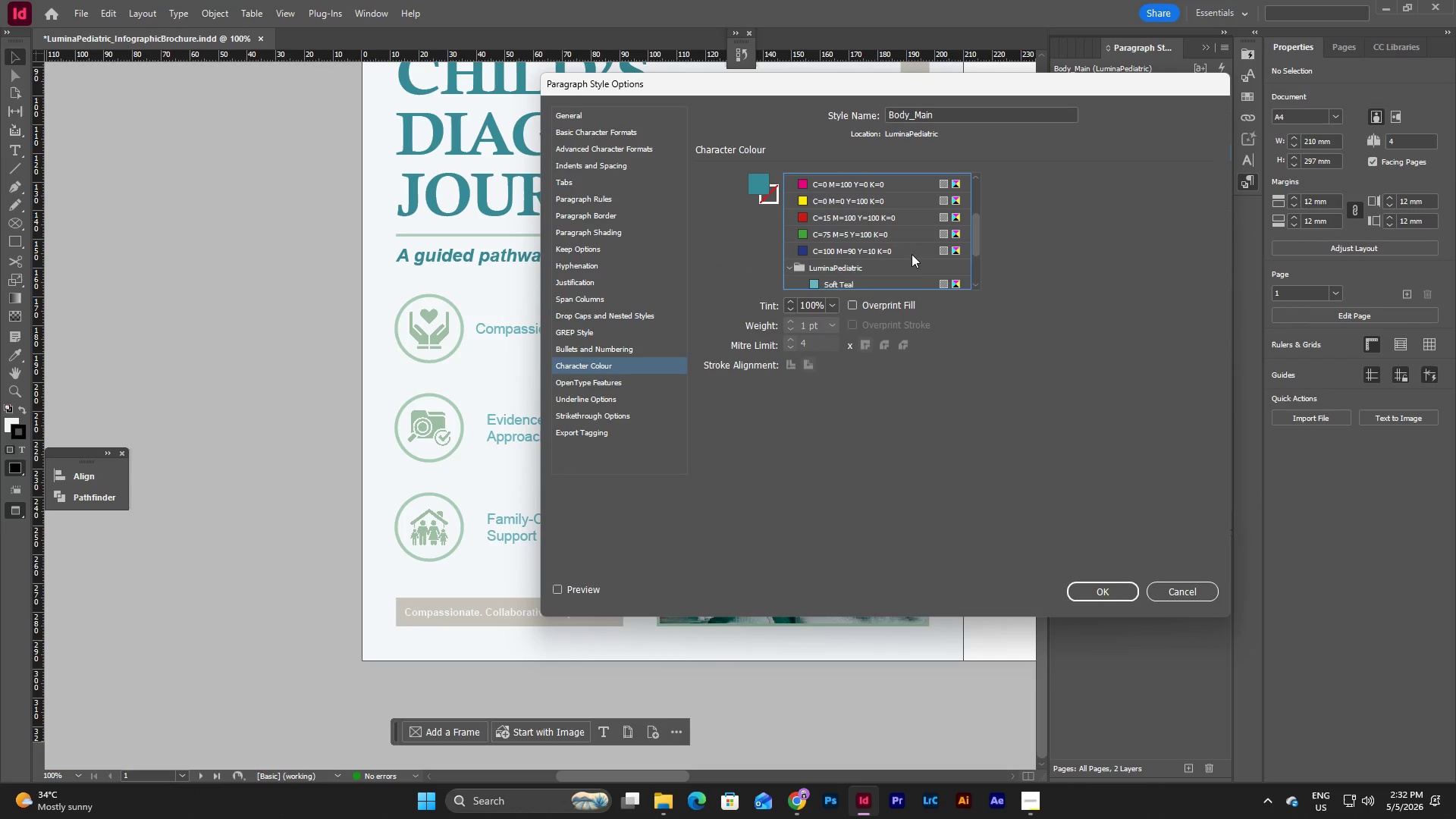 
scroll: coordinate [905, 245], scroll_direction: down, amount: 9.0
 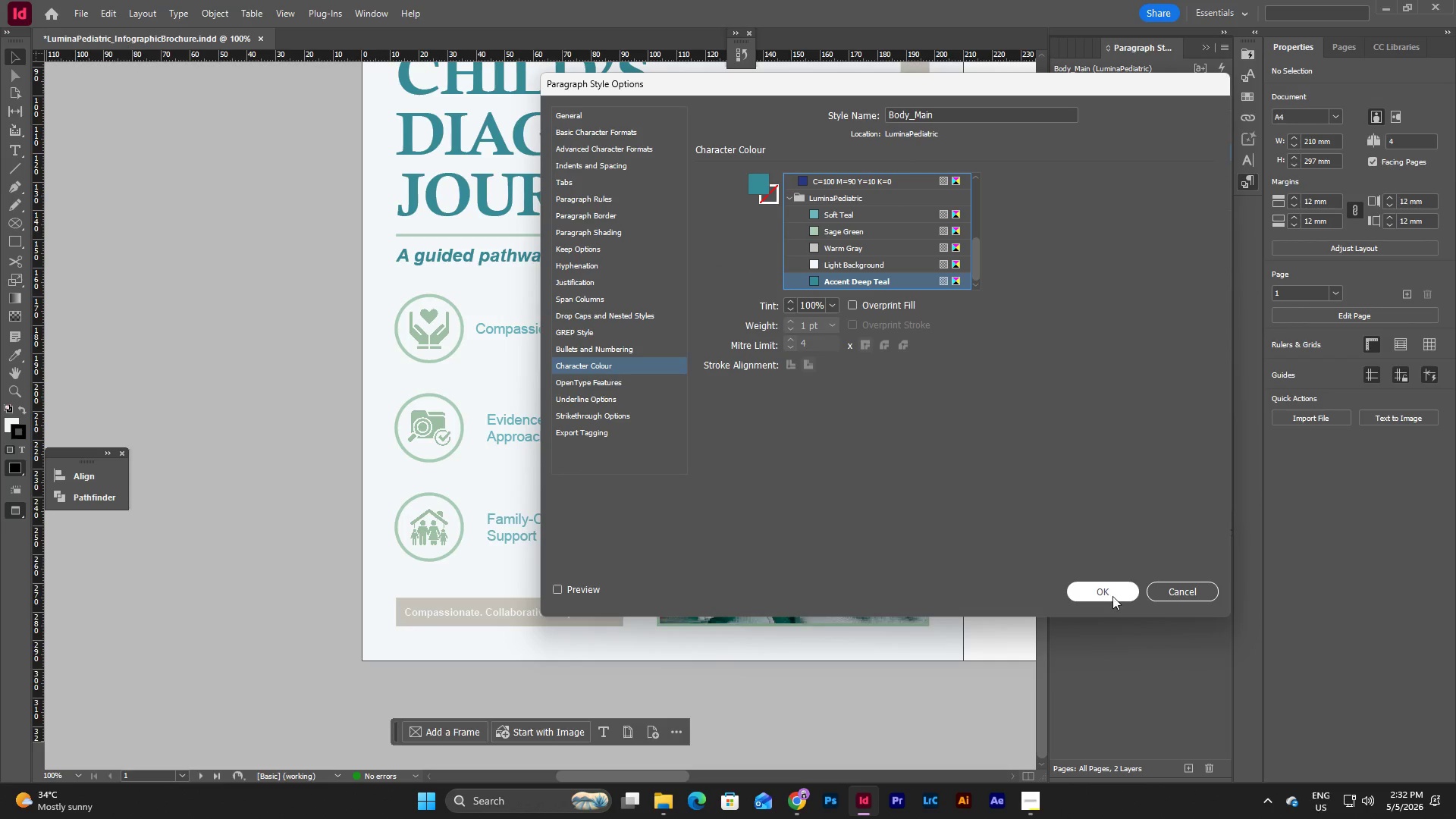 
left_click([1112, 595])
 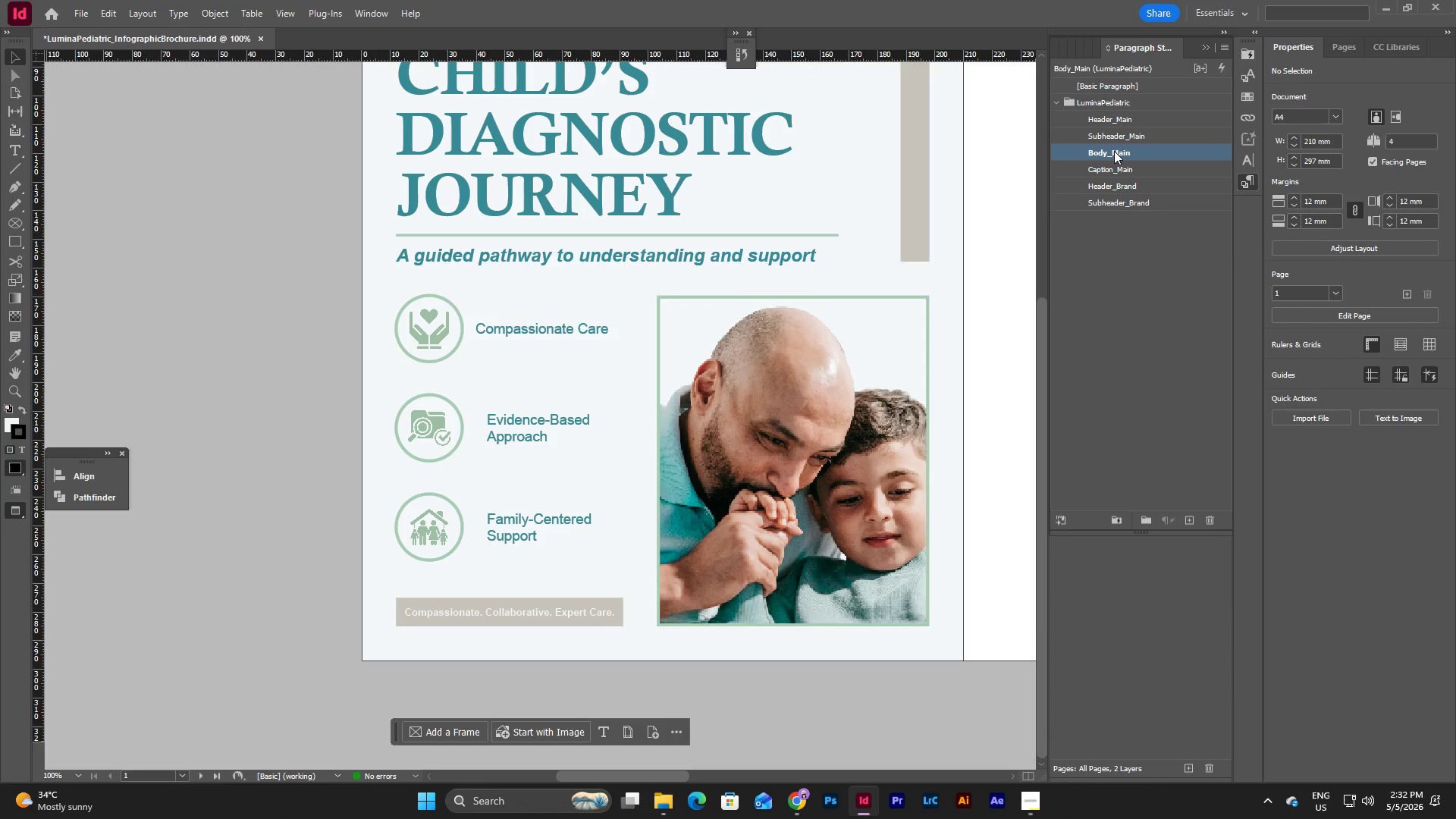 
key(Control+Z)
 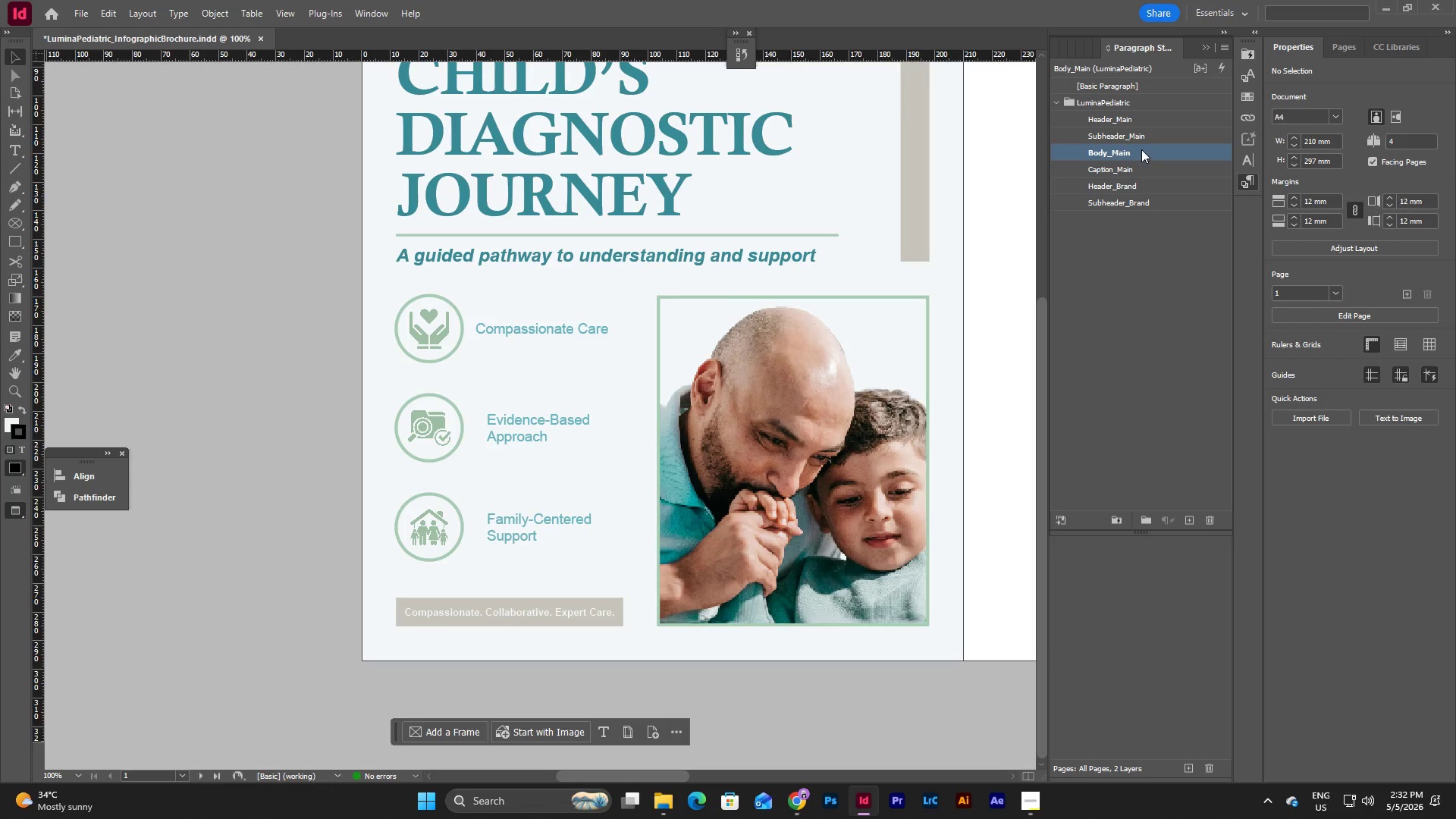 
double_click([1141, 149])
 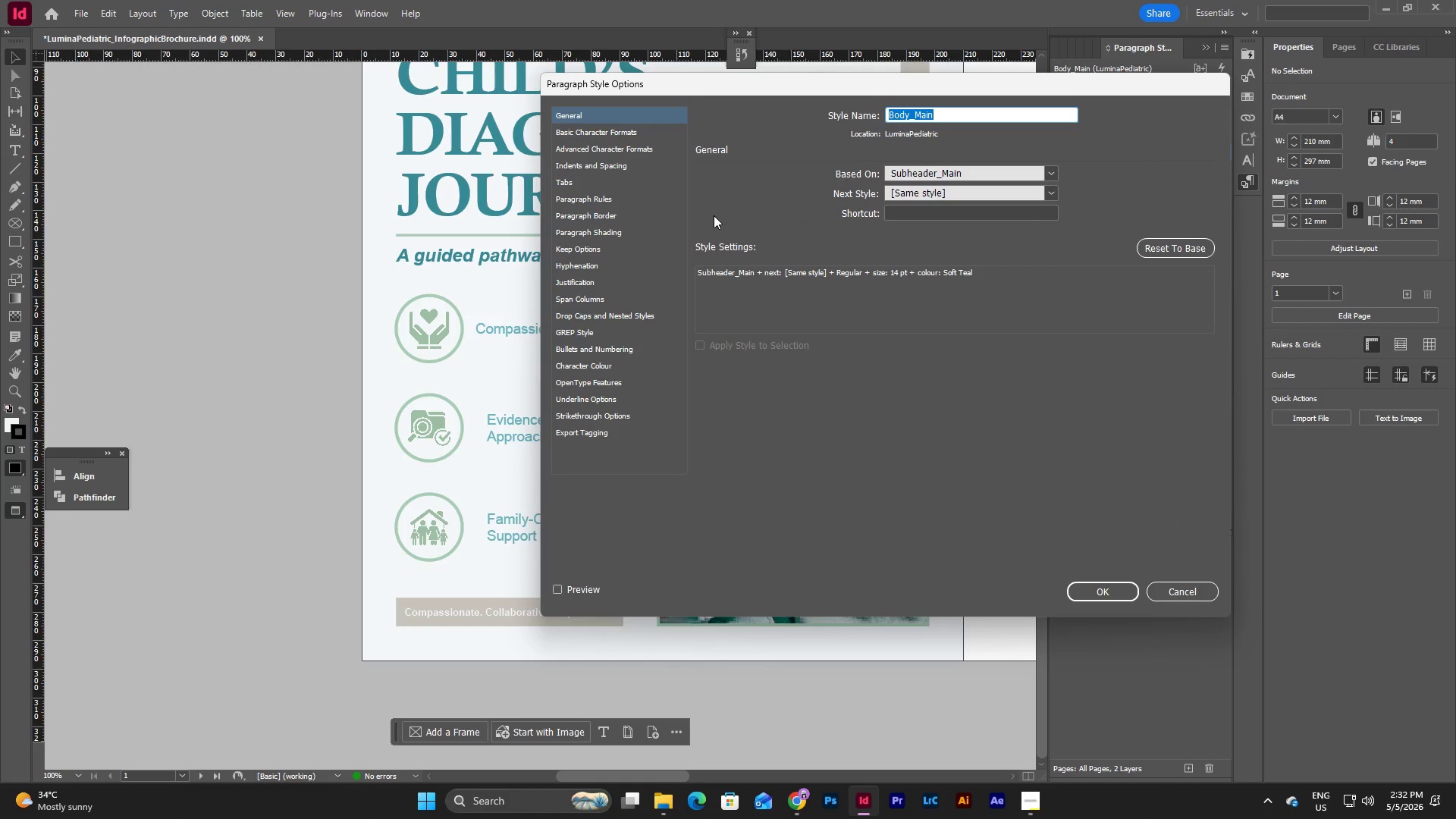 
left_click([589, 128])
 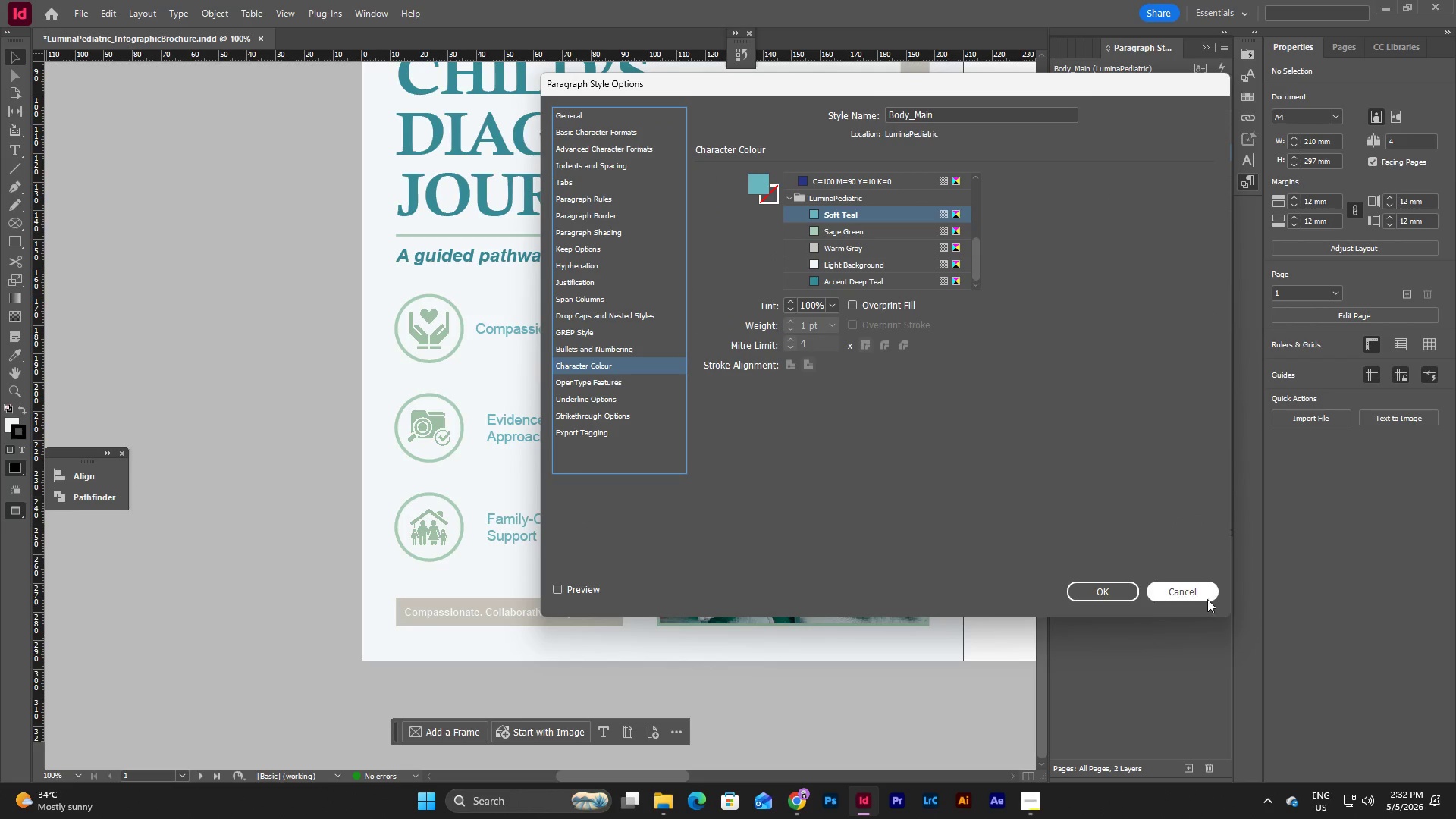 
wait(5.09)
 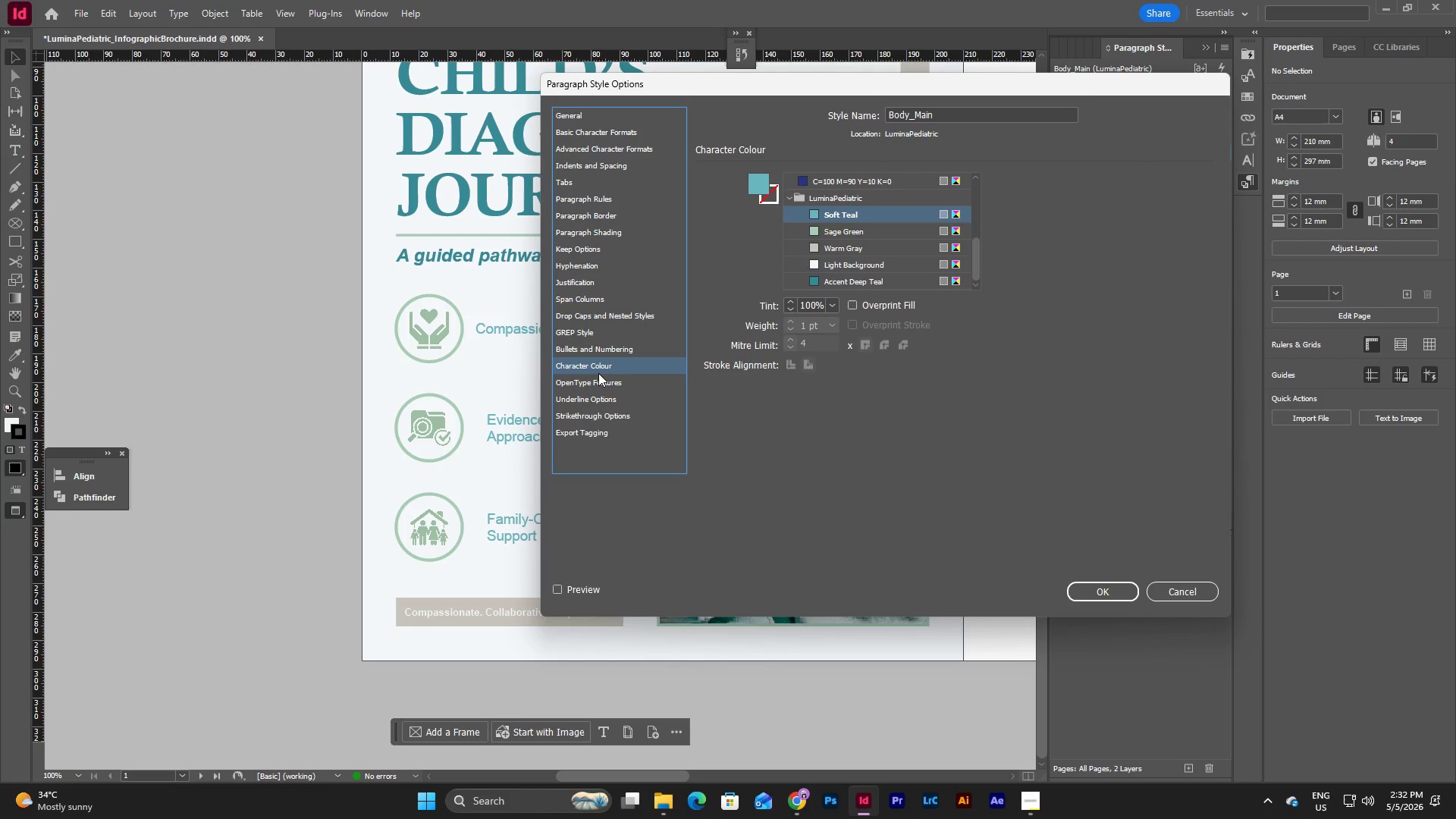 
left_click([642, 455])
 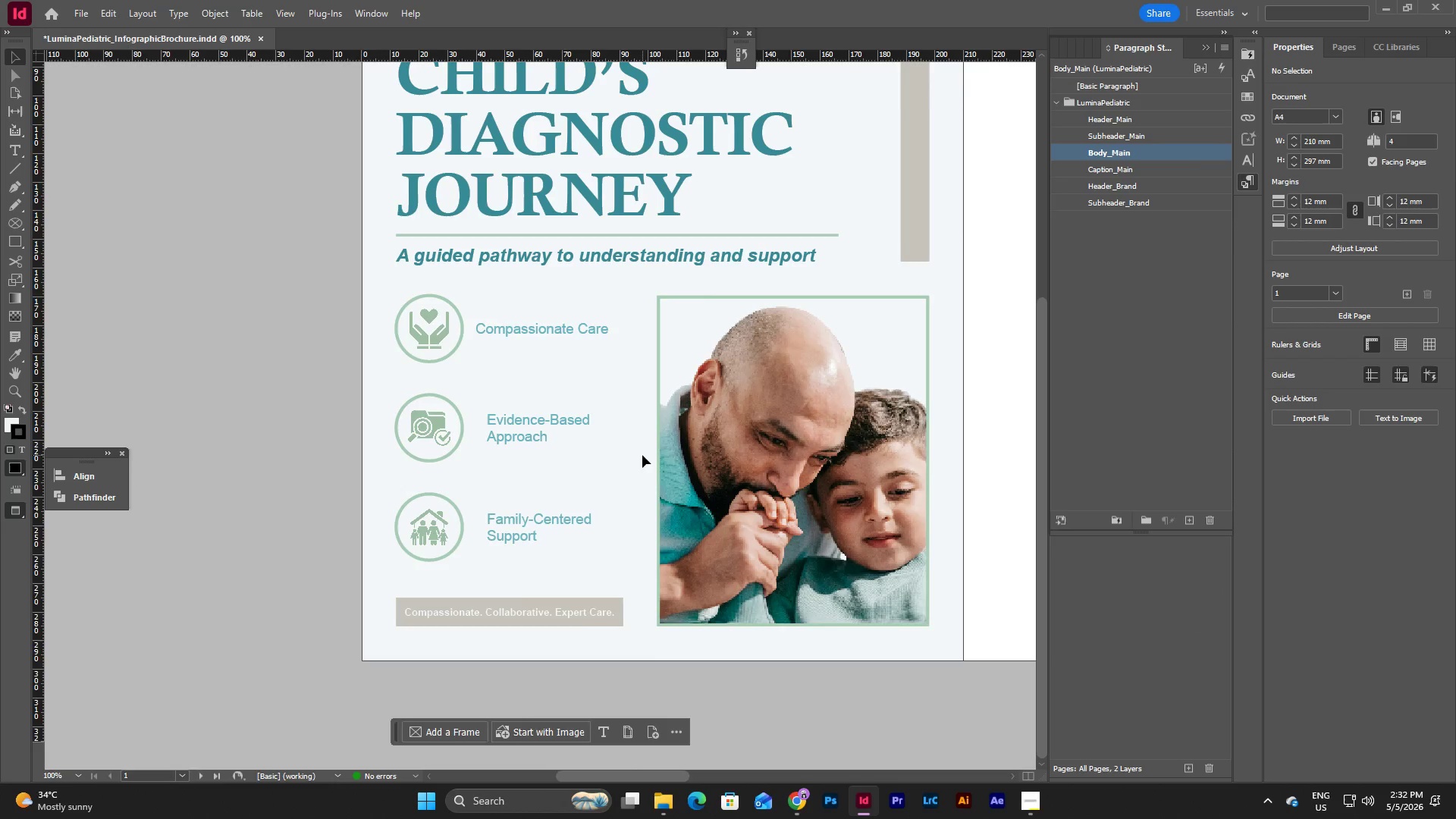 
key(W)
 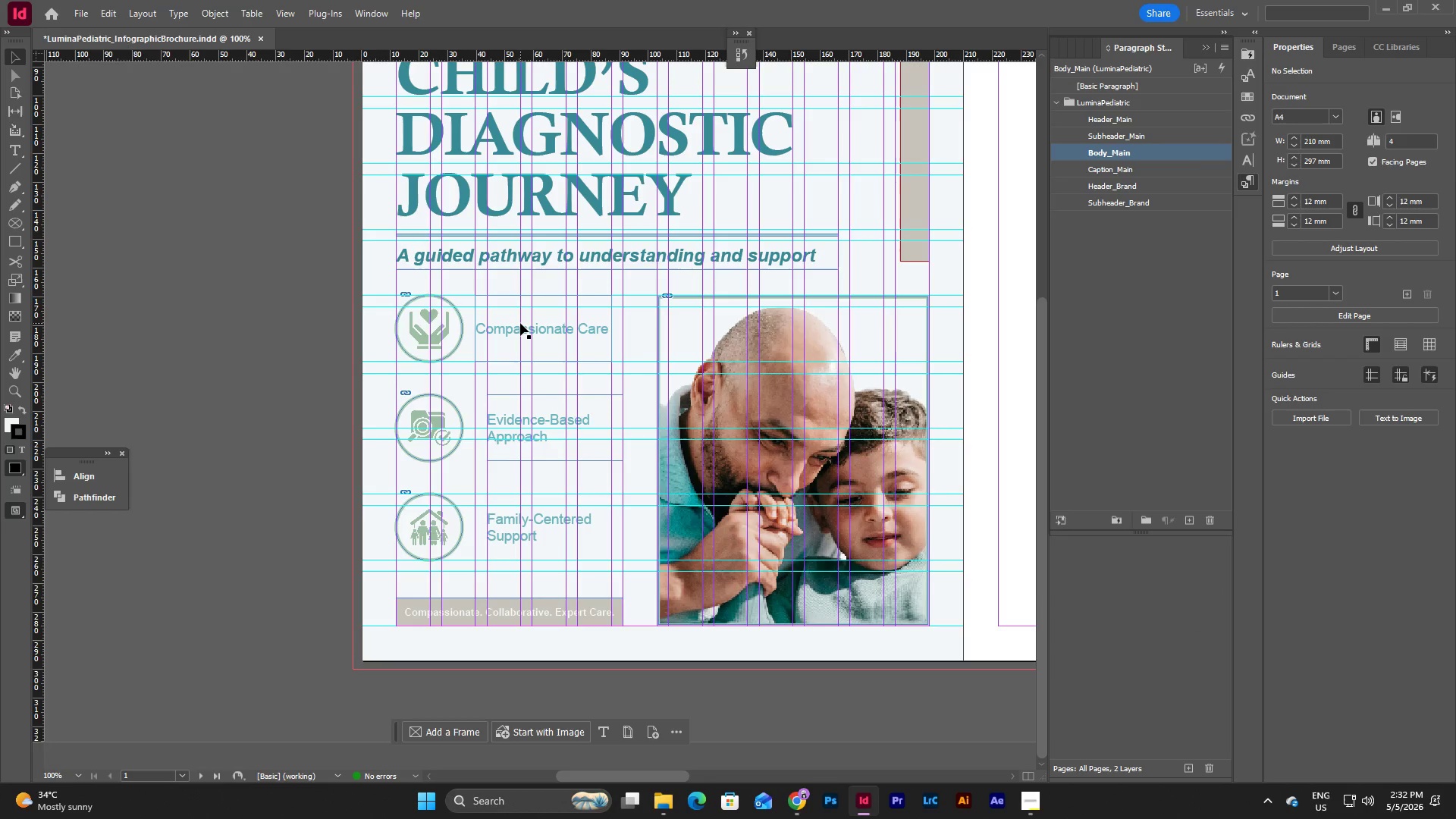 
left_click([520, 323])
 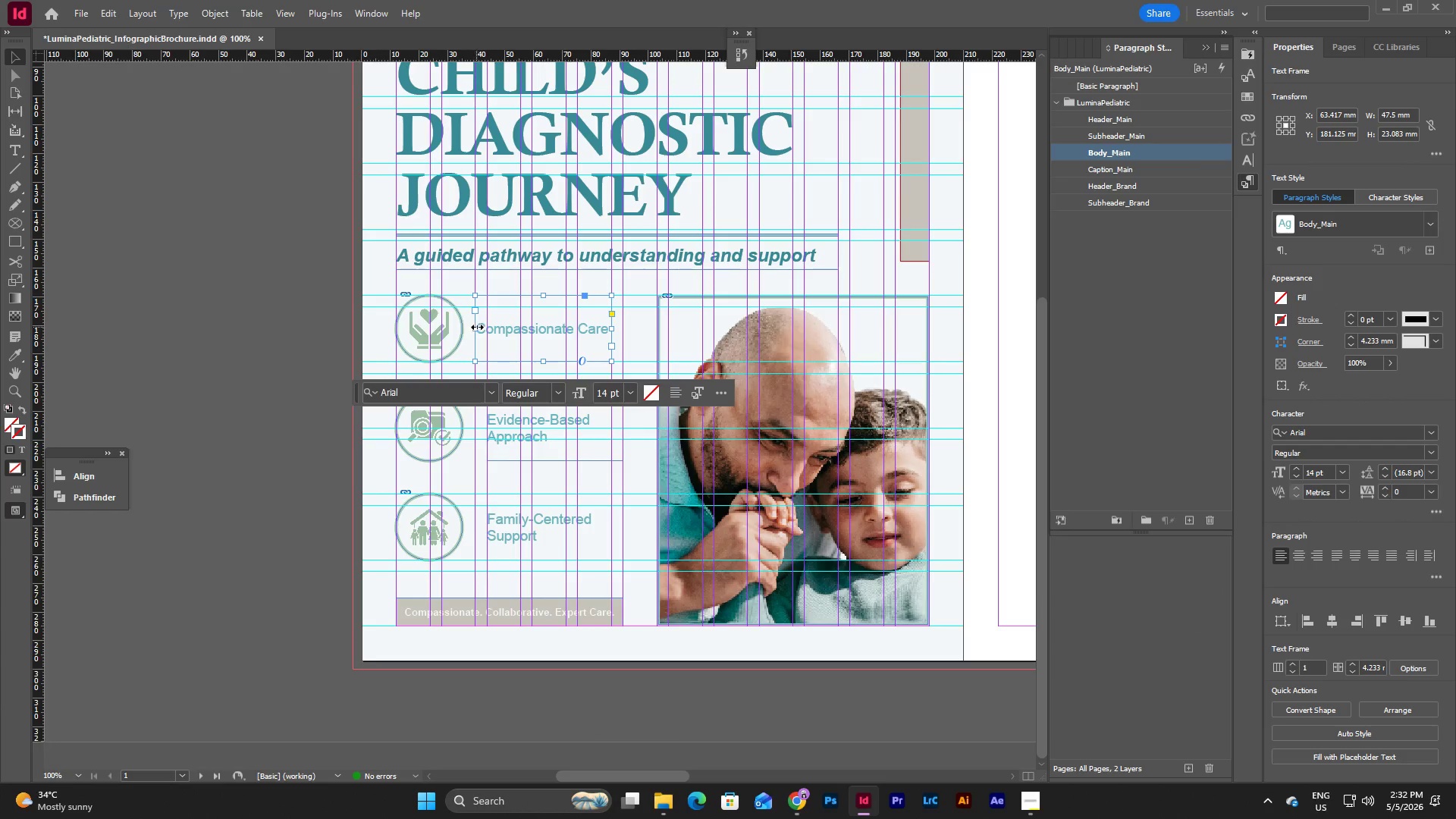 
left_click_drag(start_coordinate=[477, 328], to_coordinate=[487, 330])
 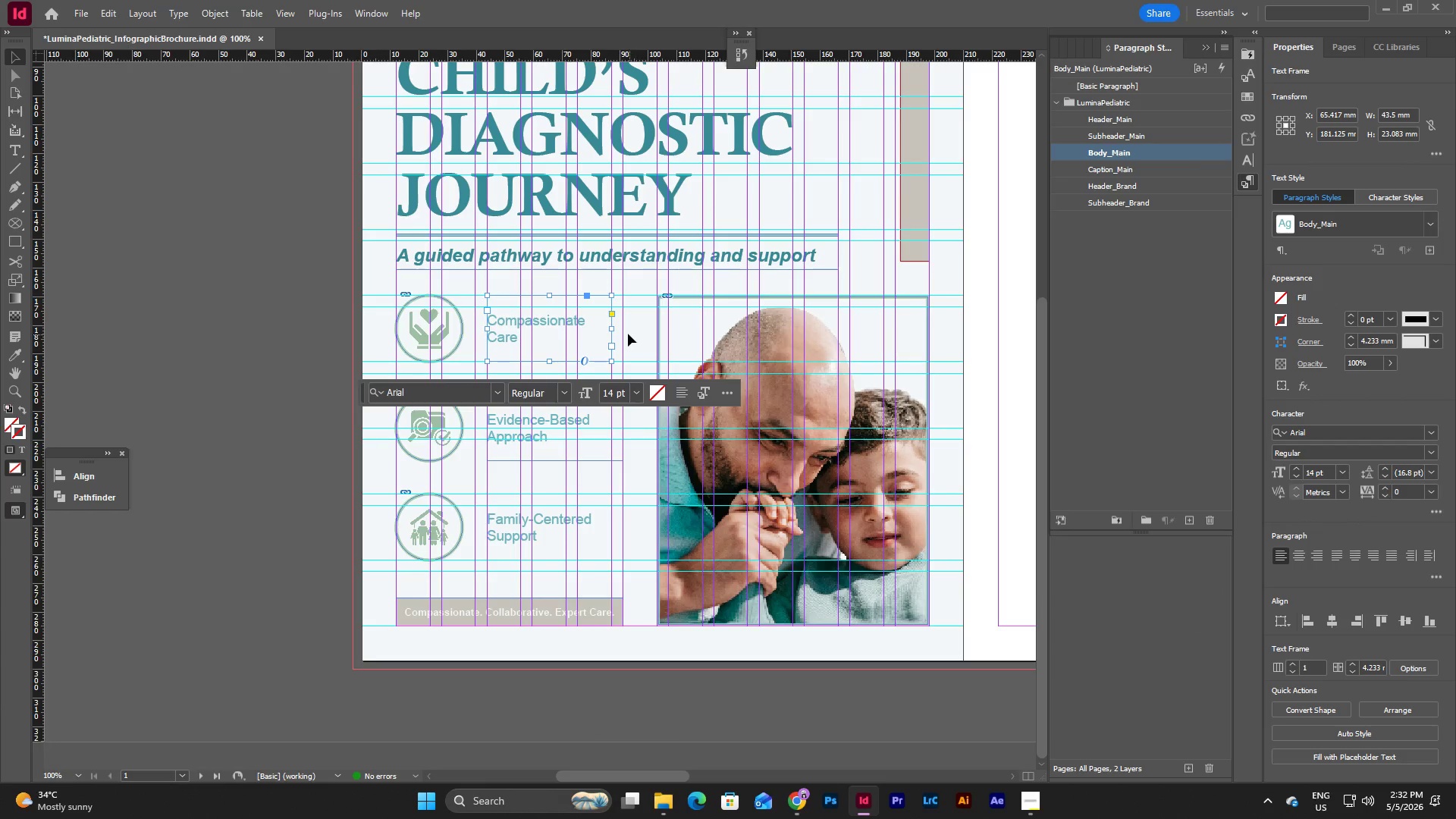 
left_click_drag(start_coordinate=[613, 328], to_coordinate=[625, 328])
 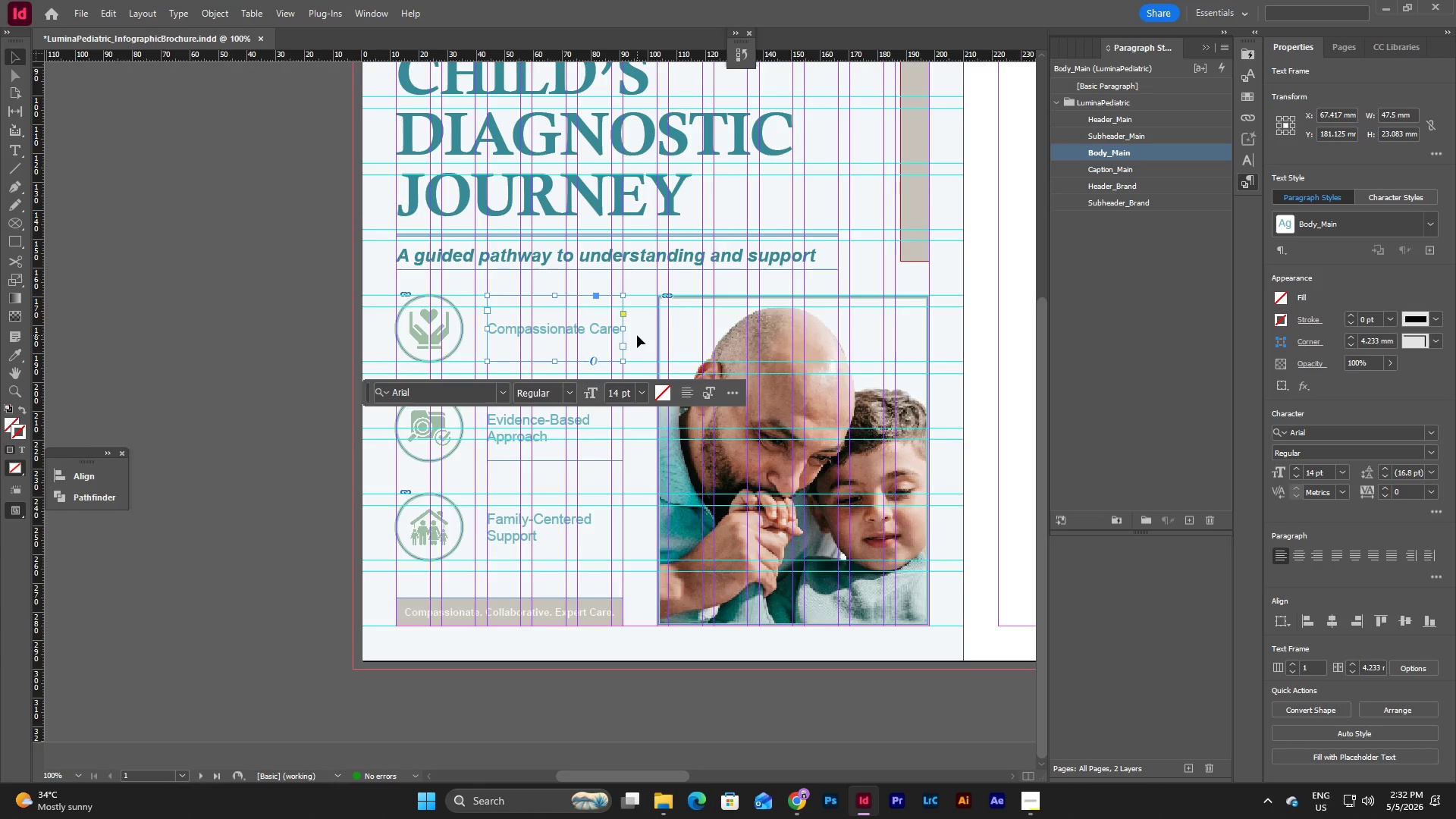 
left_click([637, 335])
 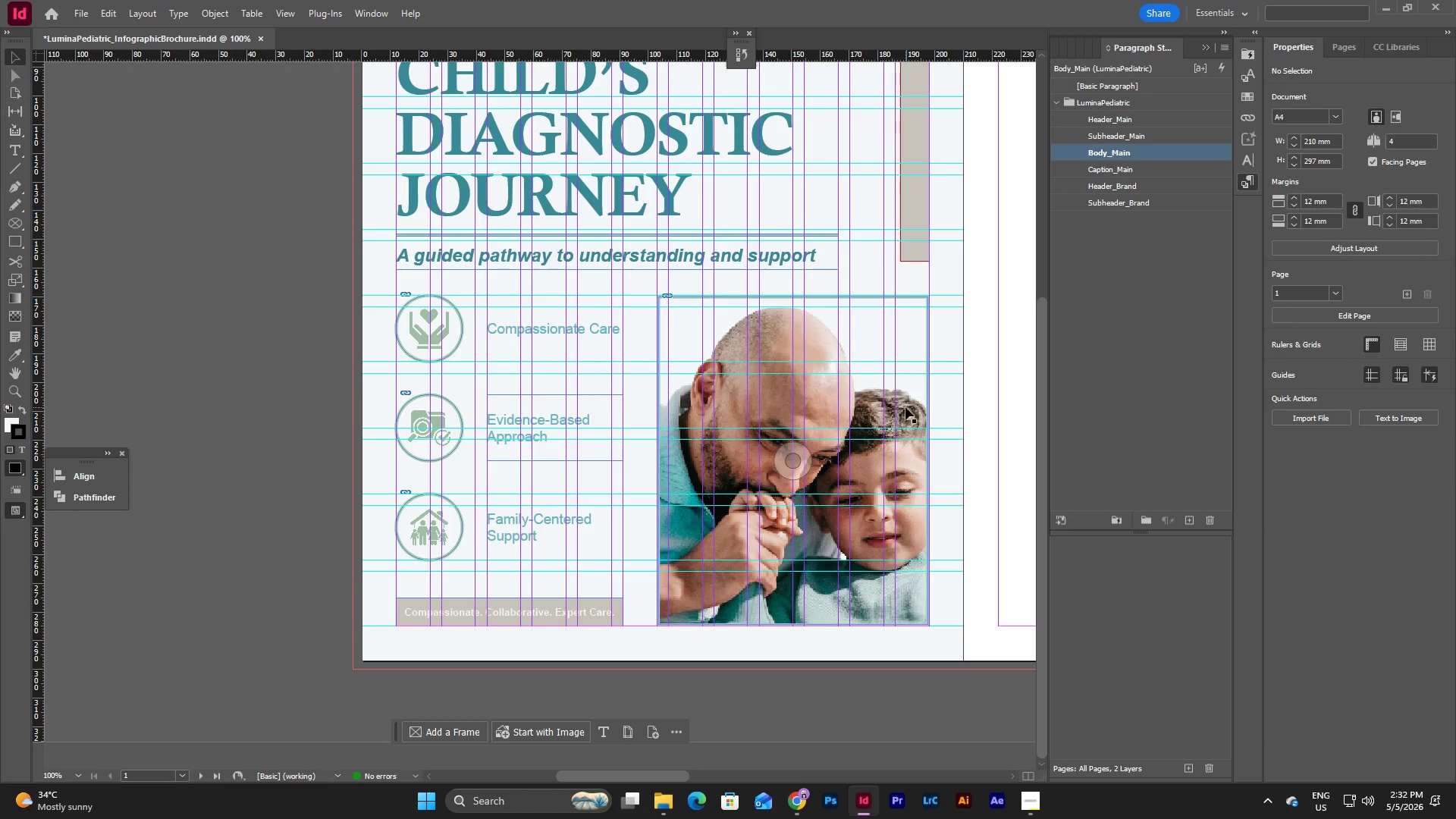 
left_click([1131, 402])
 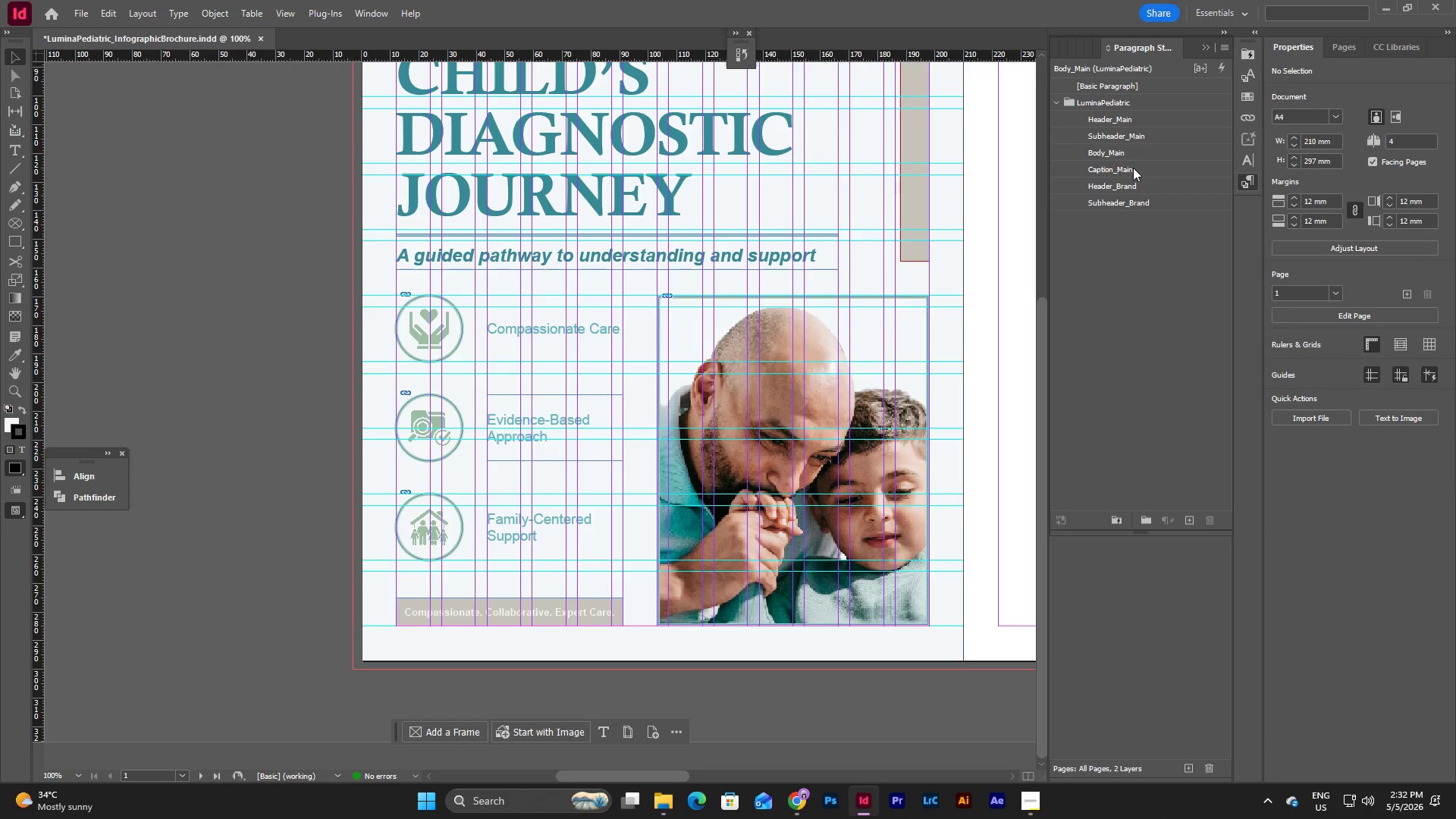 
key(W)
 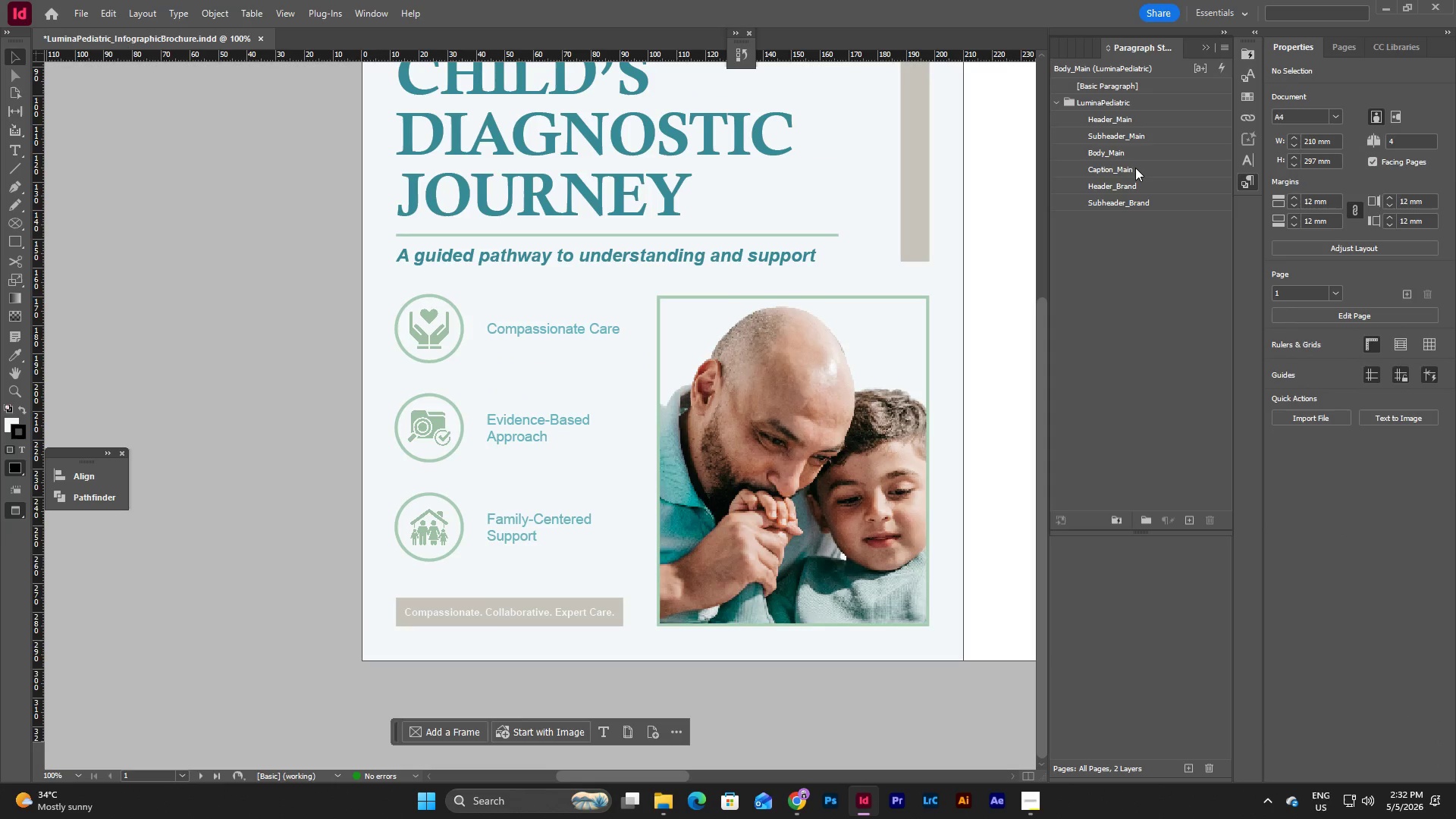 
double_click([1135, 168])
 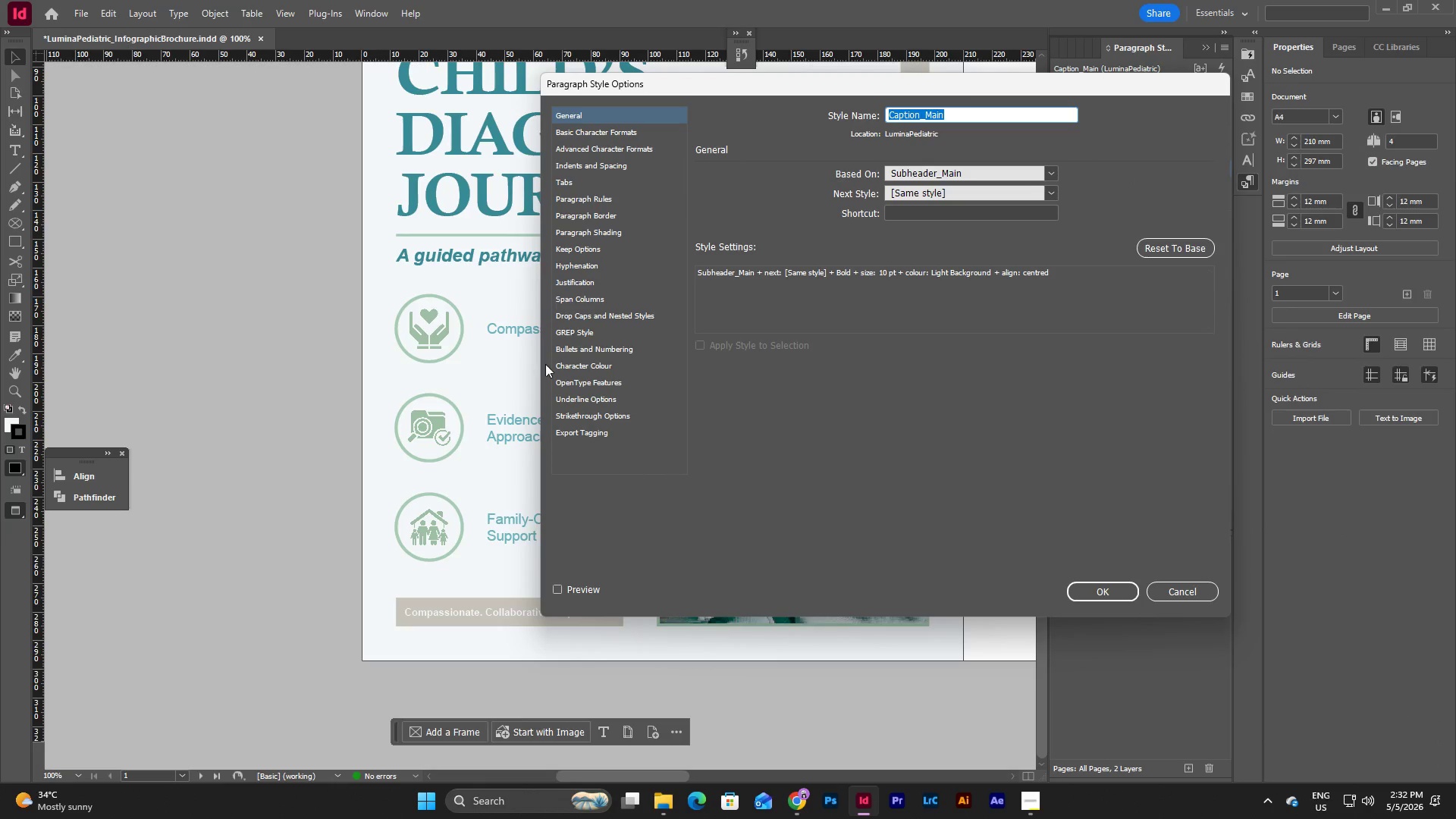 
left_click([580, 369])
 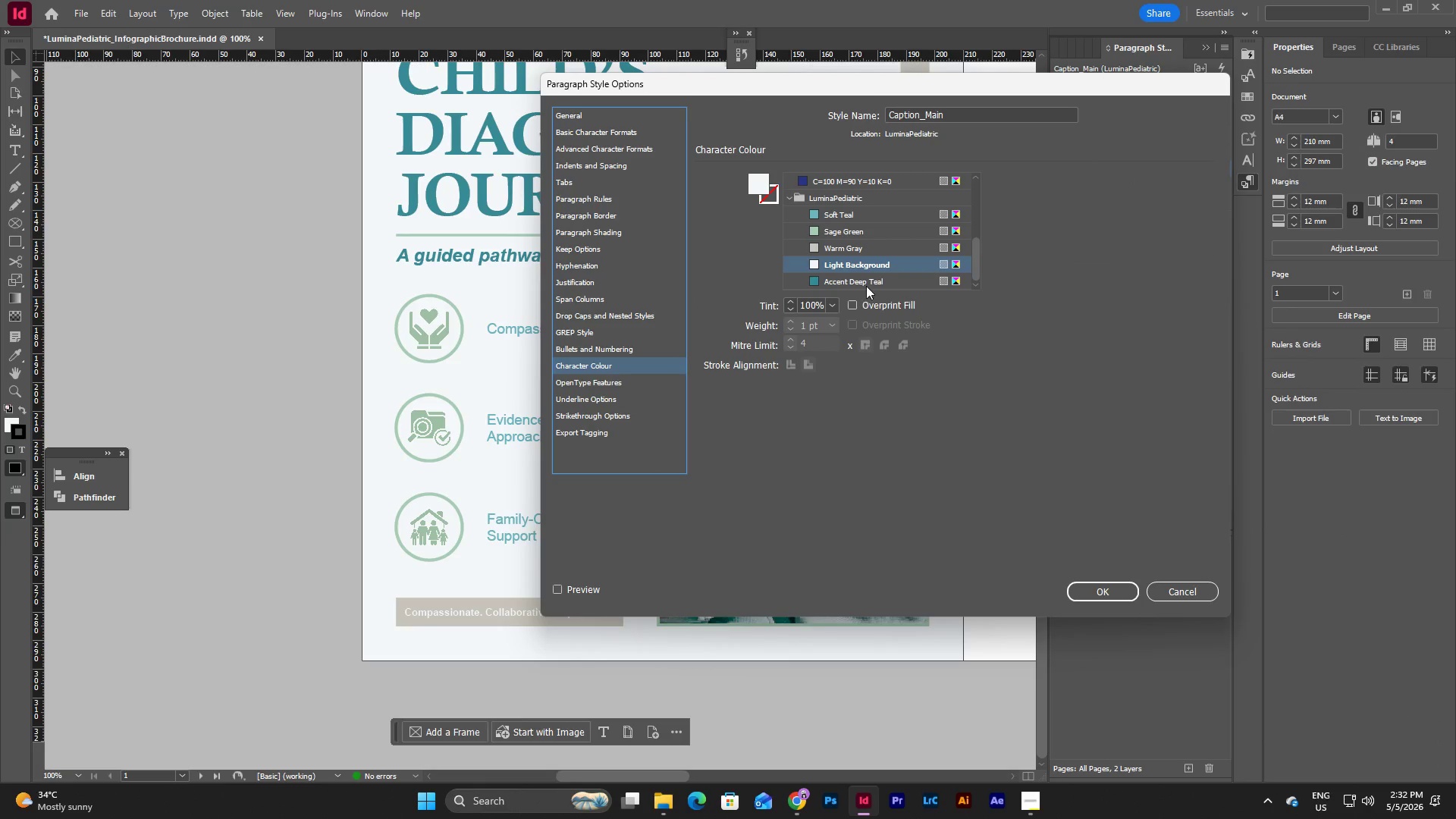 
left_click([866, 284])
 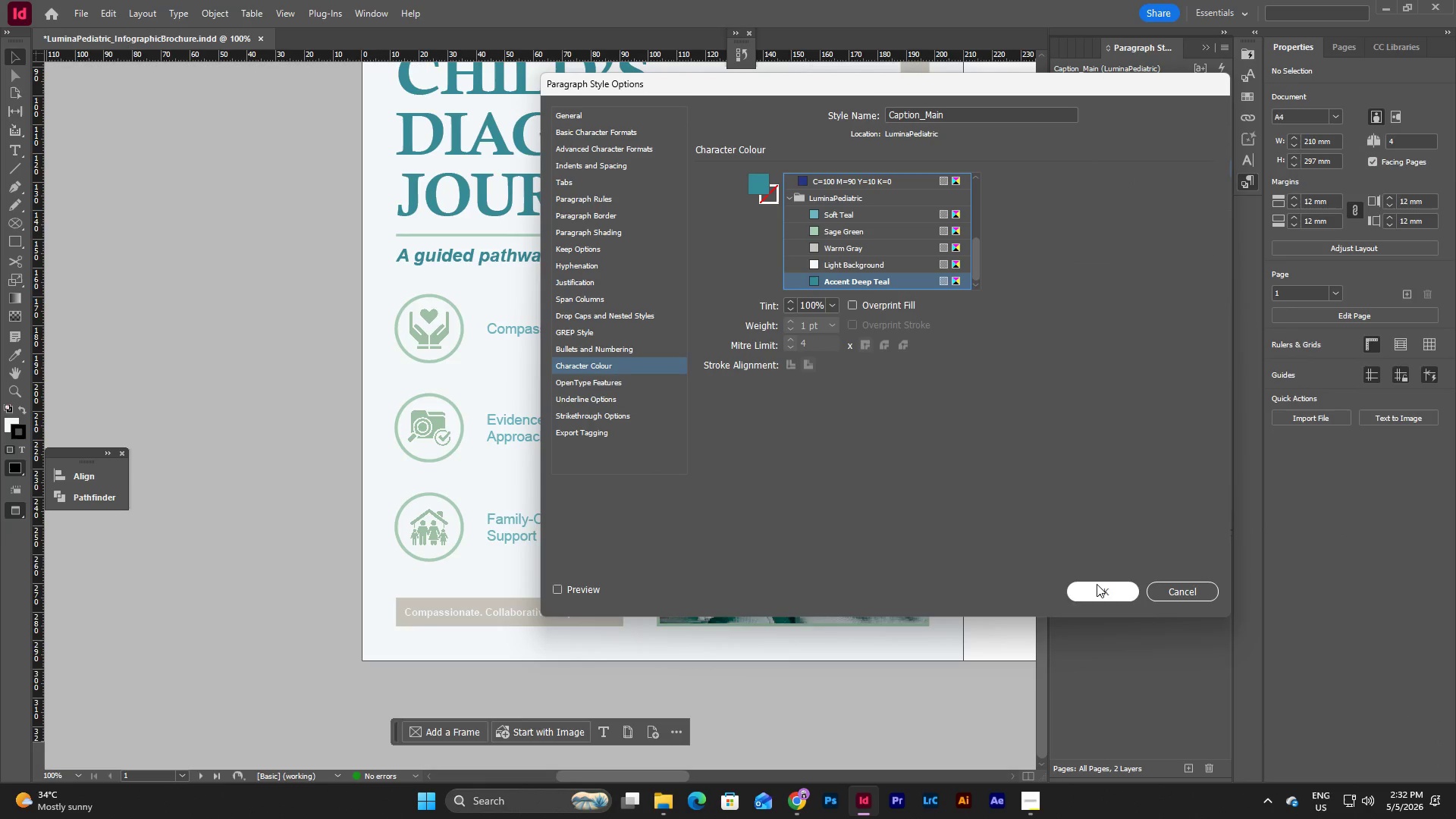 
left_click([1097, 584])
 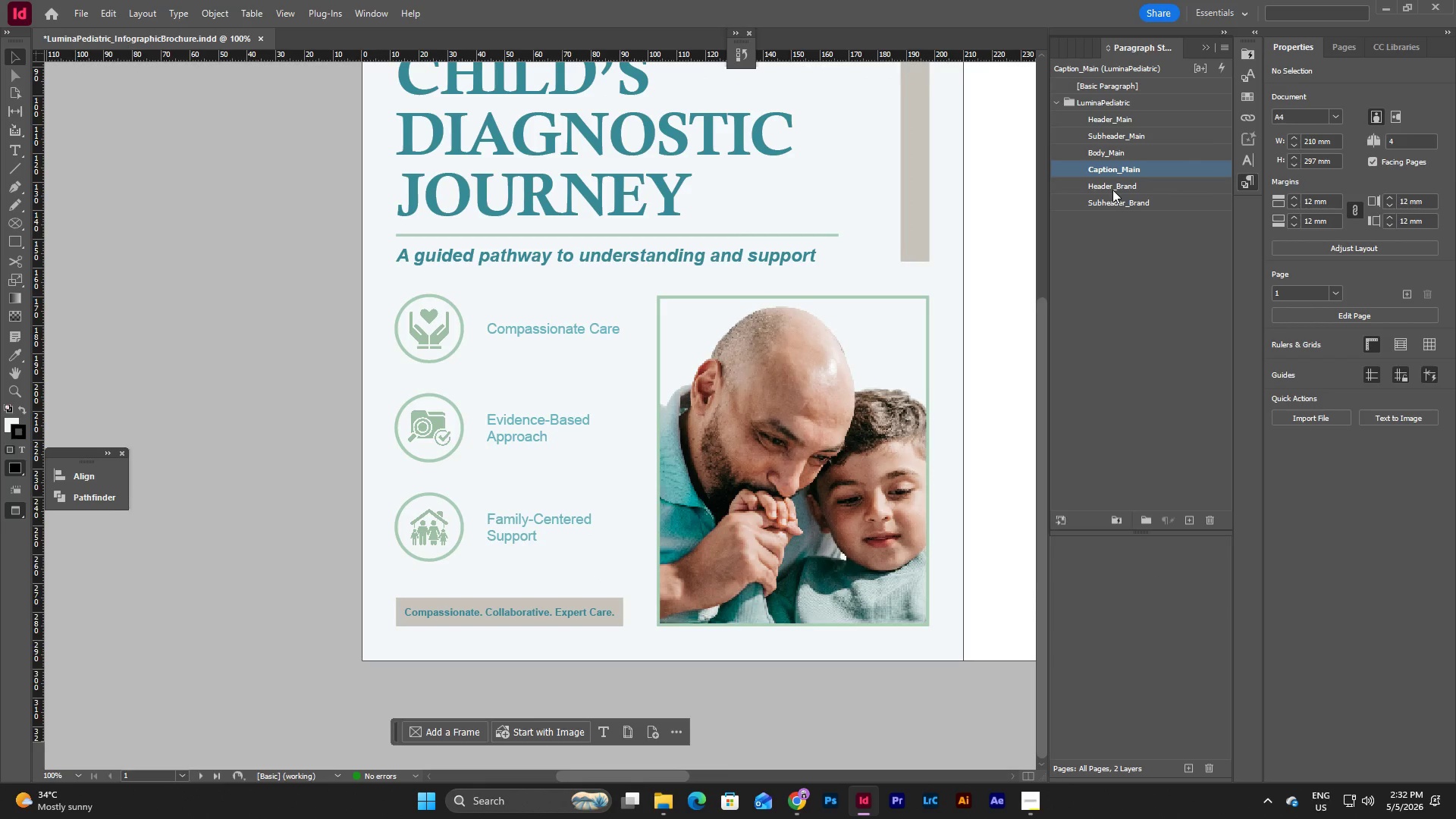 
key(Control+Z)
 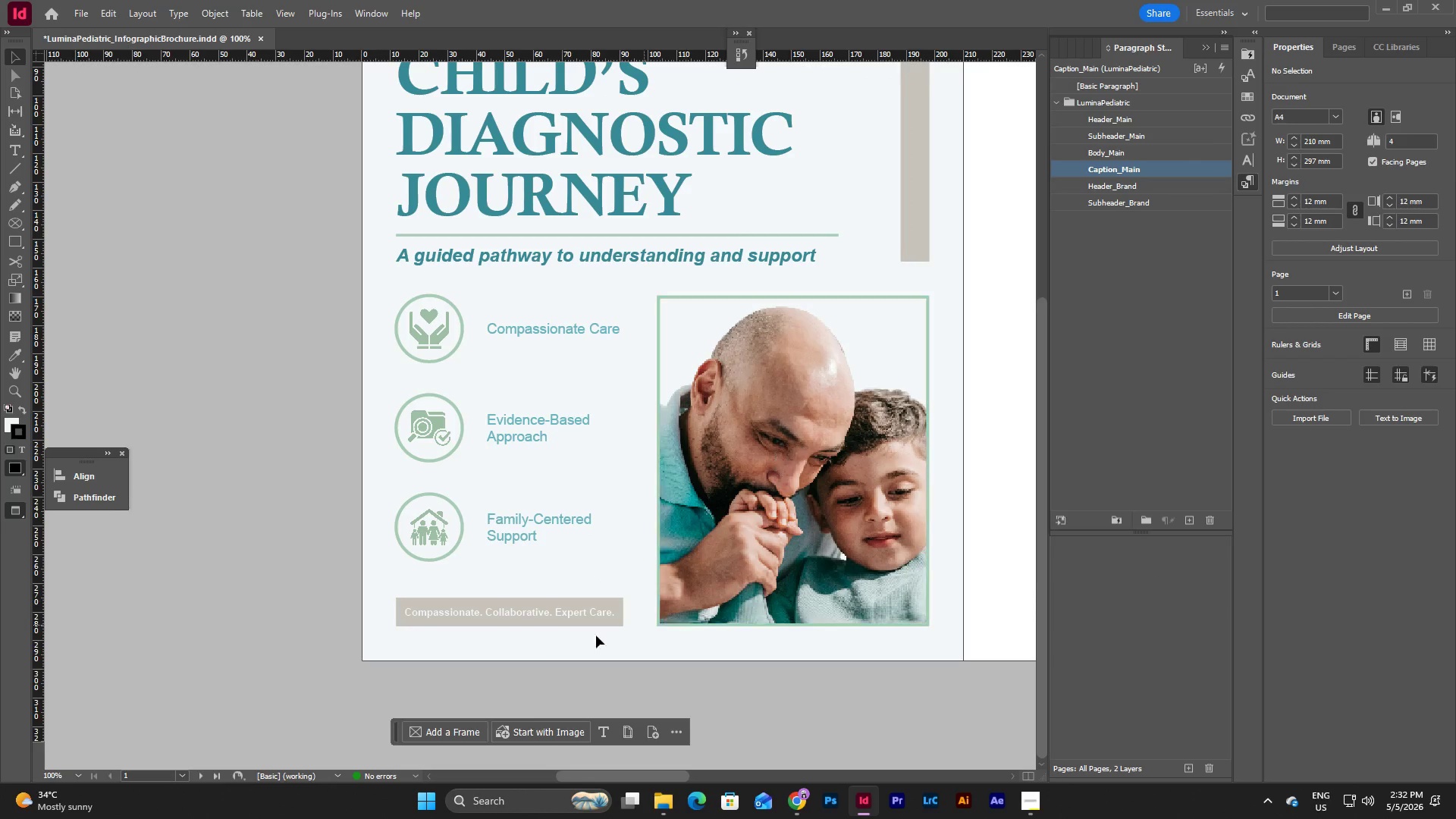 
scroll: coordinate [994, 625], scroll_direction: down, amount: 5.0
 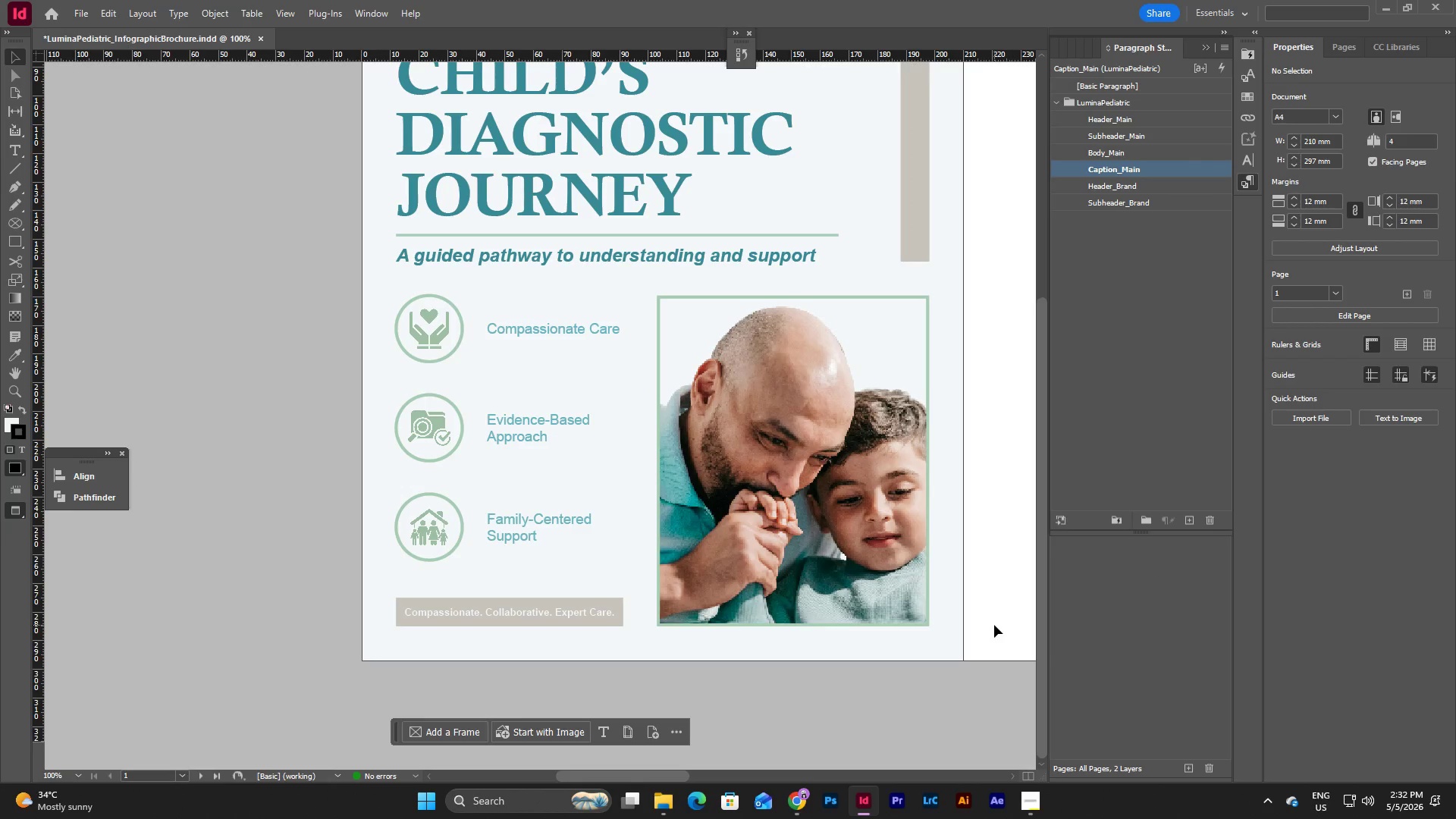 
scroll: coordinate [994, 625], scroll_direction: none, amount: 0.0
 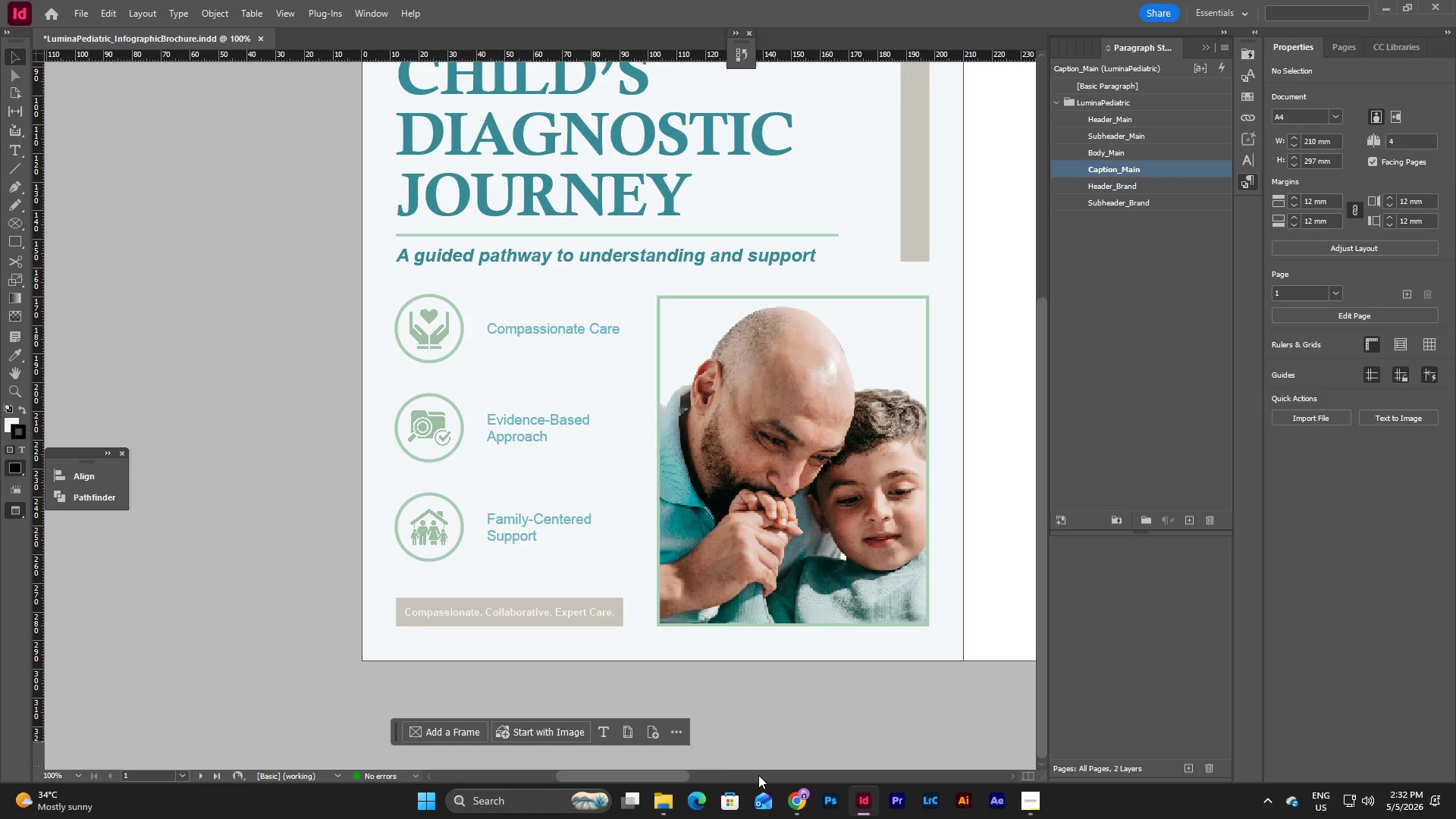 
left_click_drag(start_coordinate=[679, 779], to_coordinate=[707, 768])
 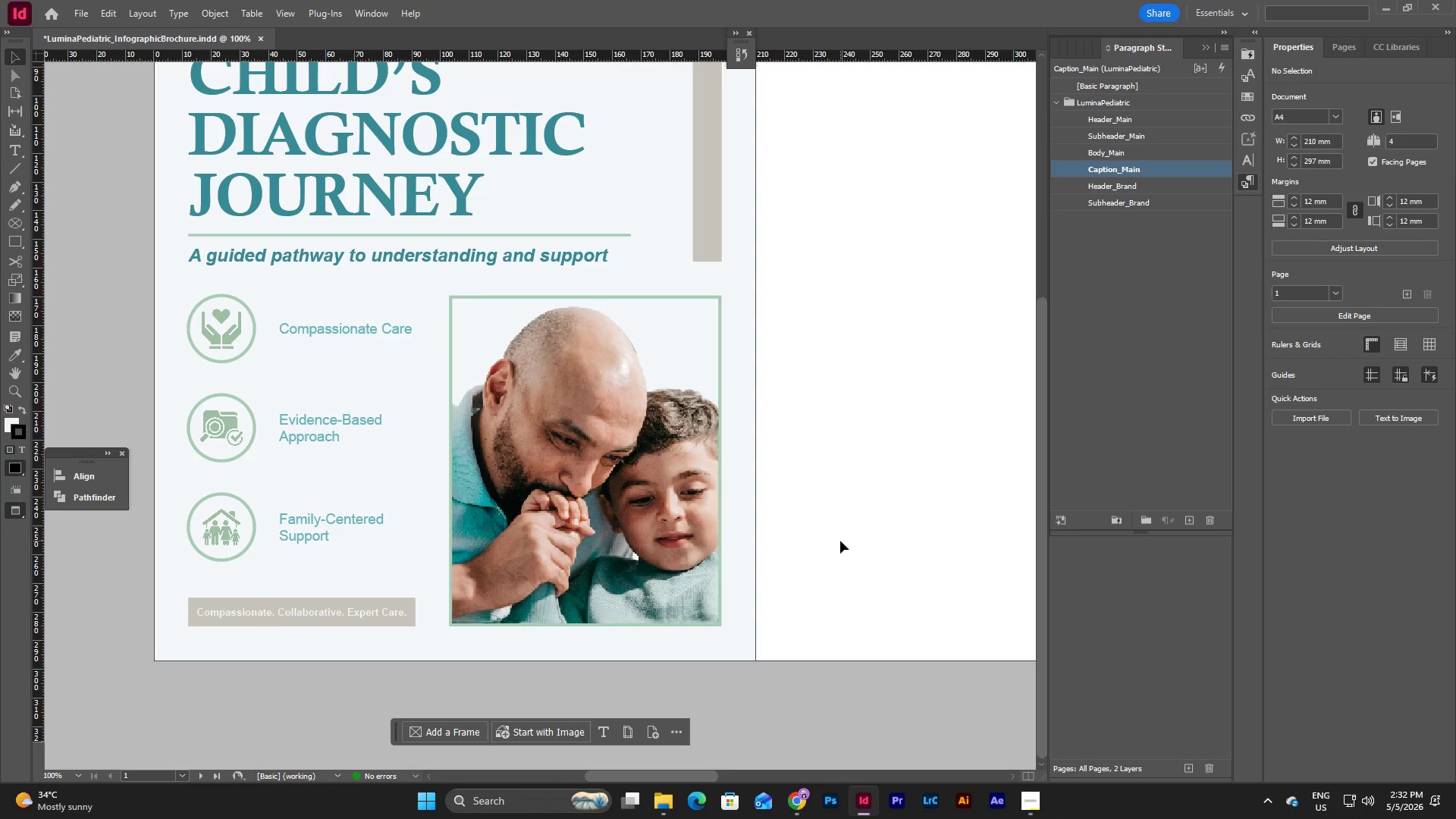 
scroll: coordinate [849, 526], scroll_direction: up, amount: 4.0
 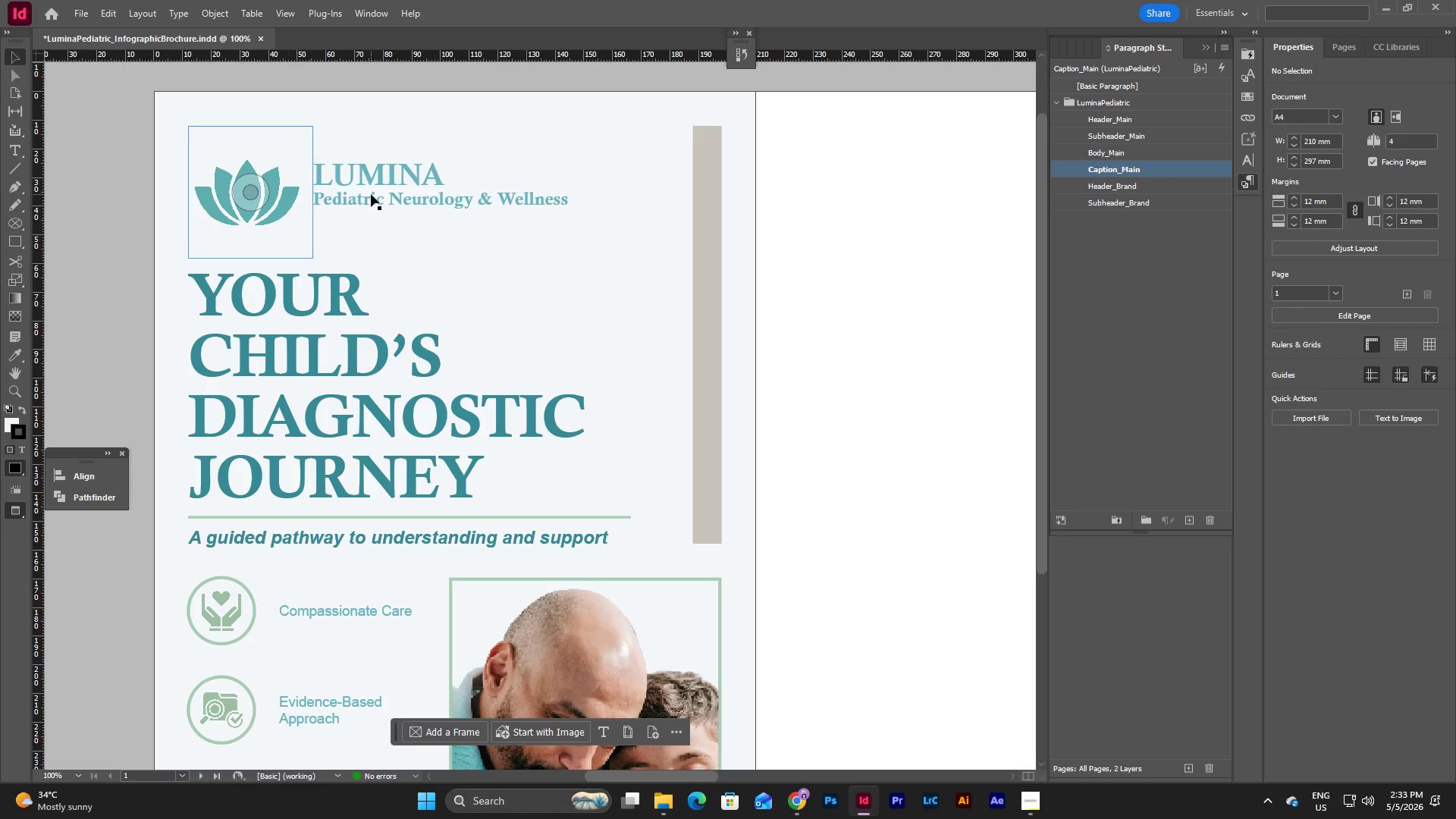 
wait(6.97)
 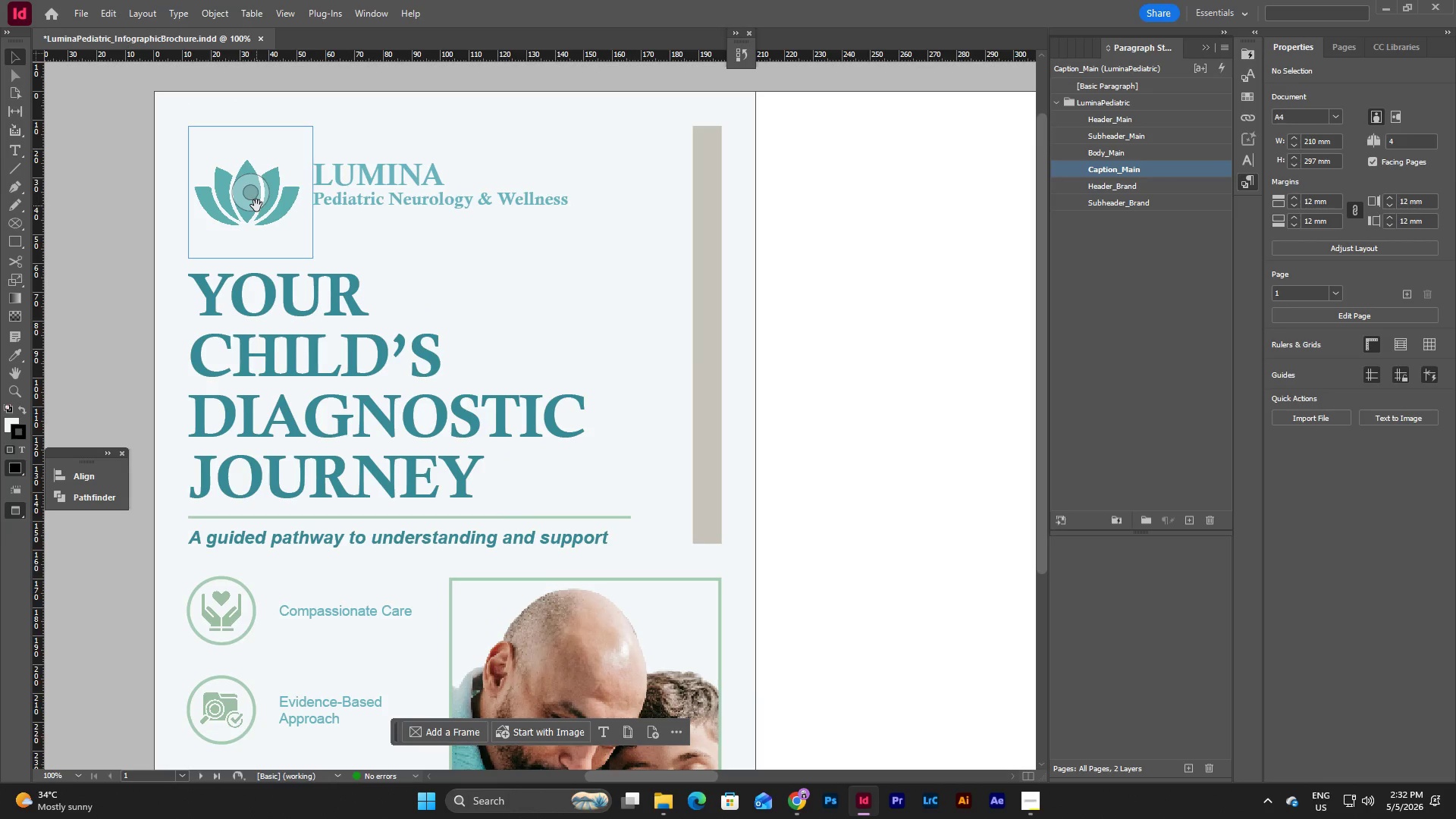 
key(W)
 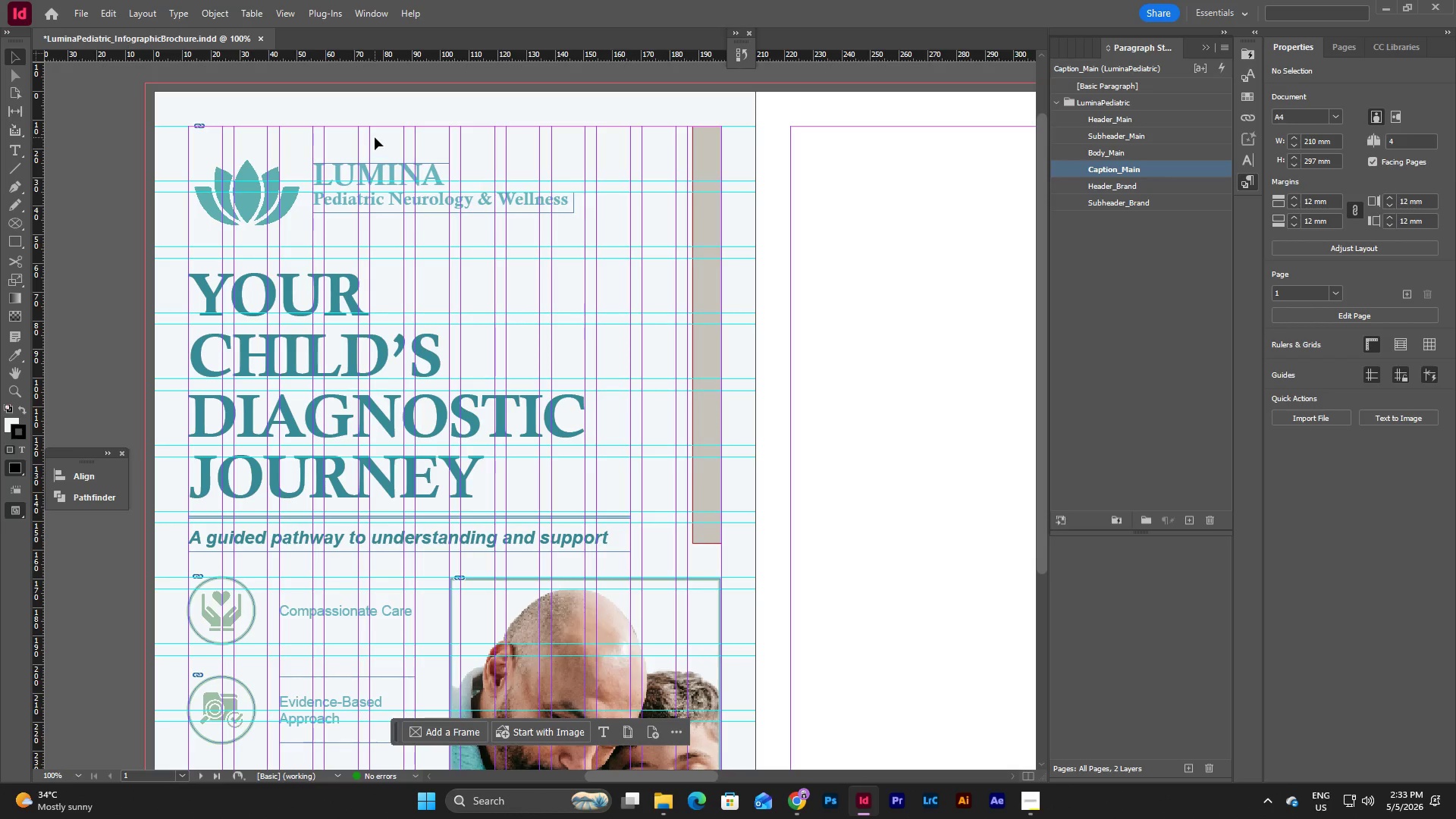 
left_click_drag(start_coordinate=[375, 137], to_coordinate=[397, 225])
 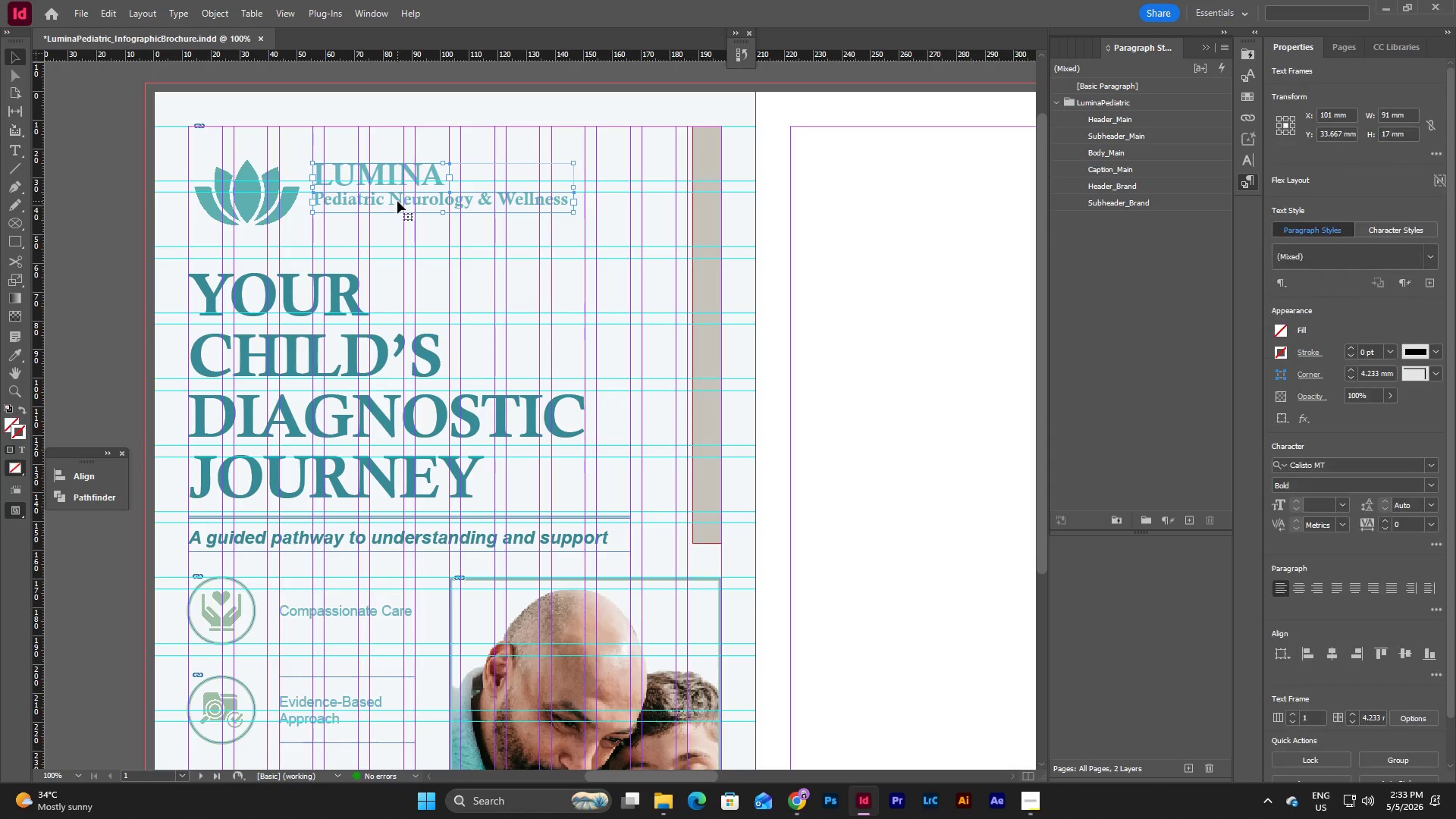 
left_click_drag(start_coordinate=[397, 200], to_coordinate=[397, 218])
 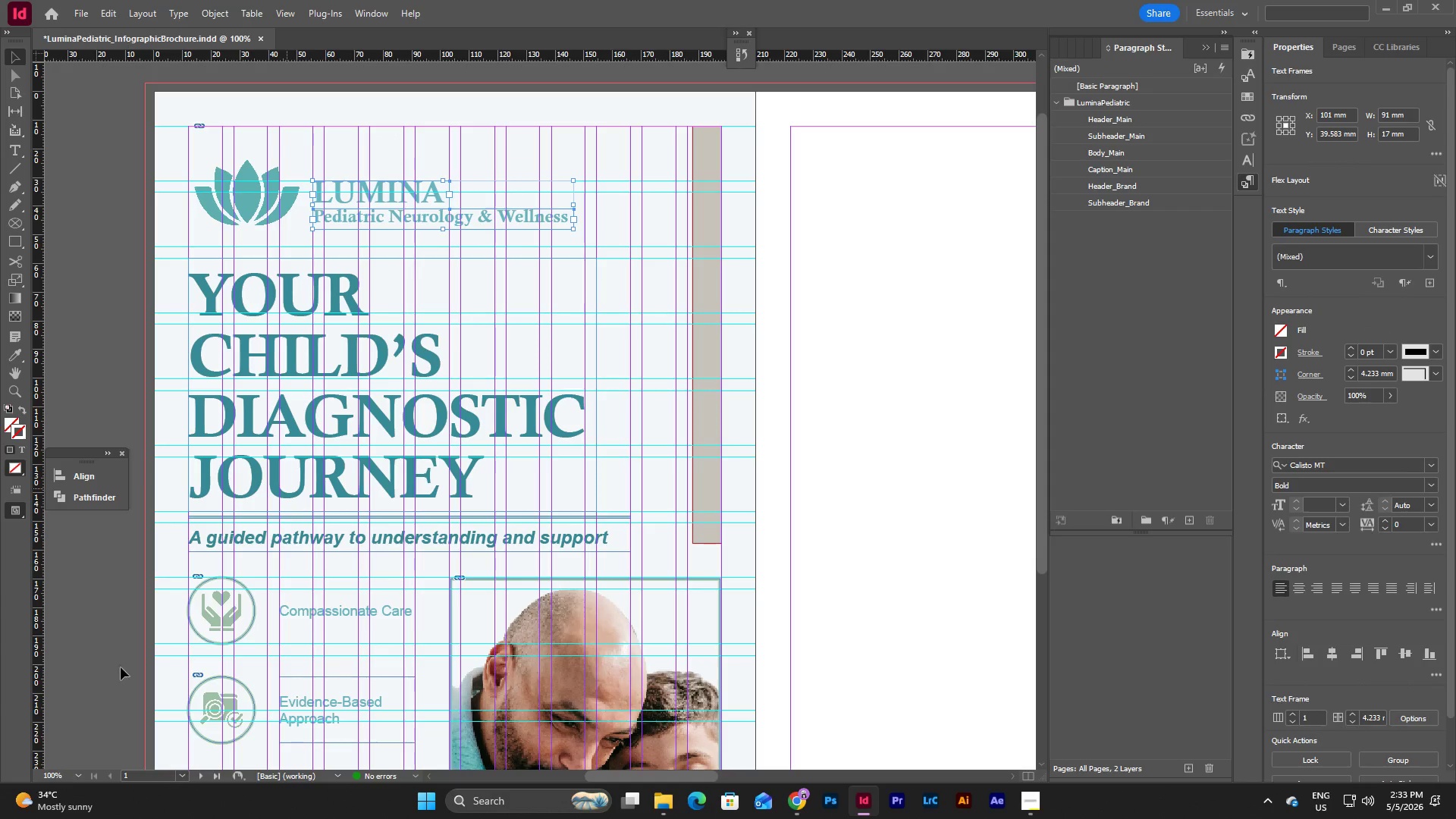 
left_click([74, 770])
 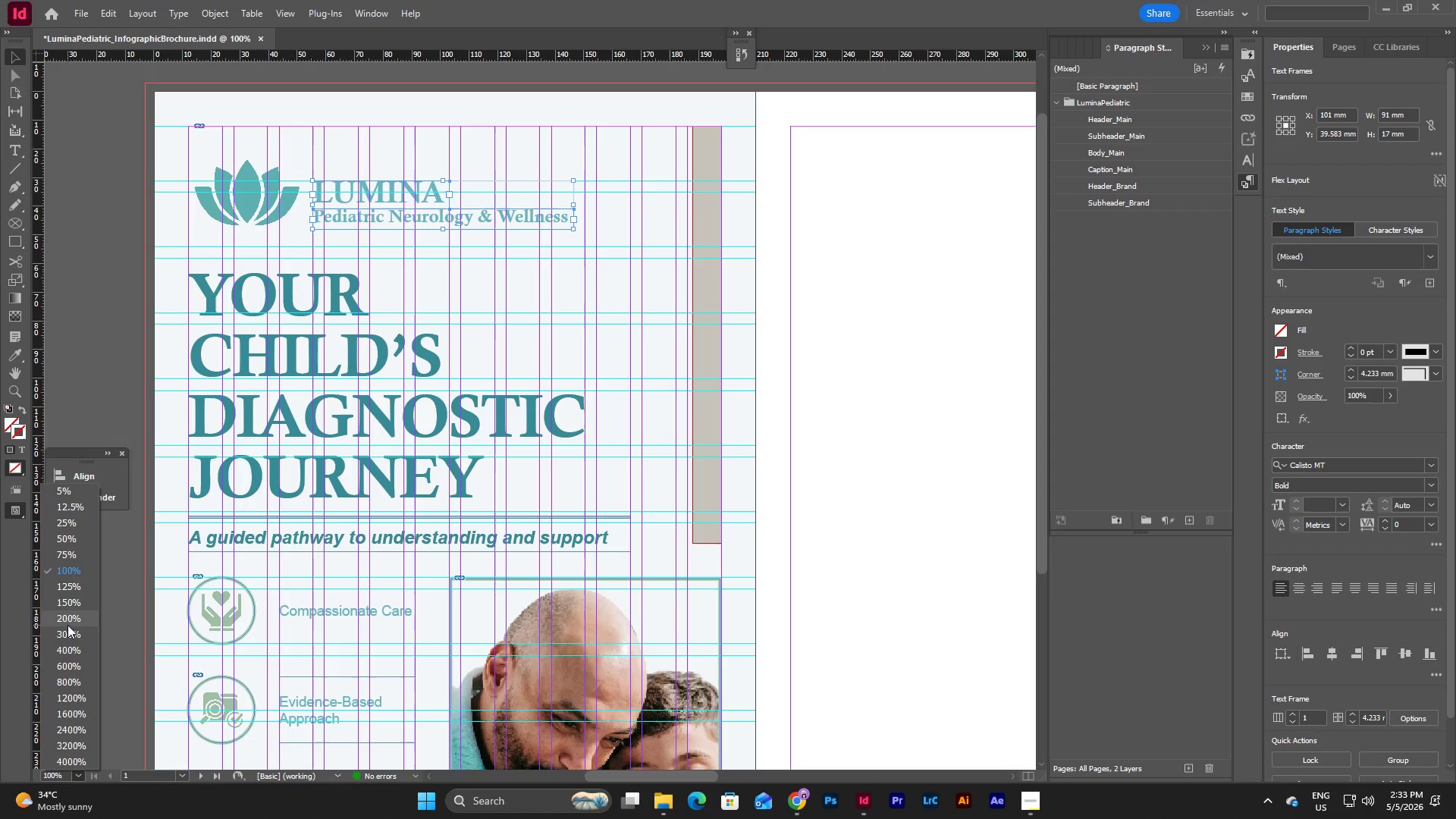 
left_click([67, 630])
 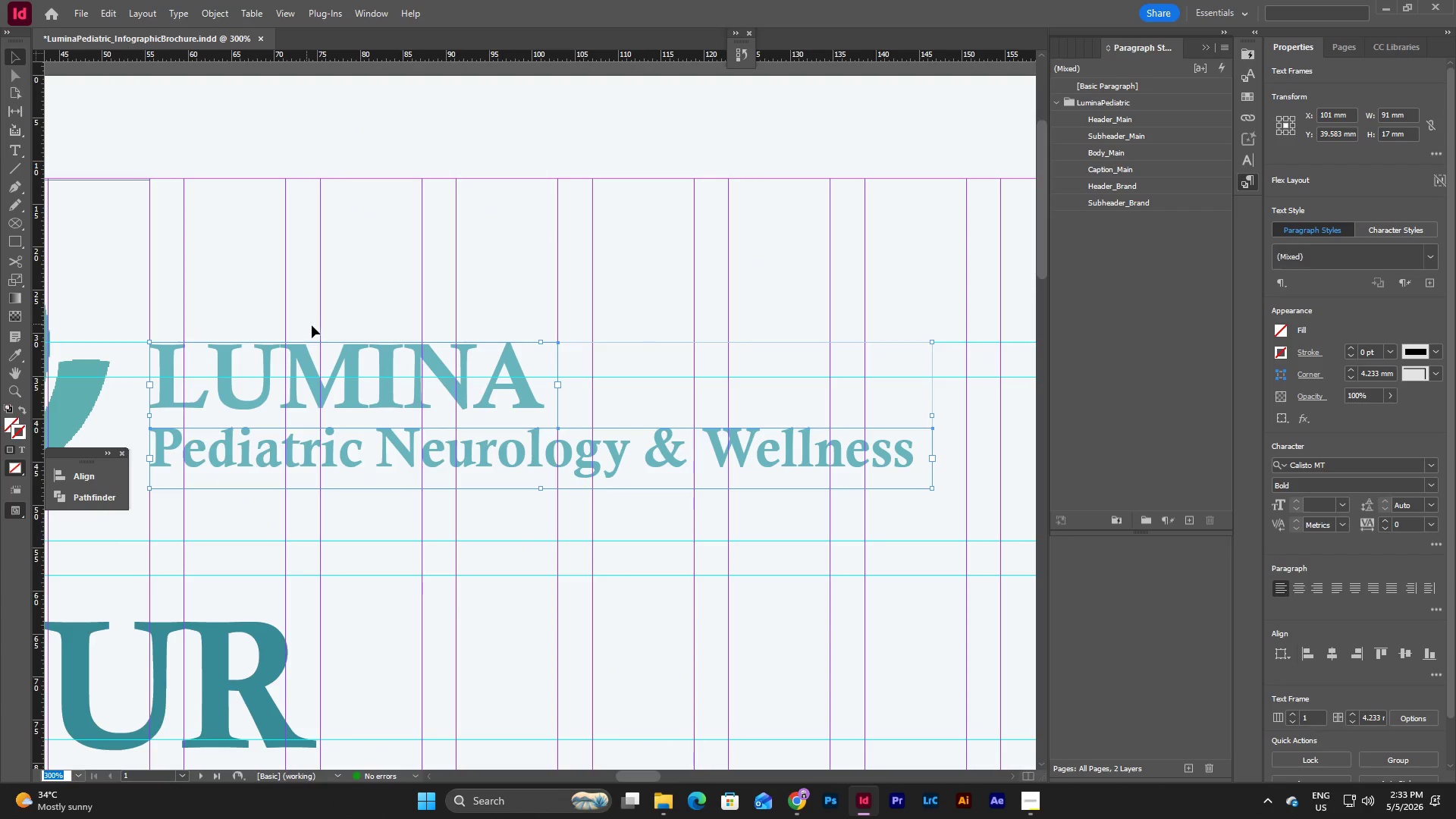 
left_click([391, 270])
 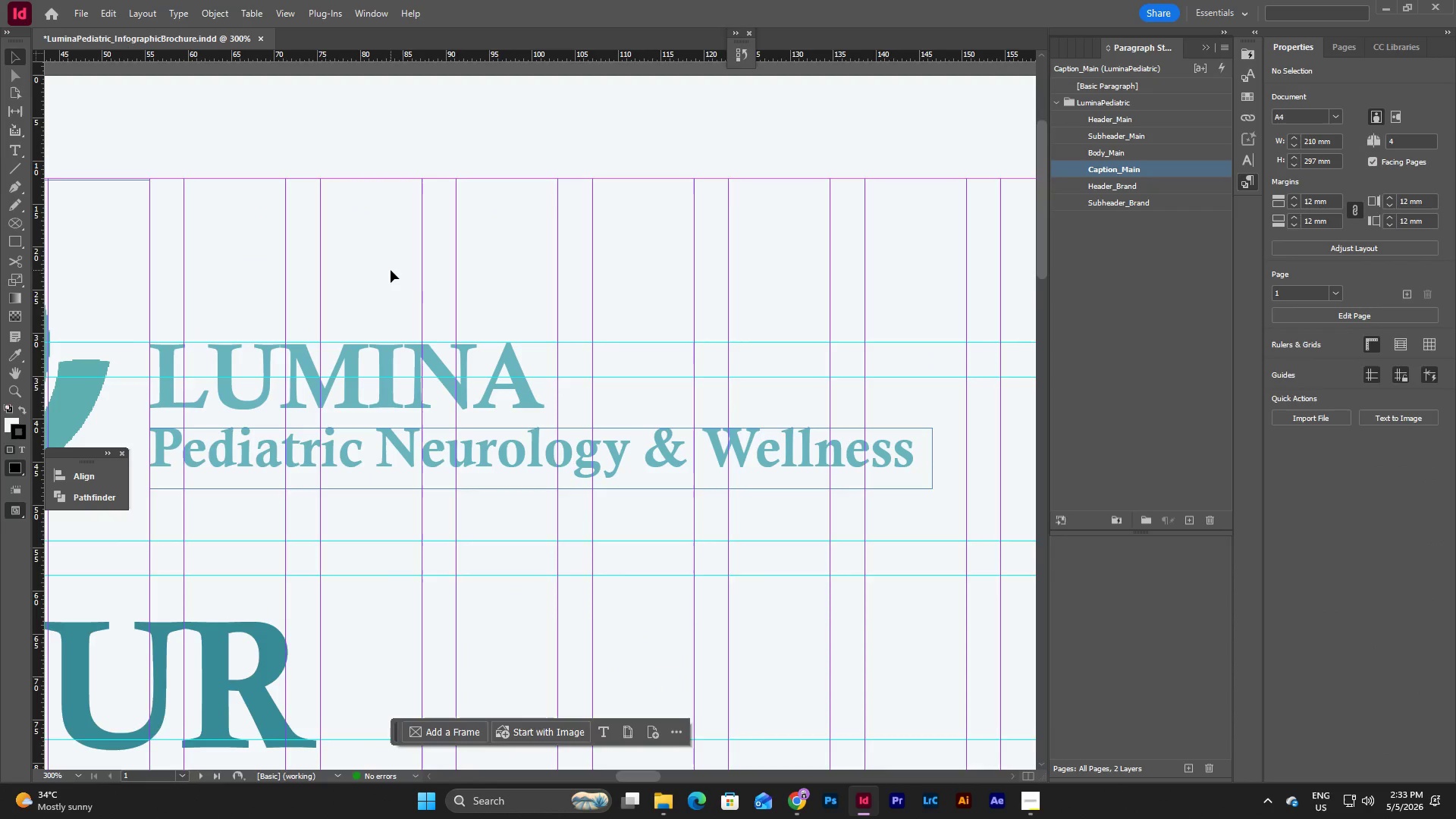 
type(www)
 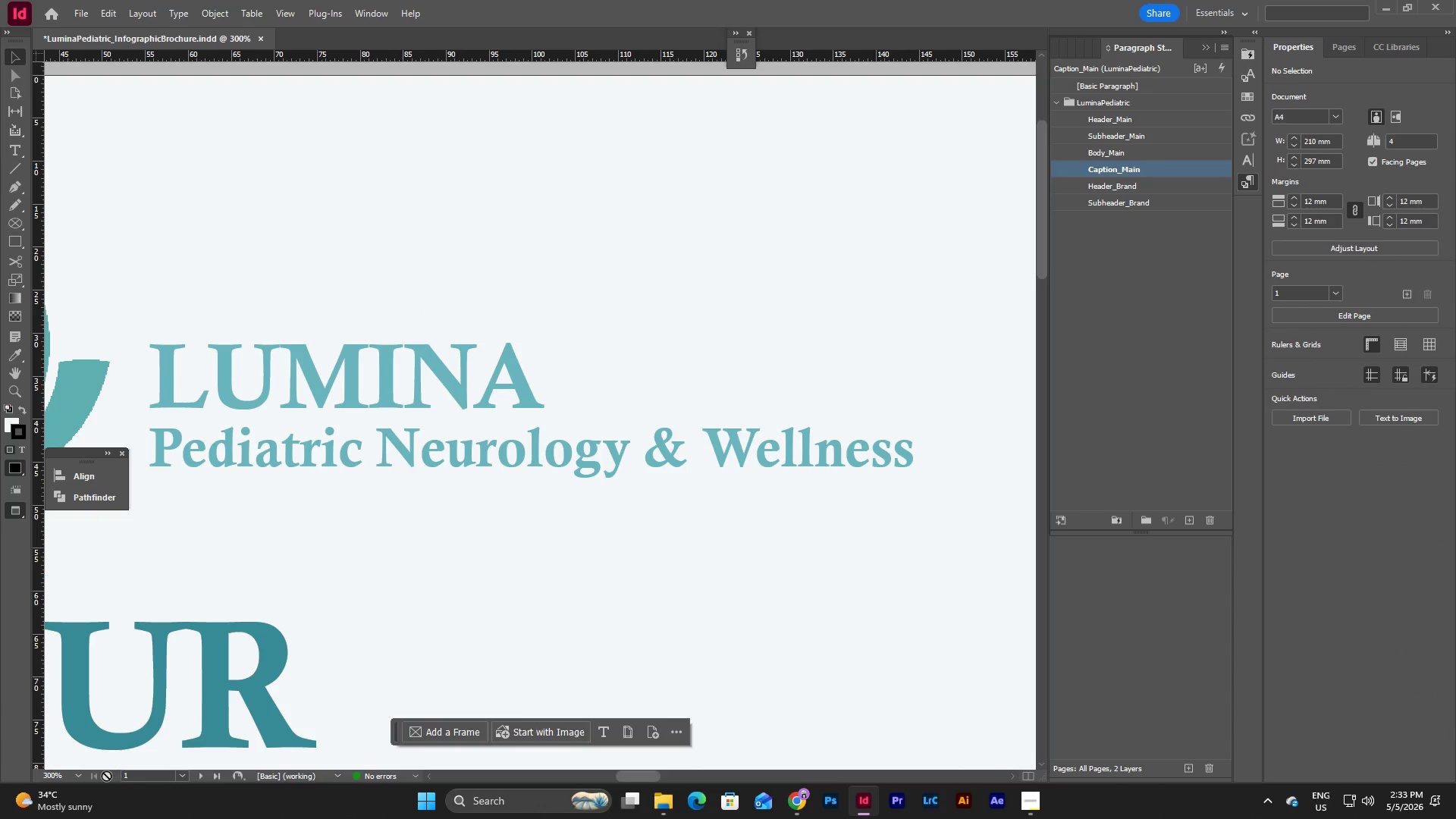 
left_click([83, 776])
 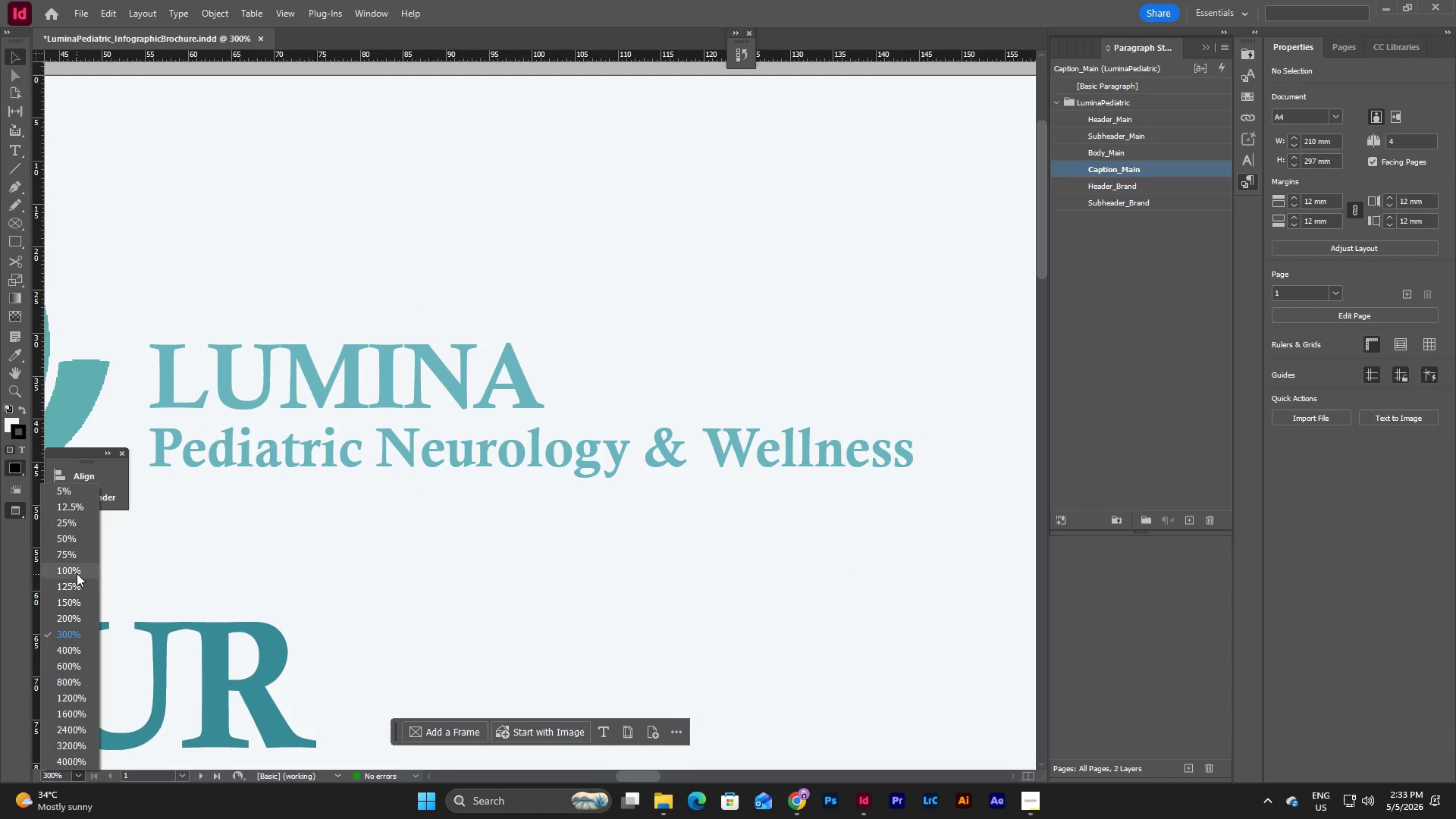 
left_click([76, 572])
 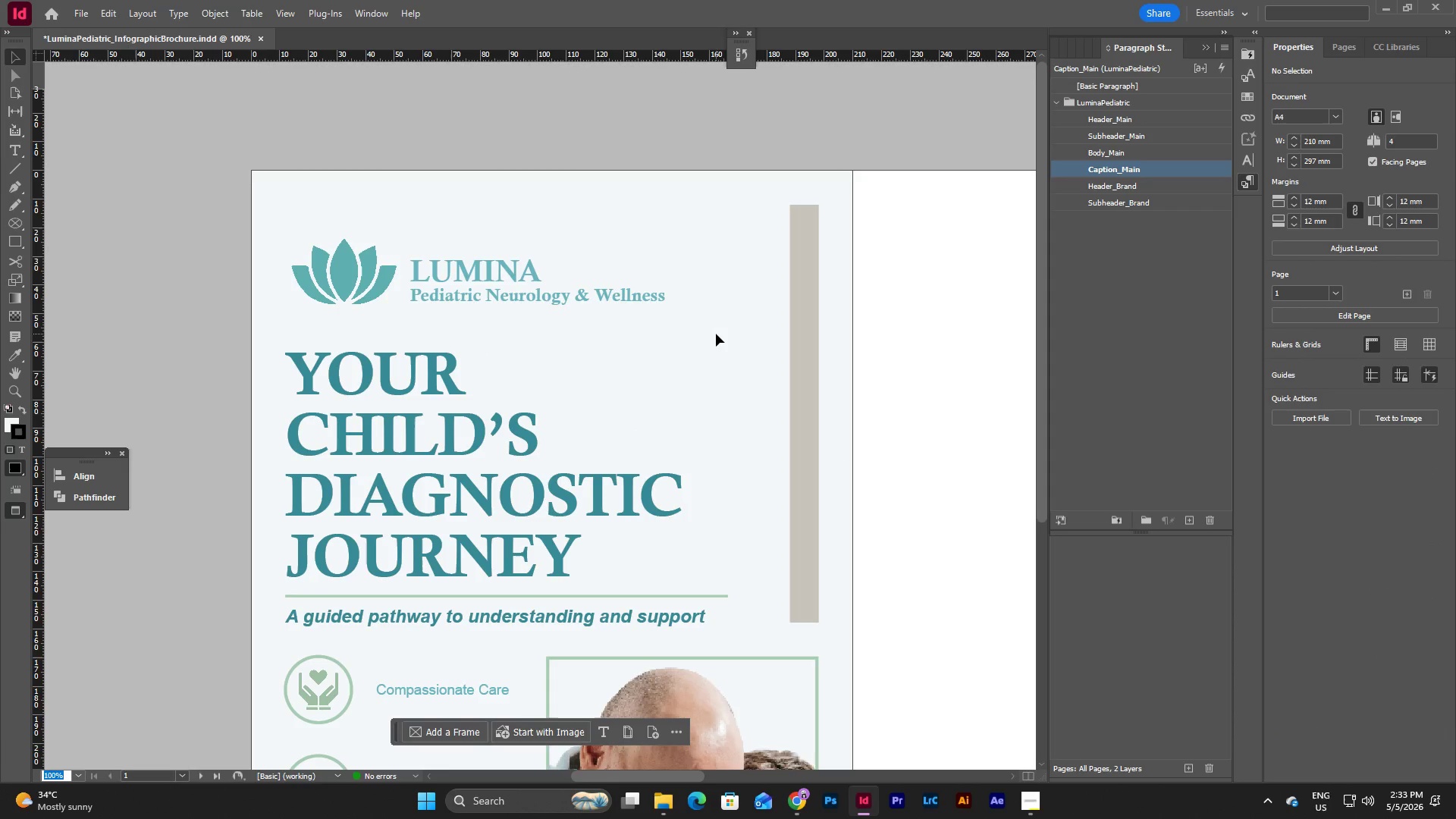 
scroll: coordinate [821, 436], scroll_direction: down, amount: 7.0
 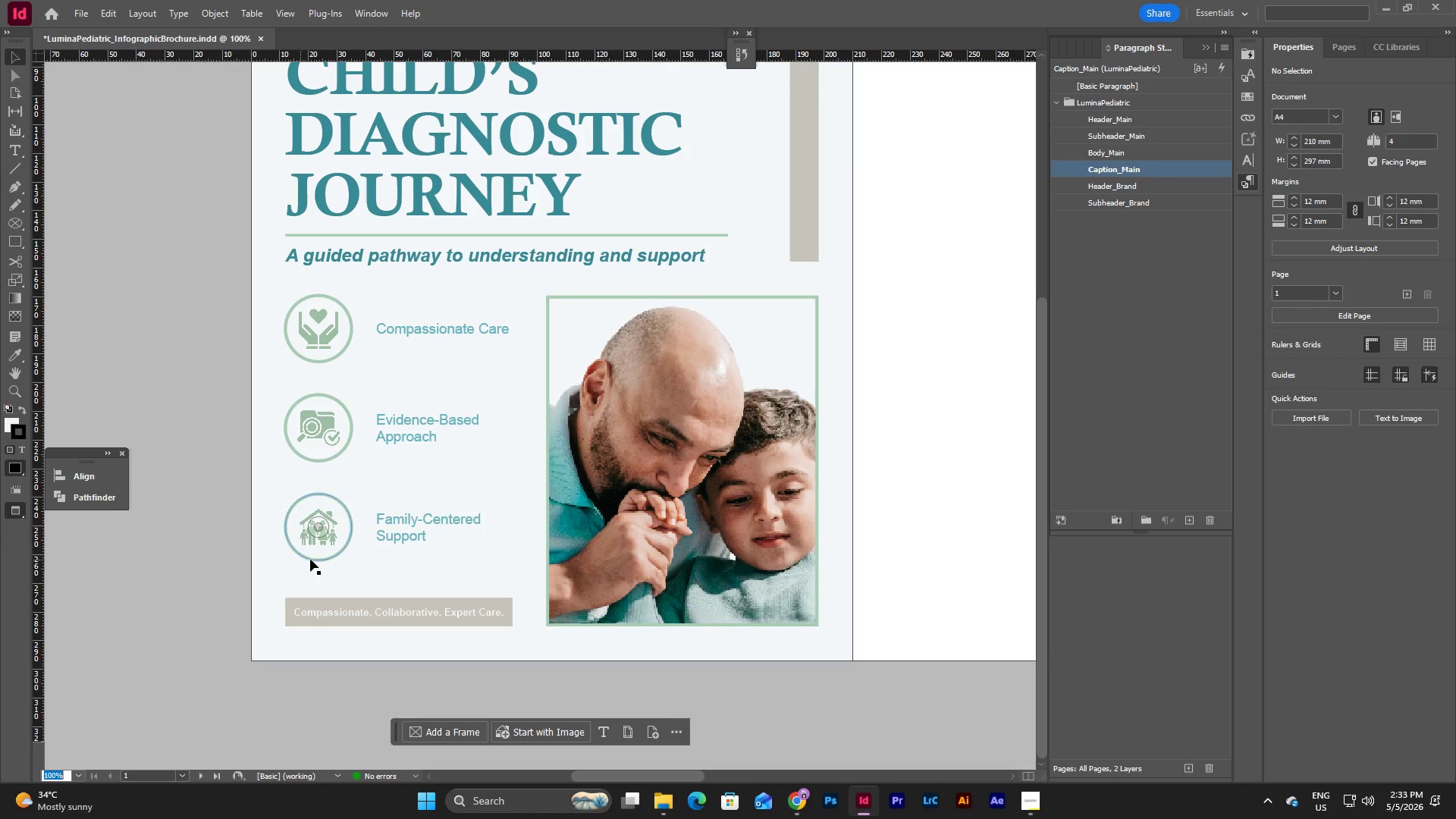 
key(W)
 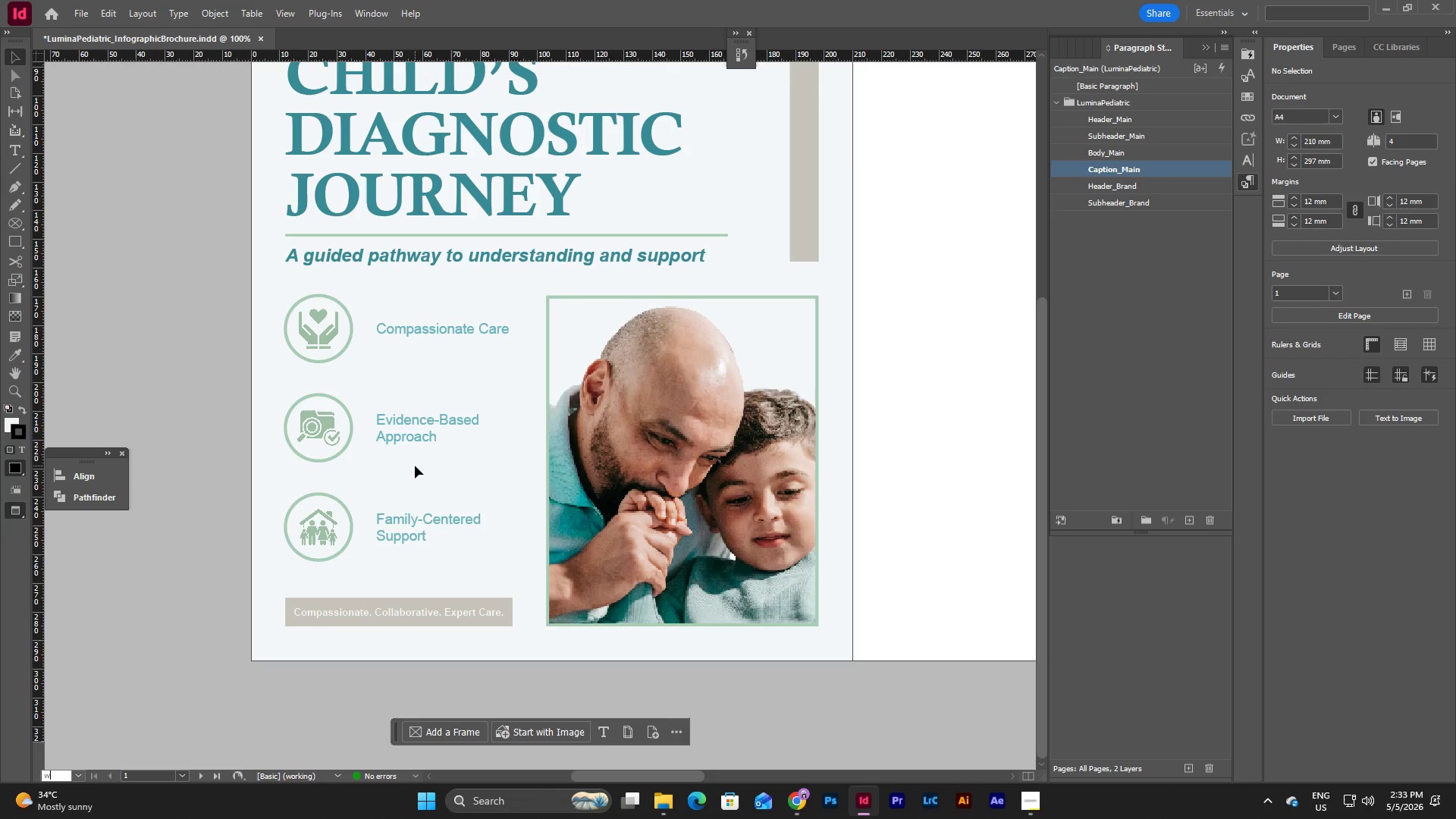 
left_click([415, 466])
 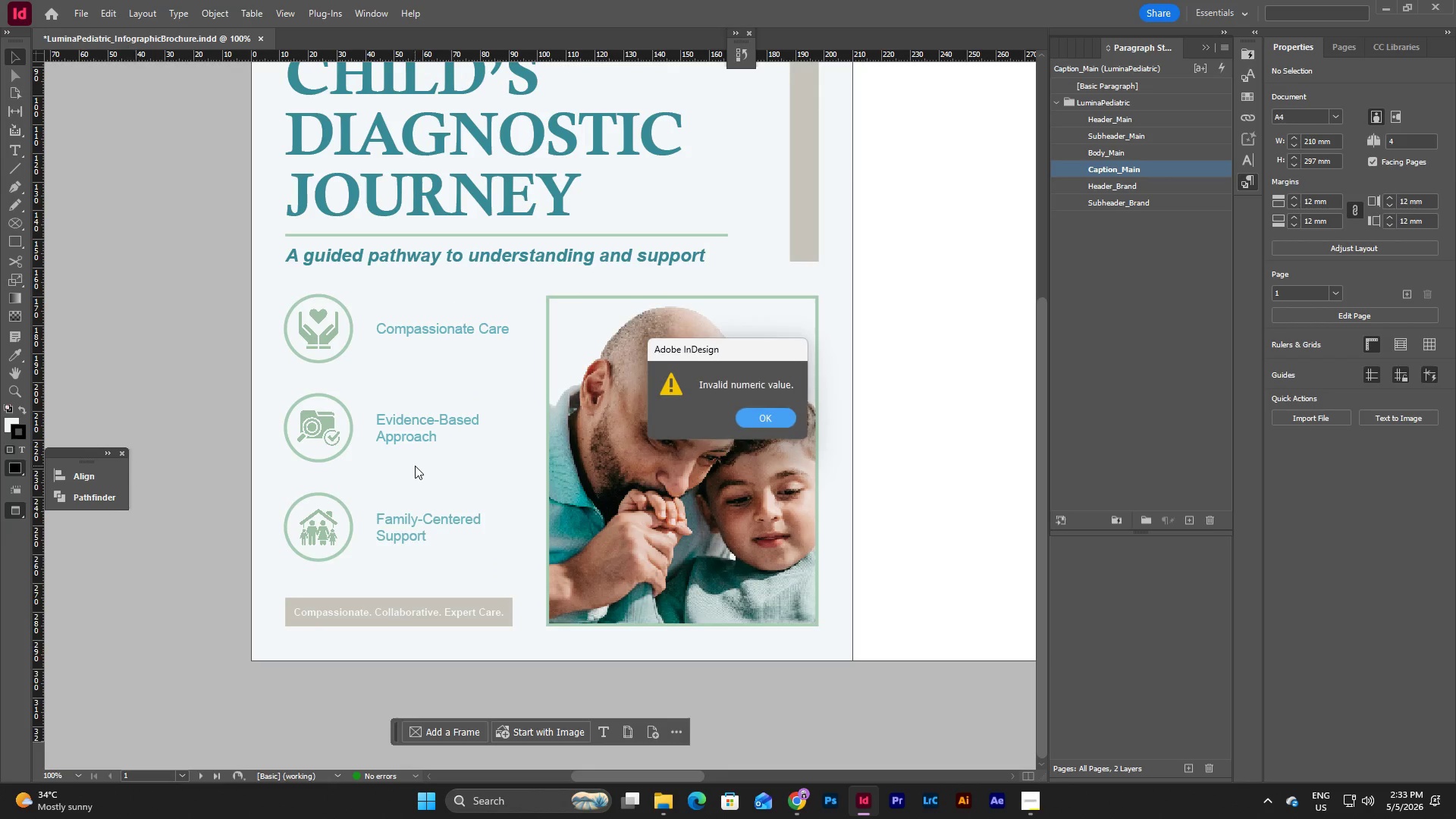 
key(W)
 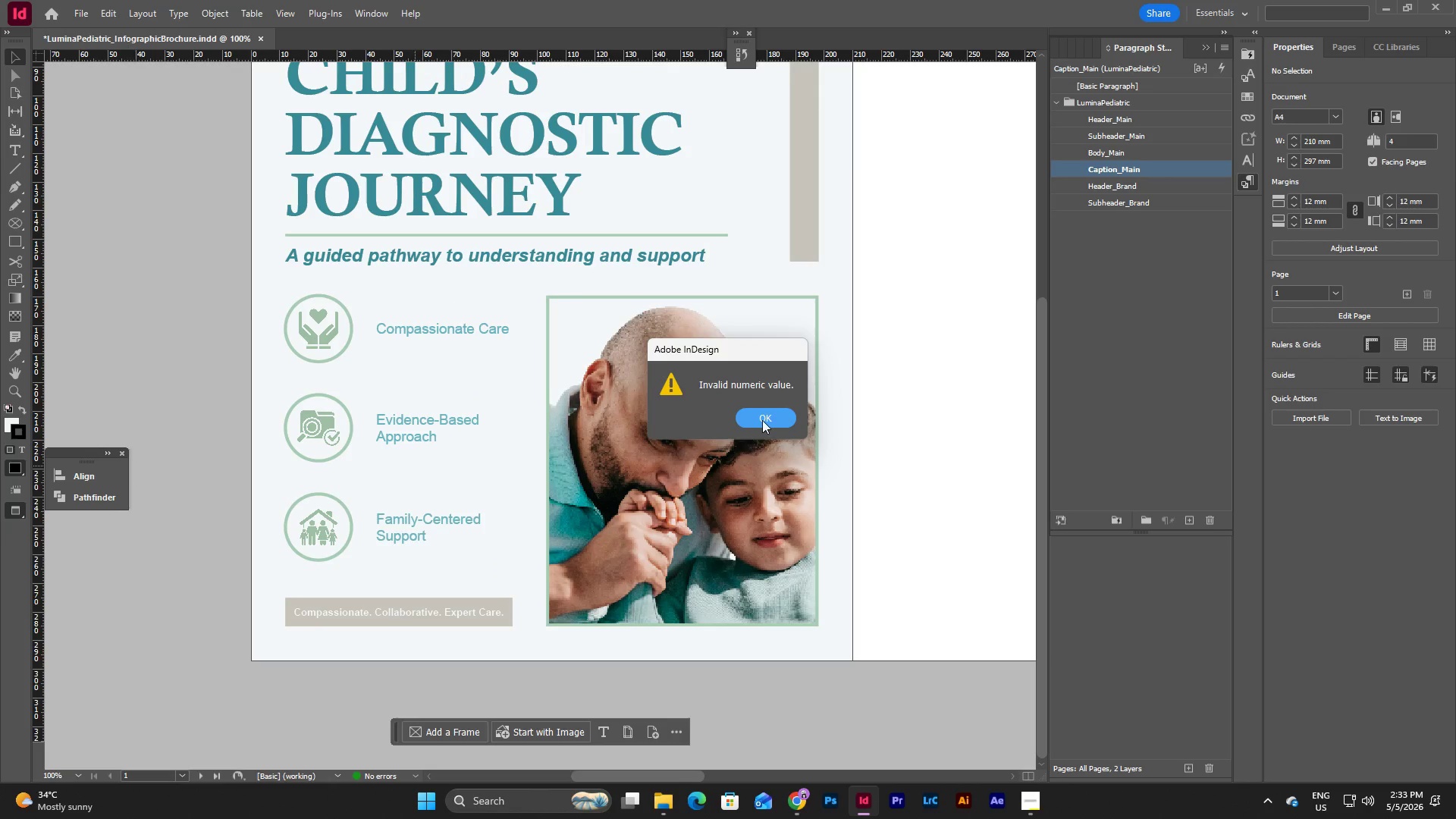 
left_click([762, 420])
 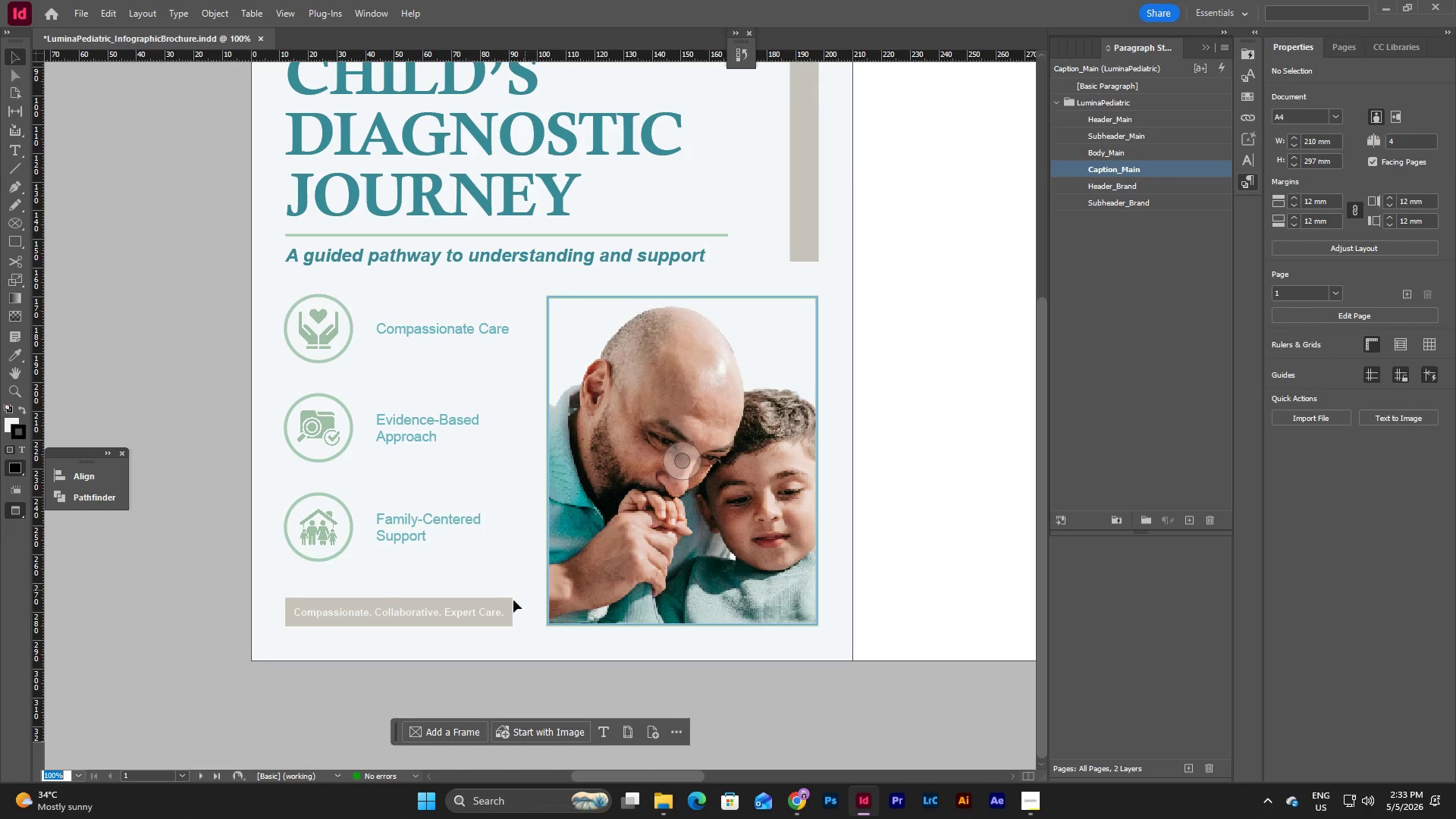 
key(Escape)
 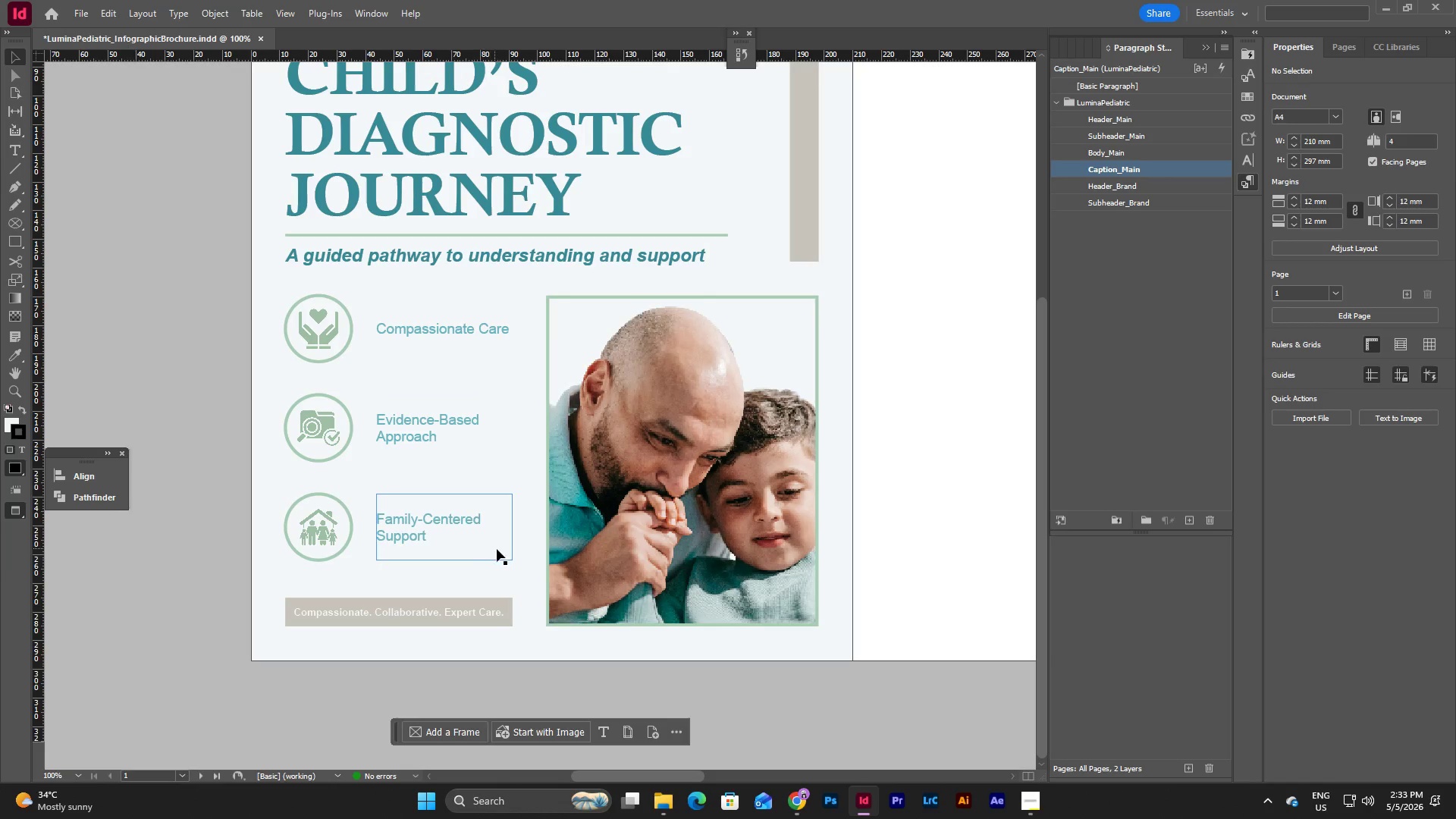 
left_click([530, 588])
 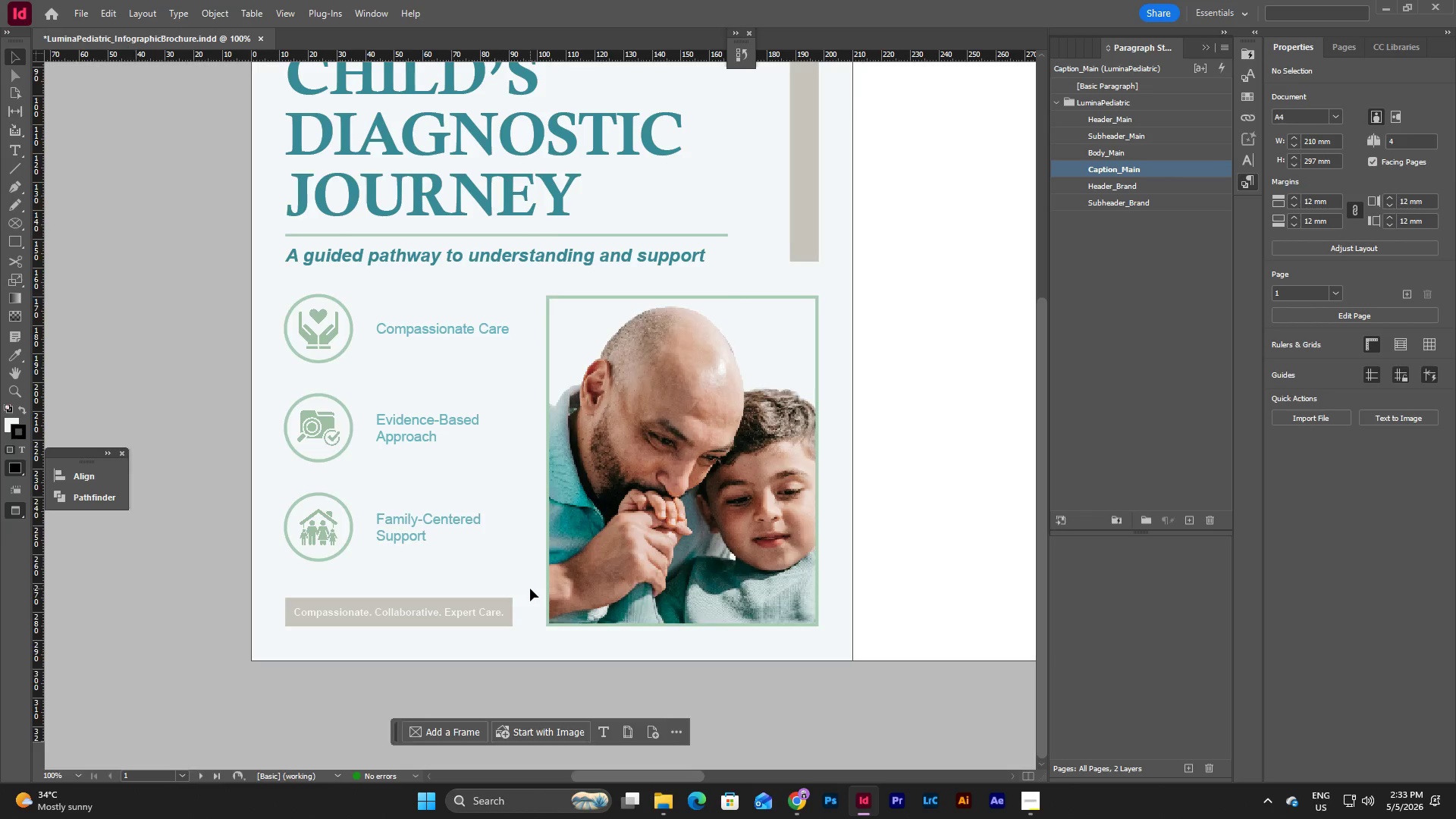 
key(W)
 